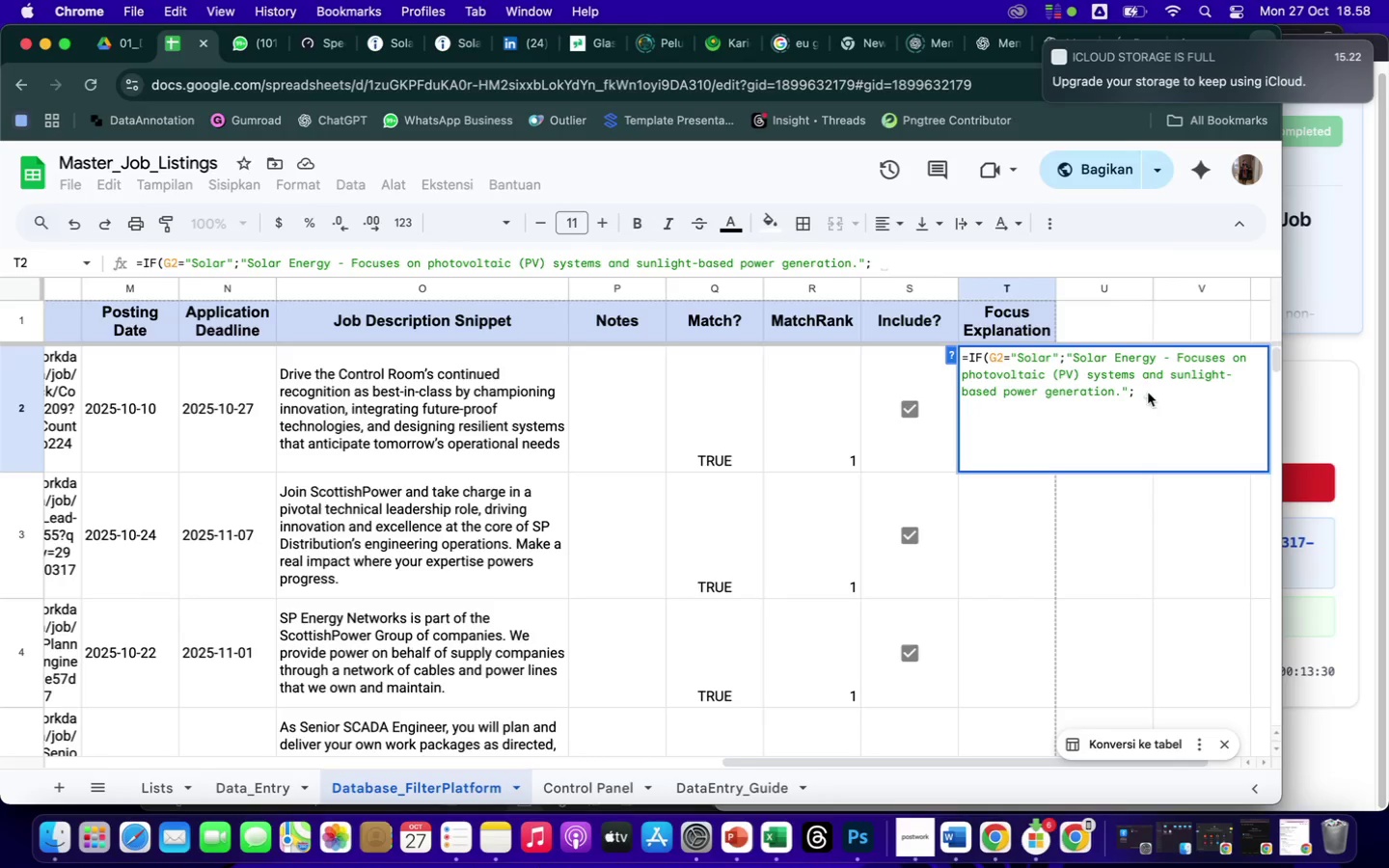 
left_click([1148, 393])
 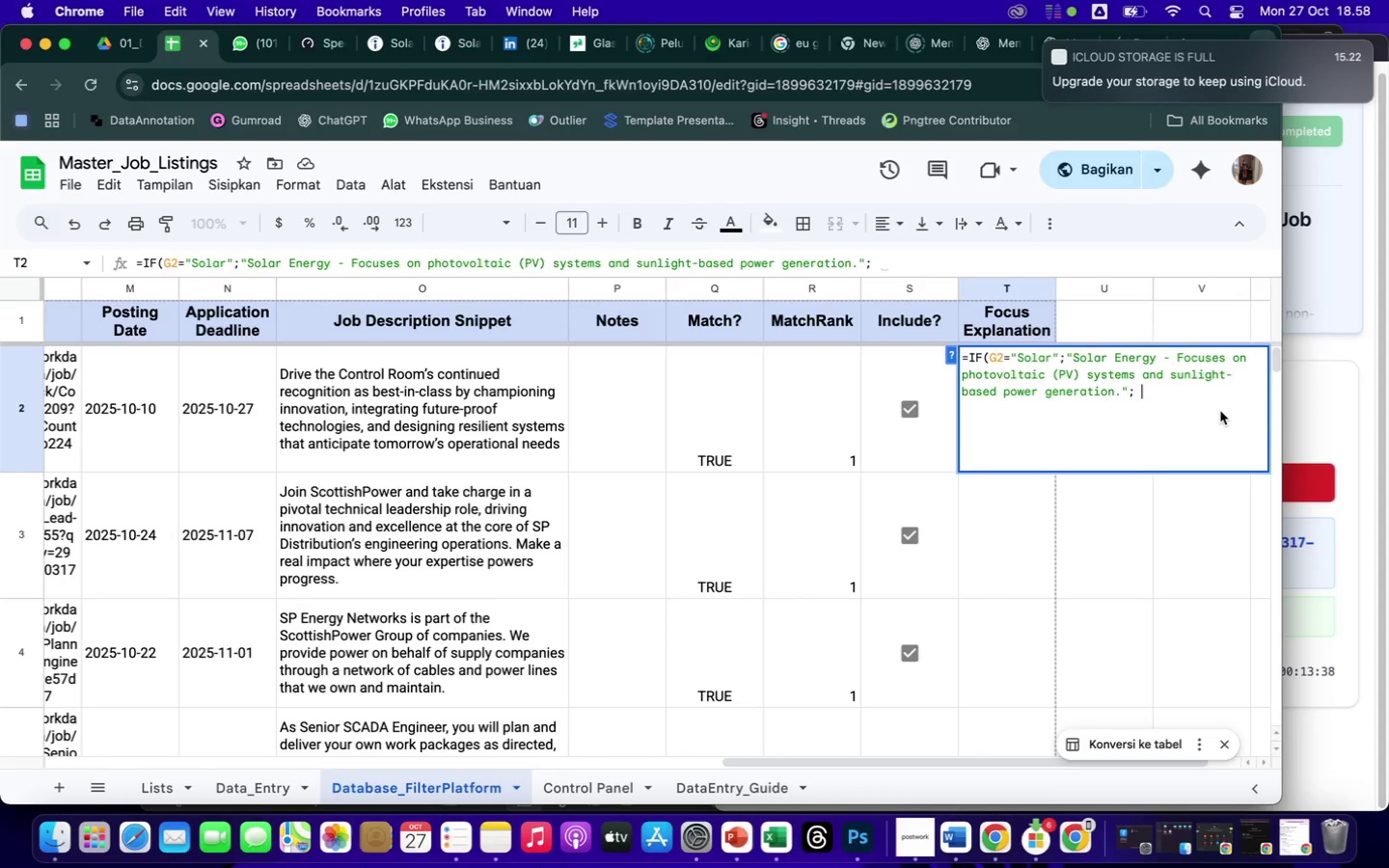 
wait(12.32)
 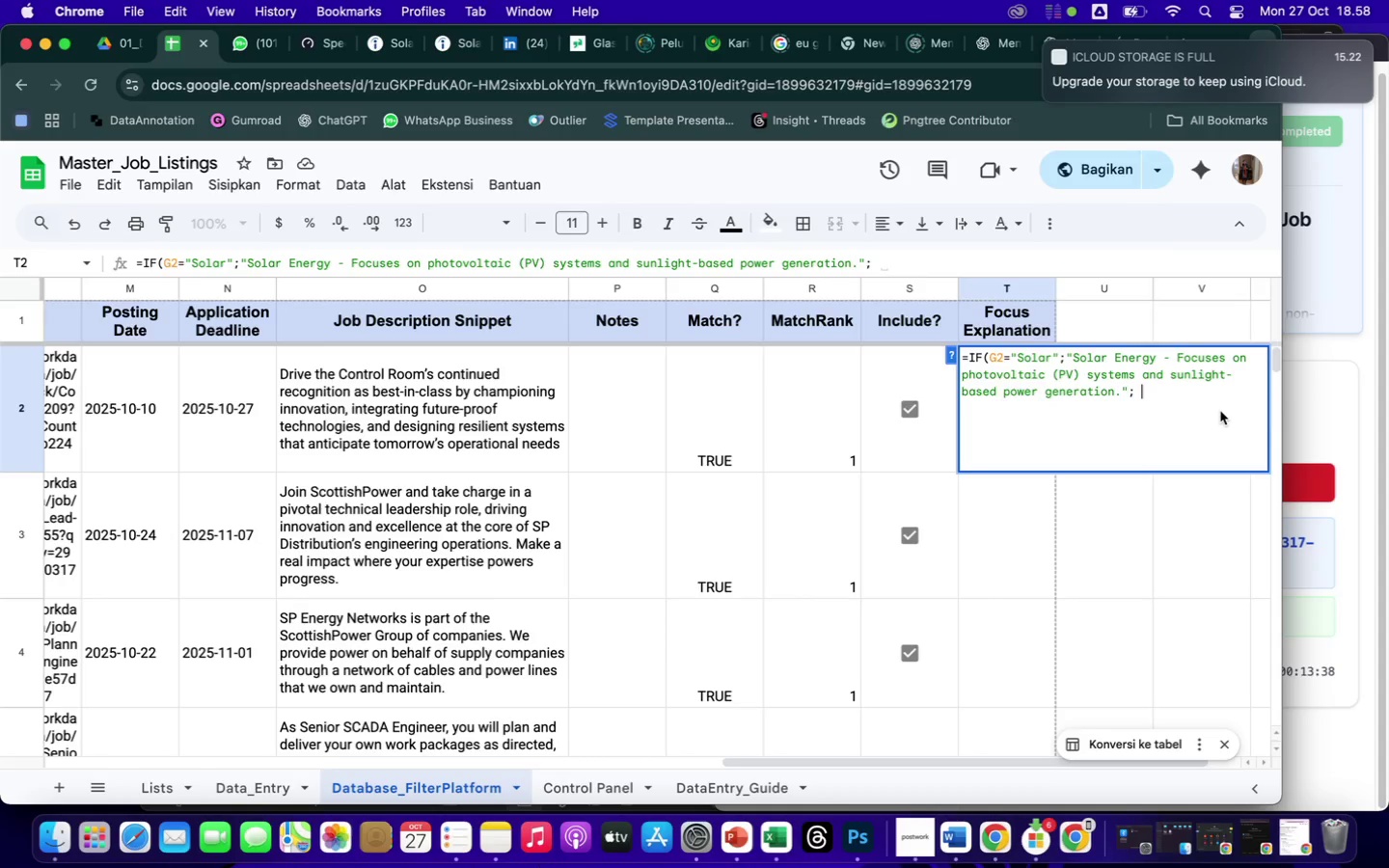 
type(IF)
 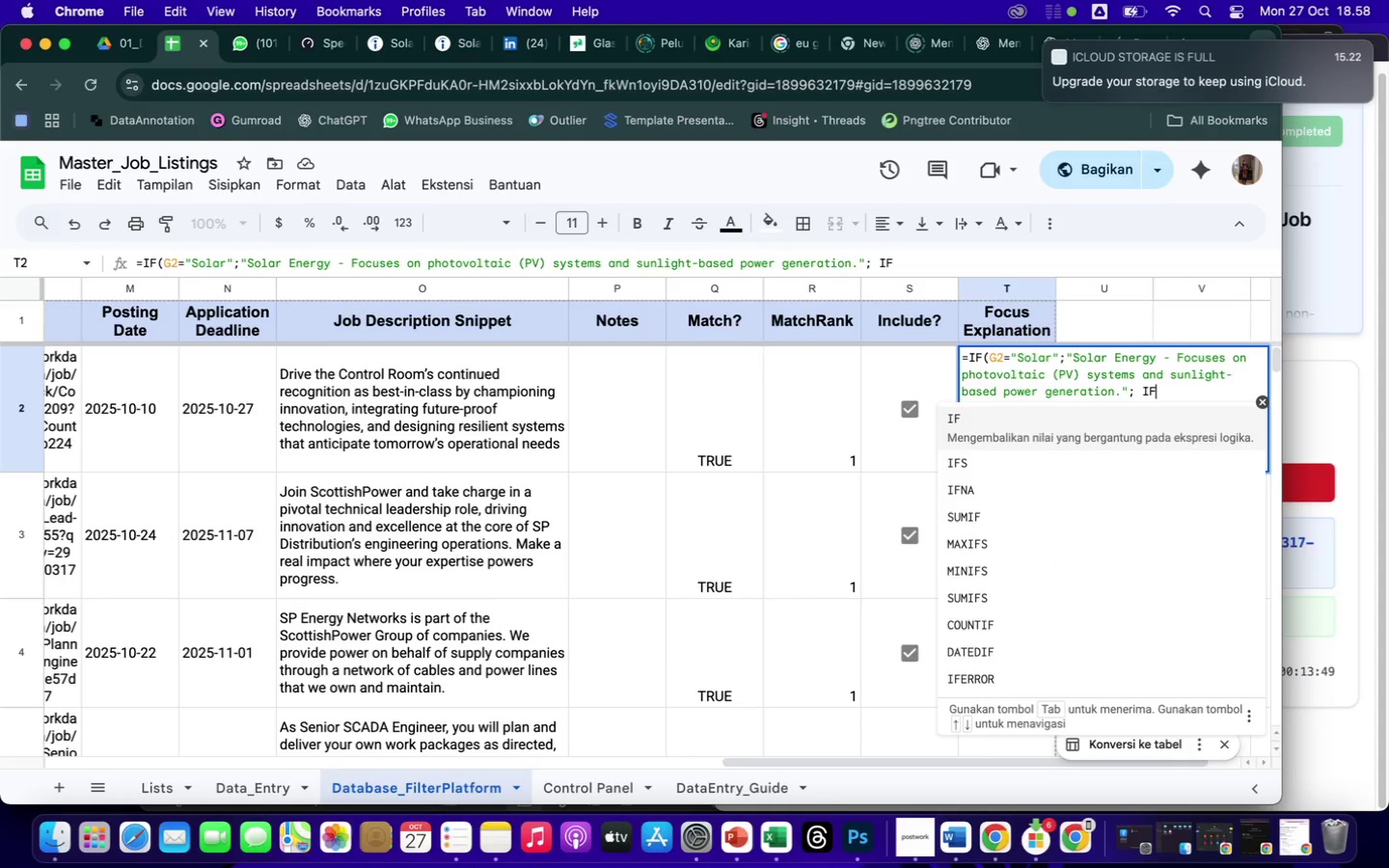 
wait(10.0)
 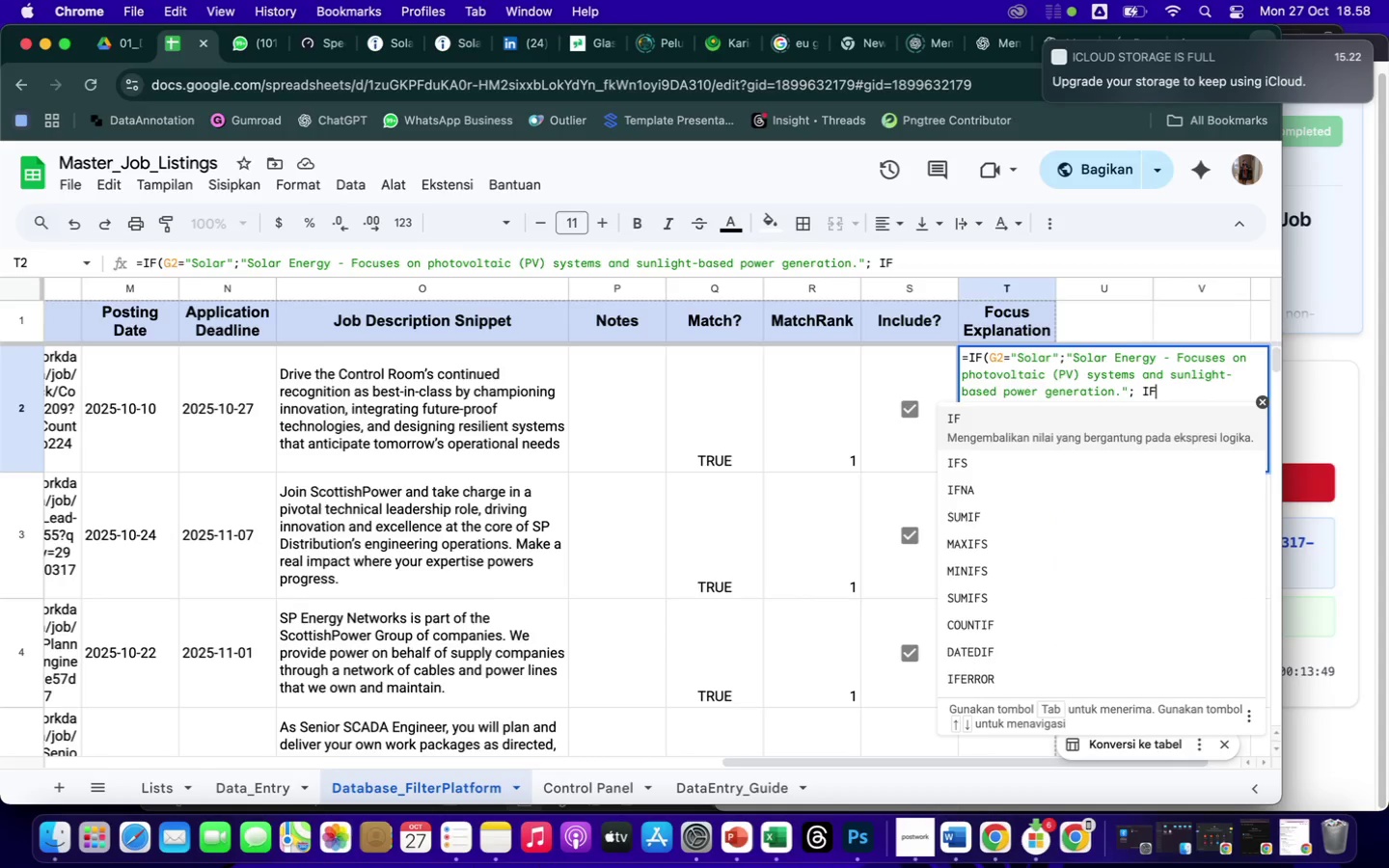 
key(Space)
 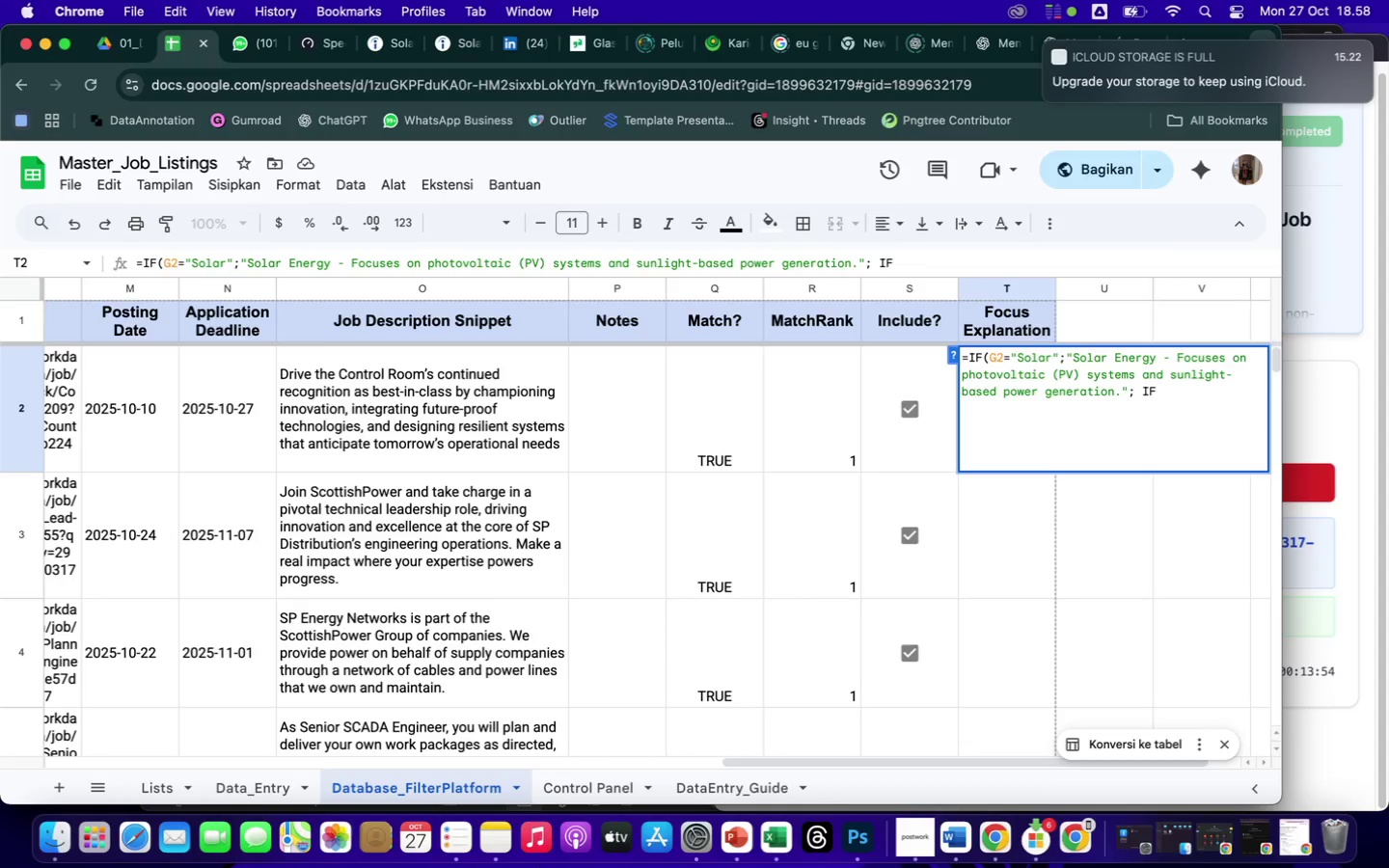 
key(Shift+9)
 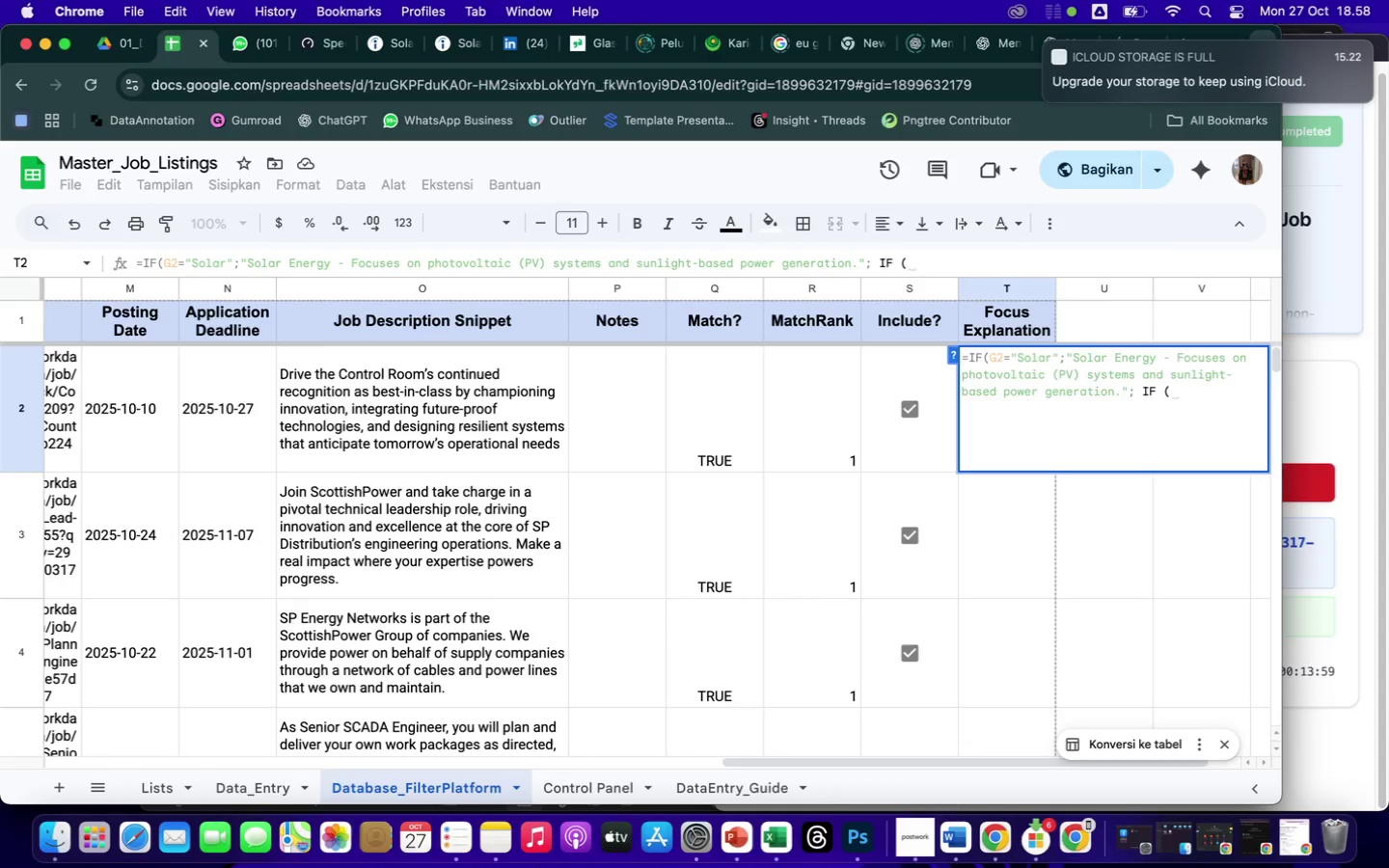 
wait(8.91)
 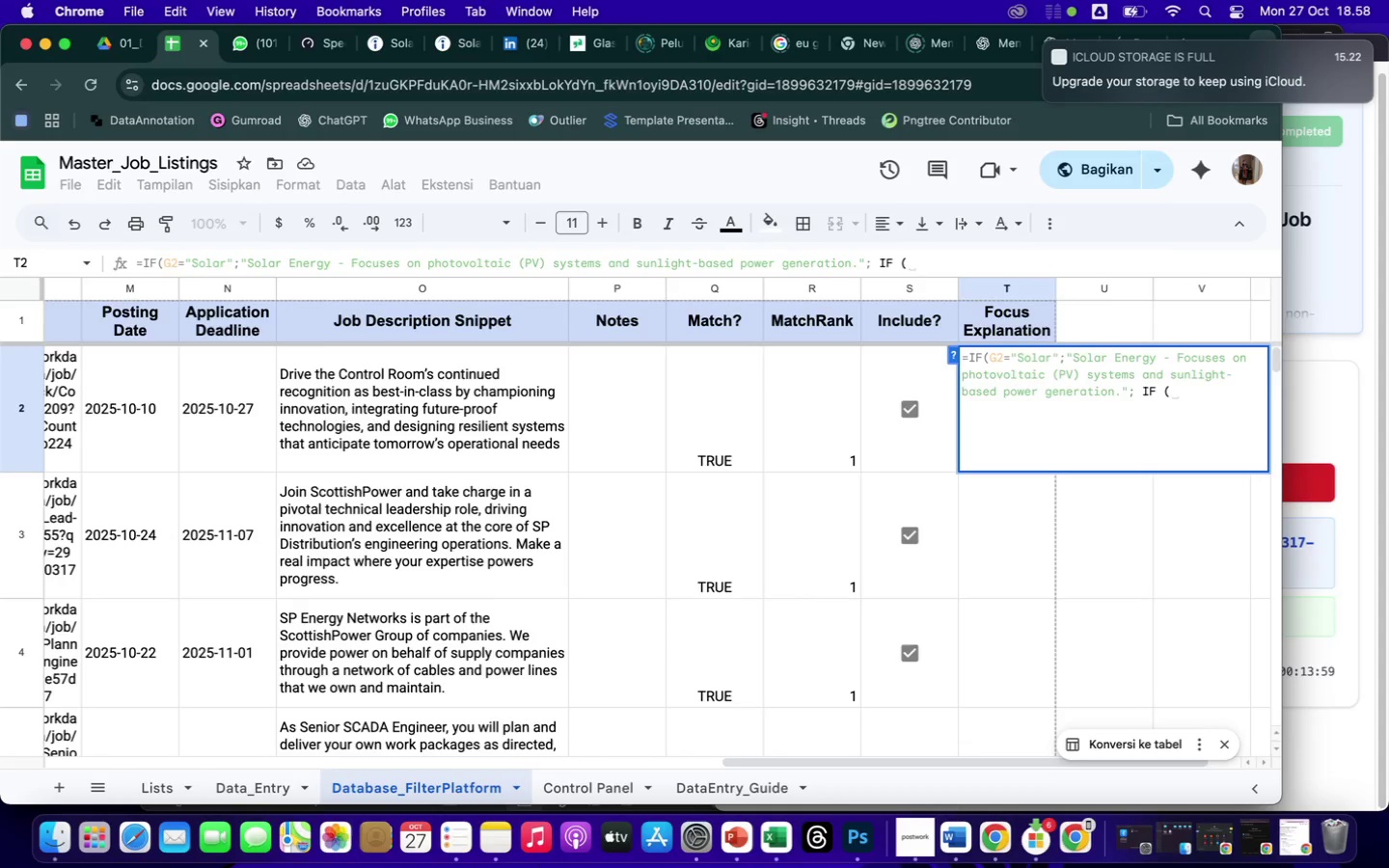 
key(ArrowLeft)
 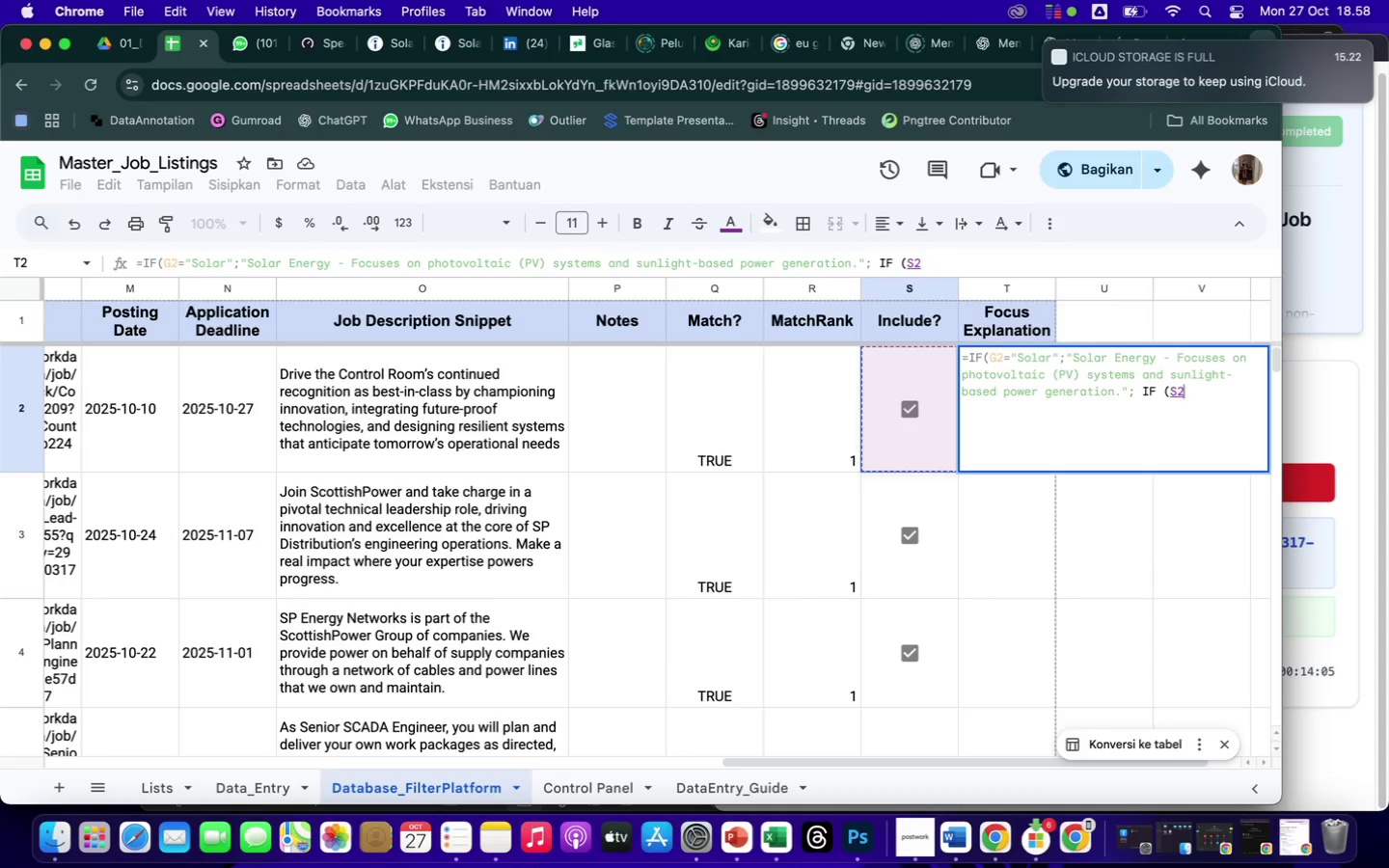 
key(Backspace)
key(Backspace)
key(Backspace)
key(Backspace)
type((G2)
 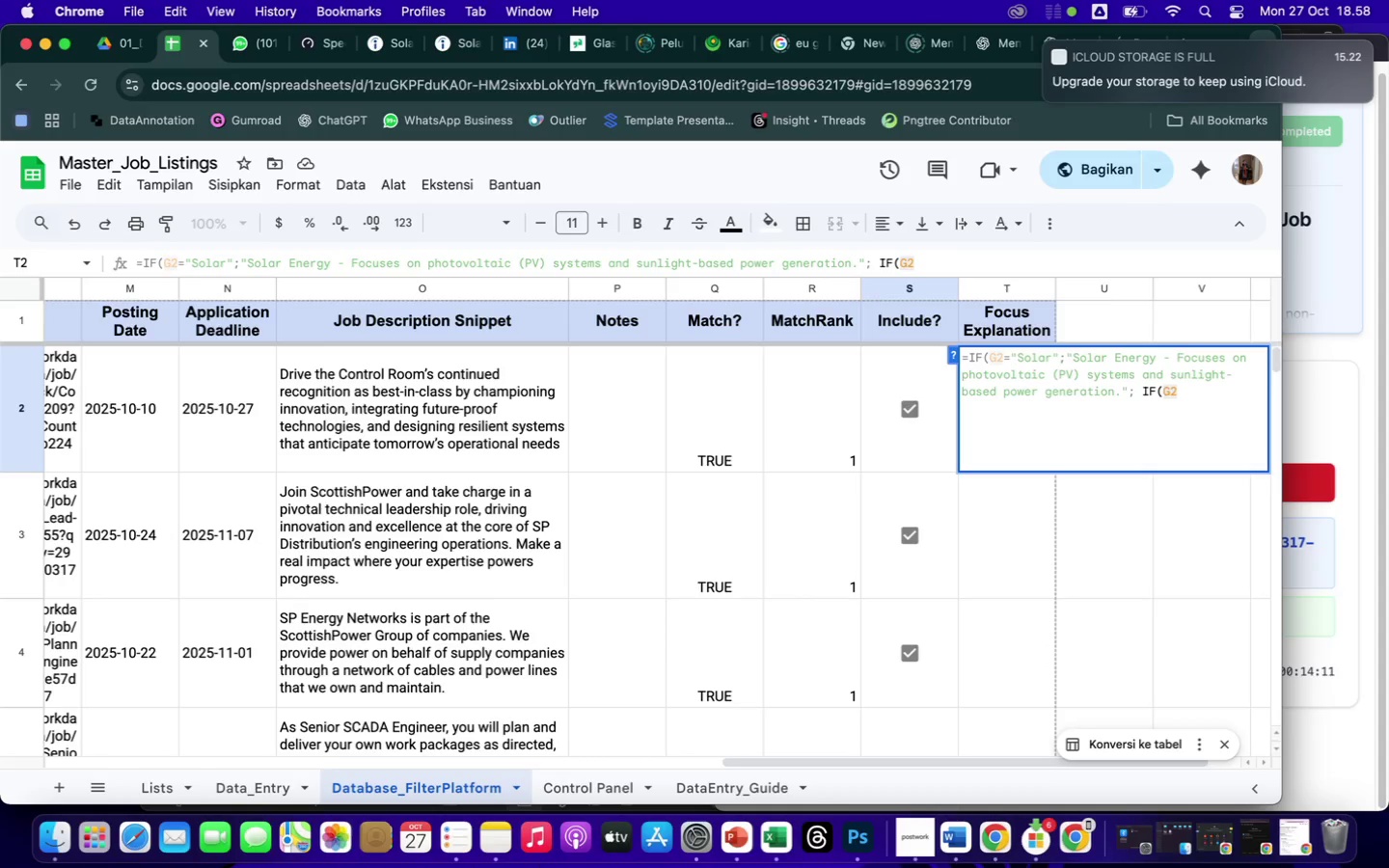 
type(="Wind";)
 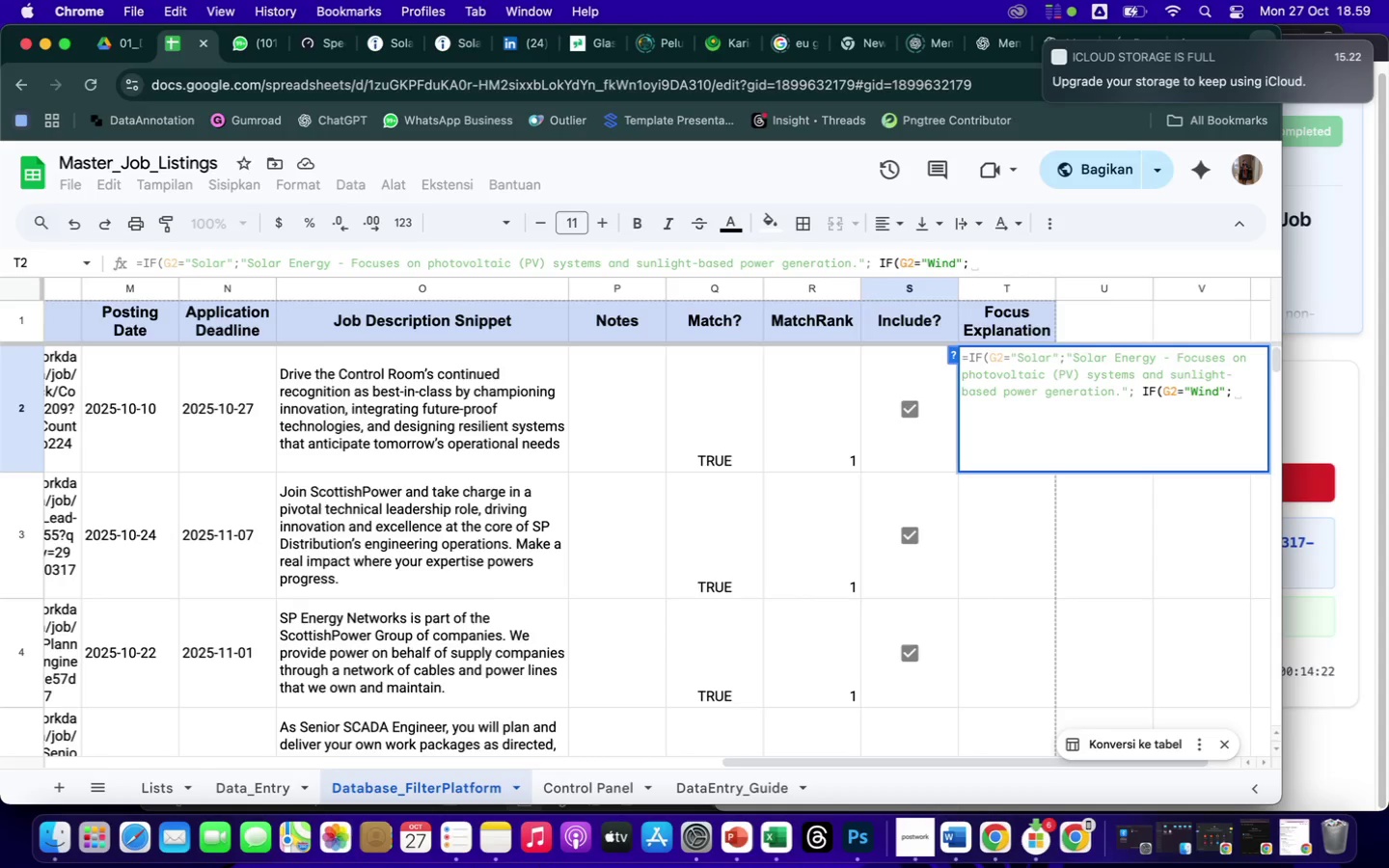 
type("Wind Energy -)
 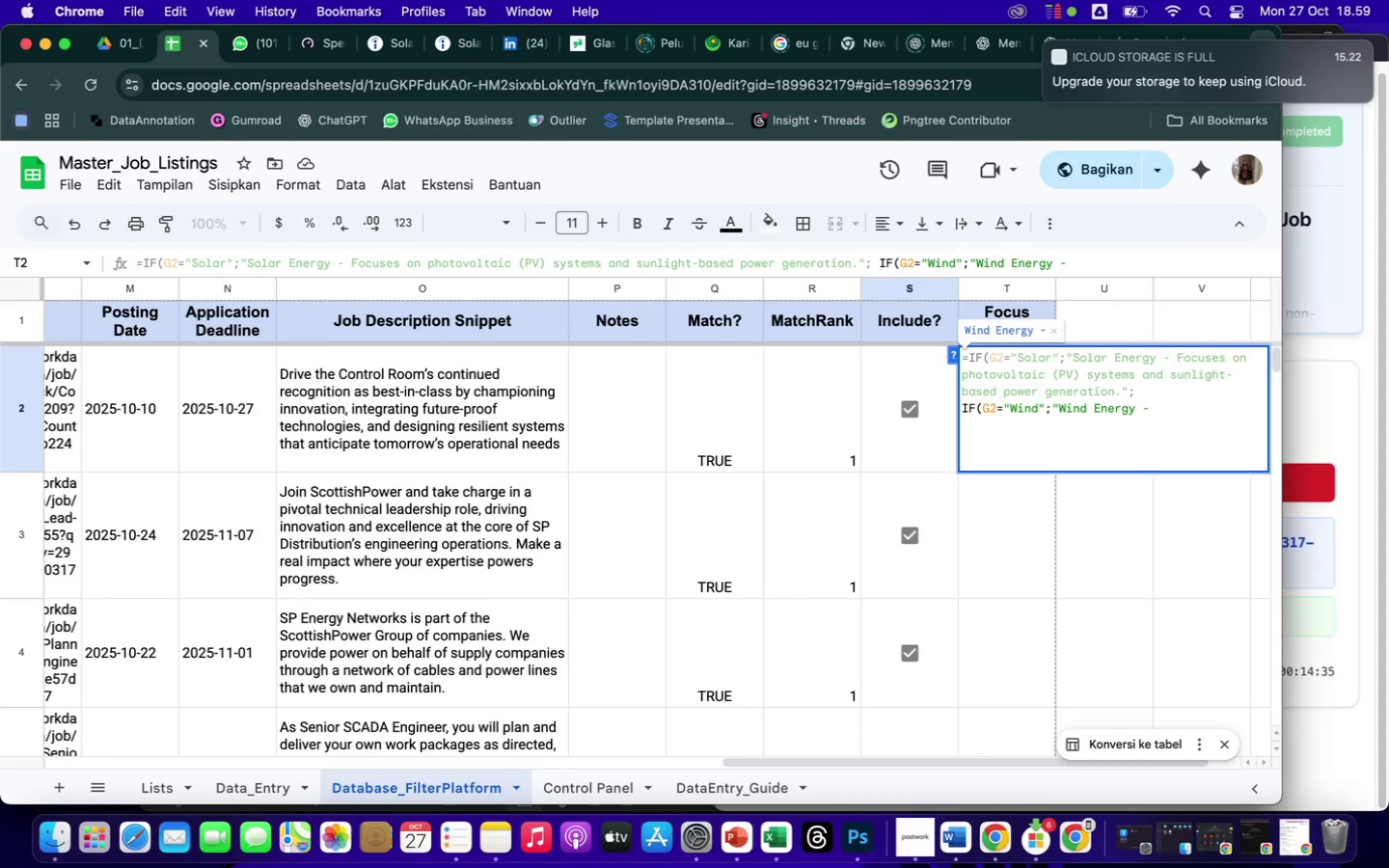 
type( Focuses on wind turbine syste)
 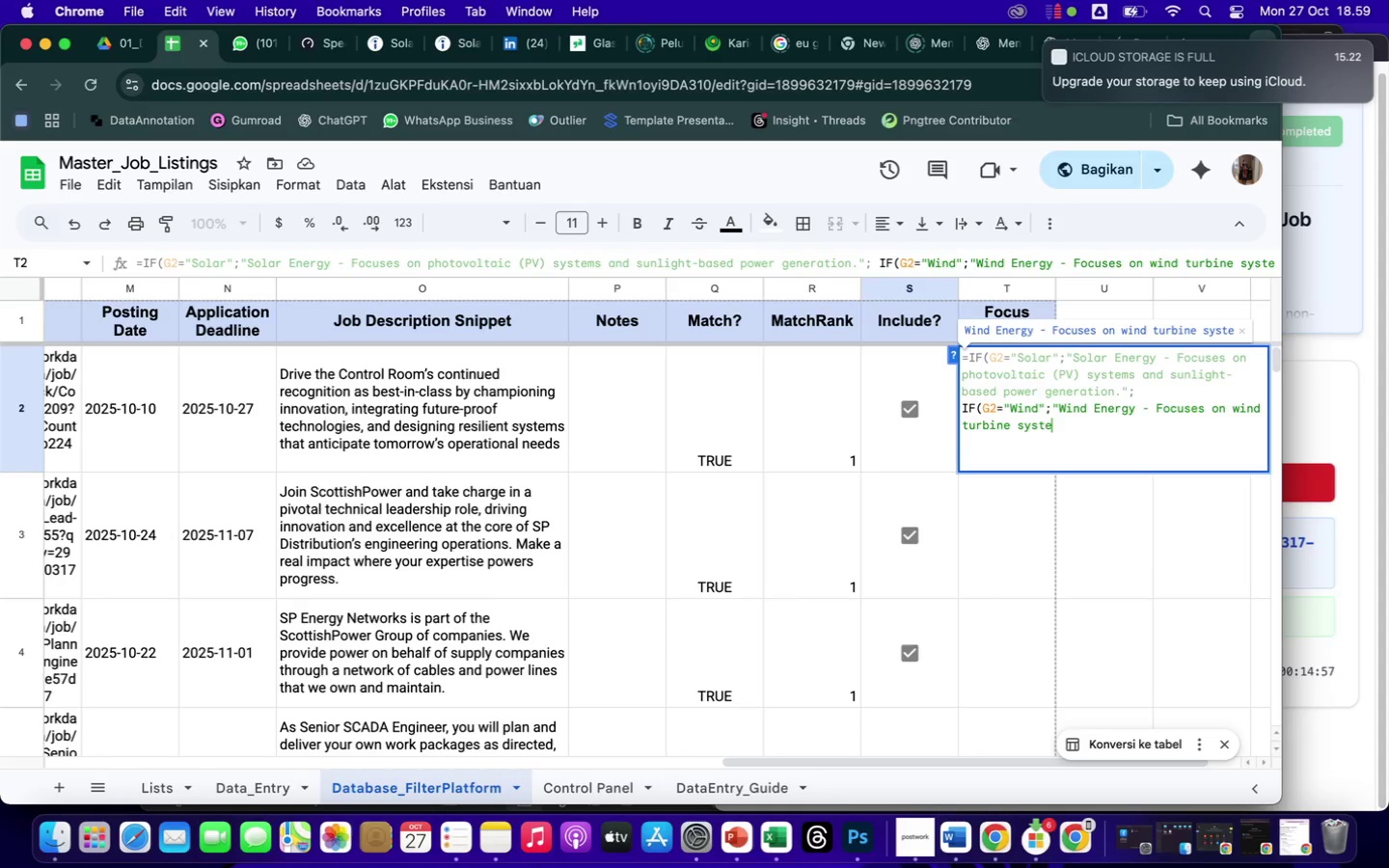 
key(M)
 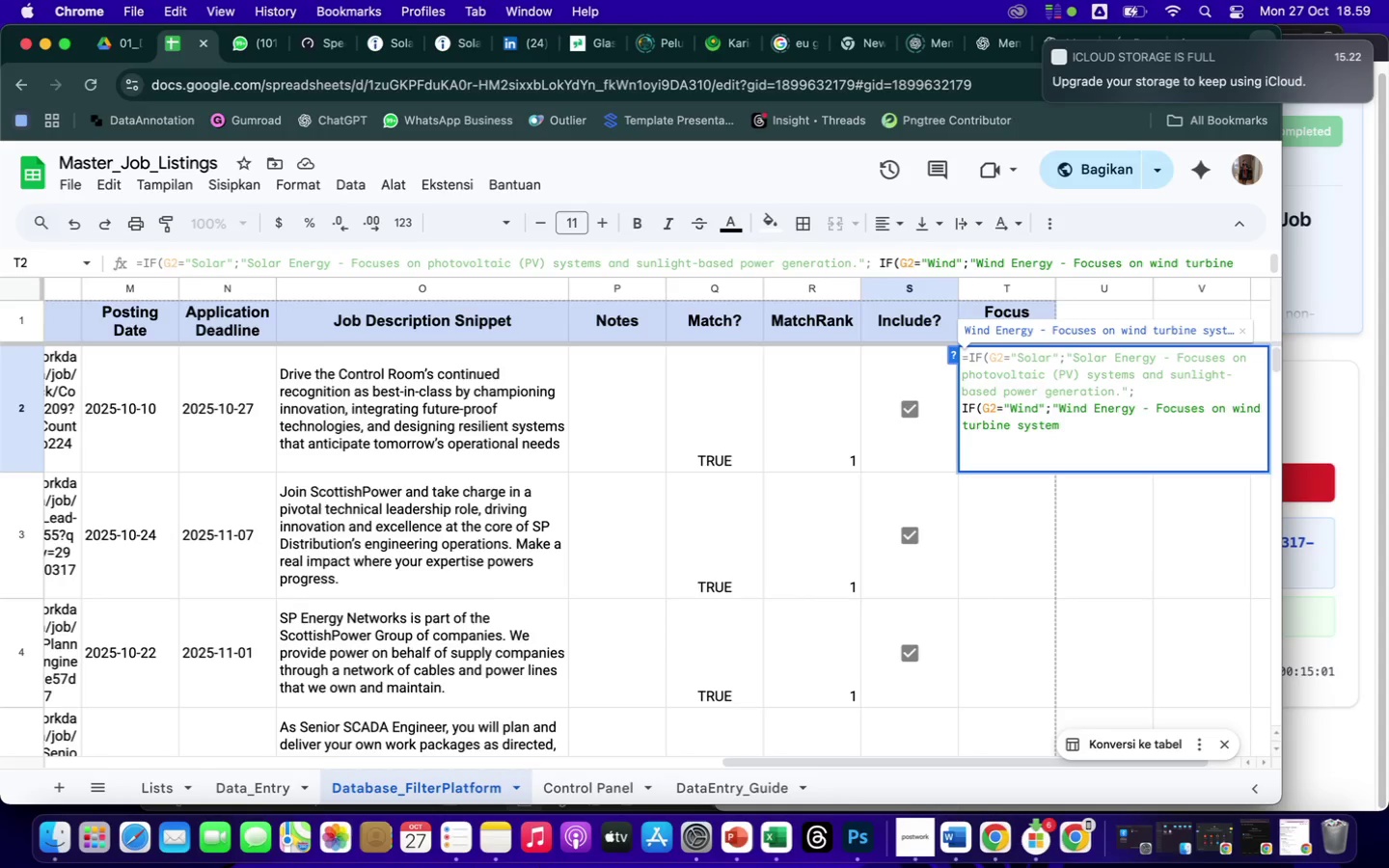 
type(s and onshore/offshore power generation.")
 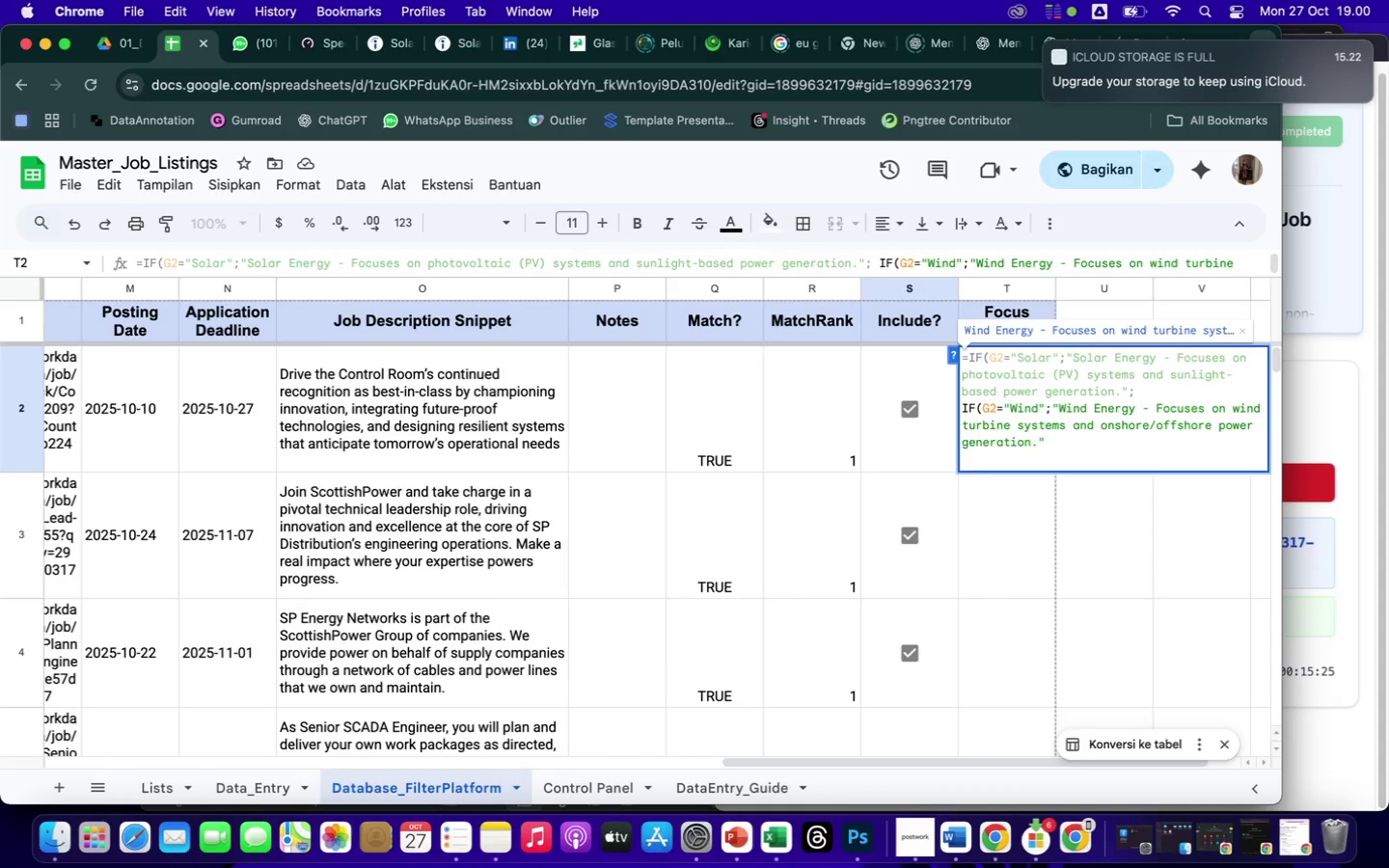 
wait(5.58)
 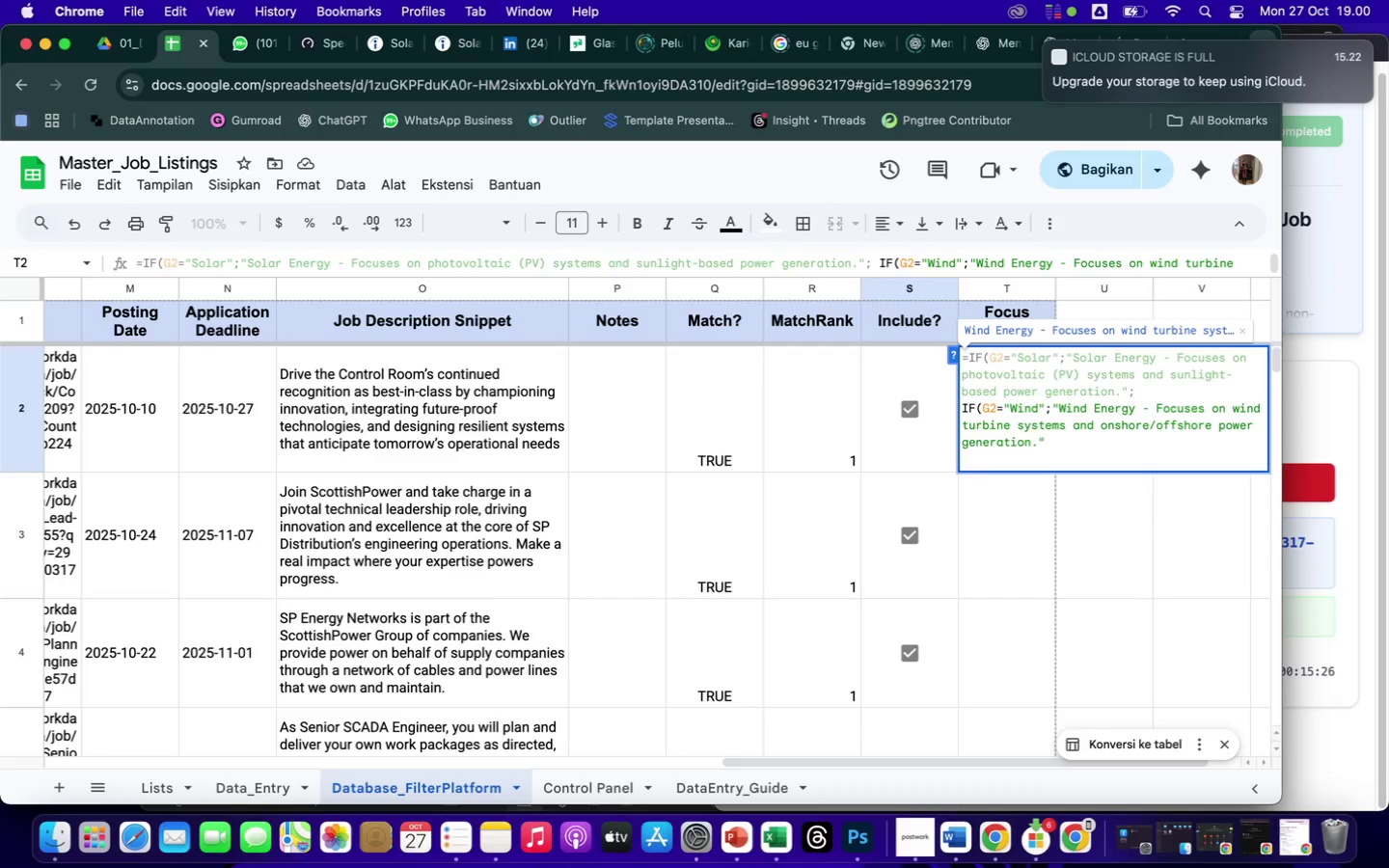 
type(; IF(G2="Both)
 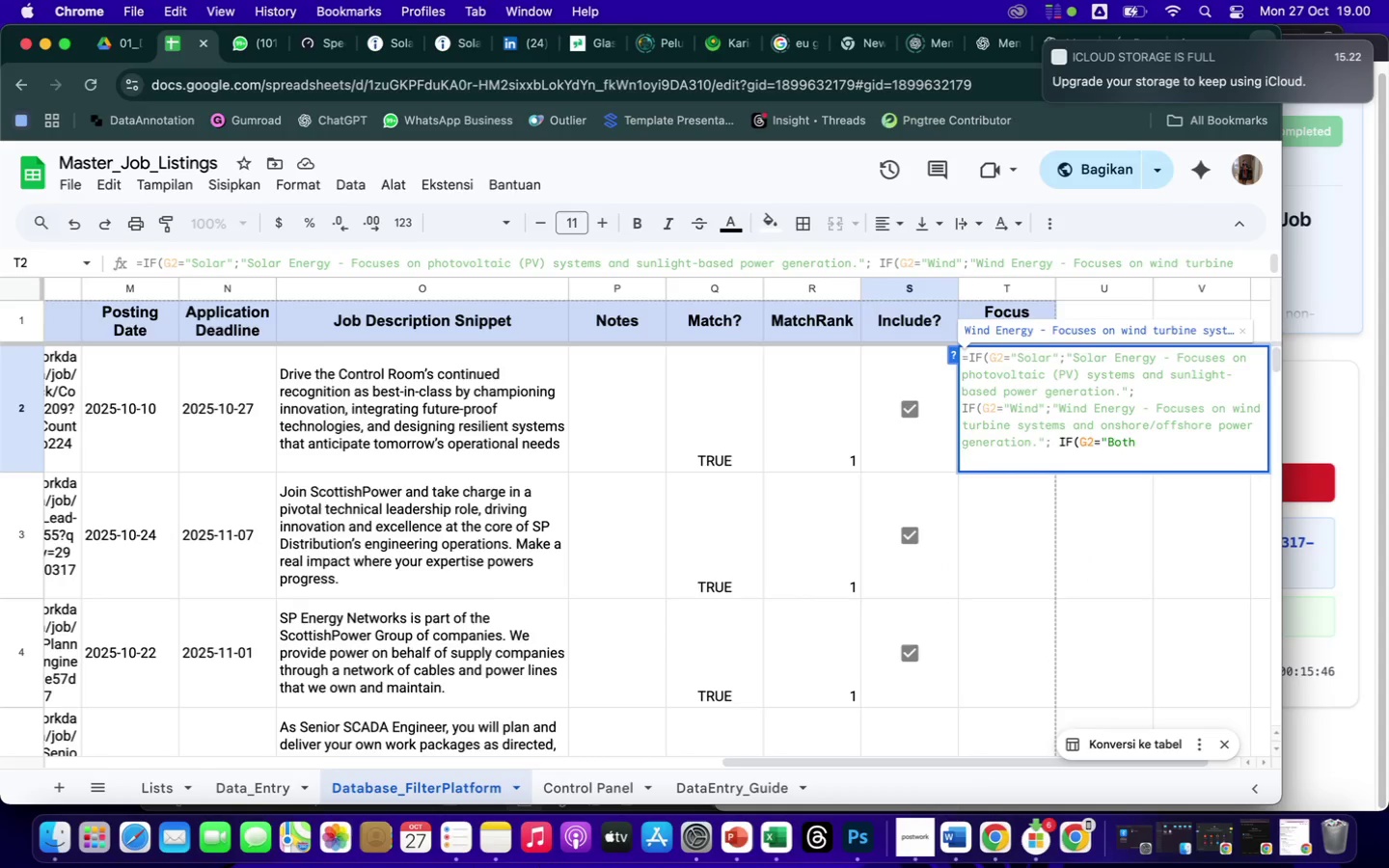 
wait(16.02)
 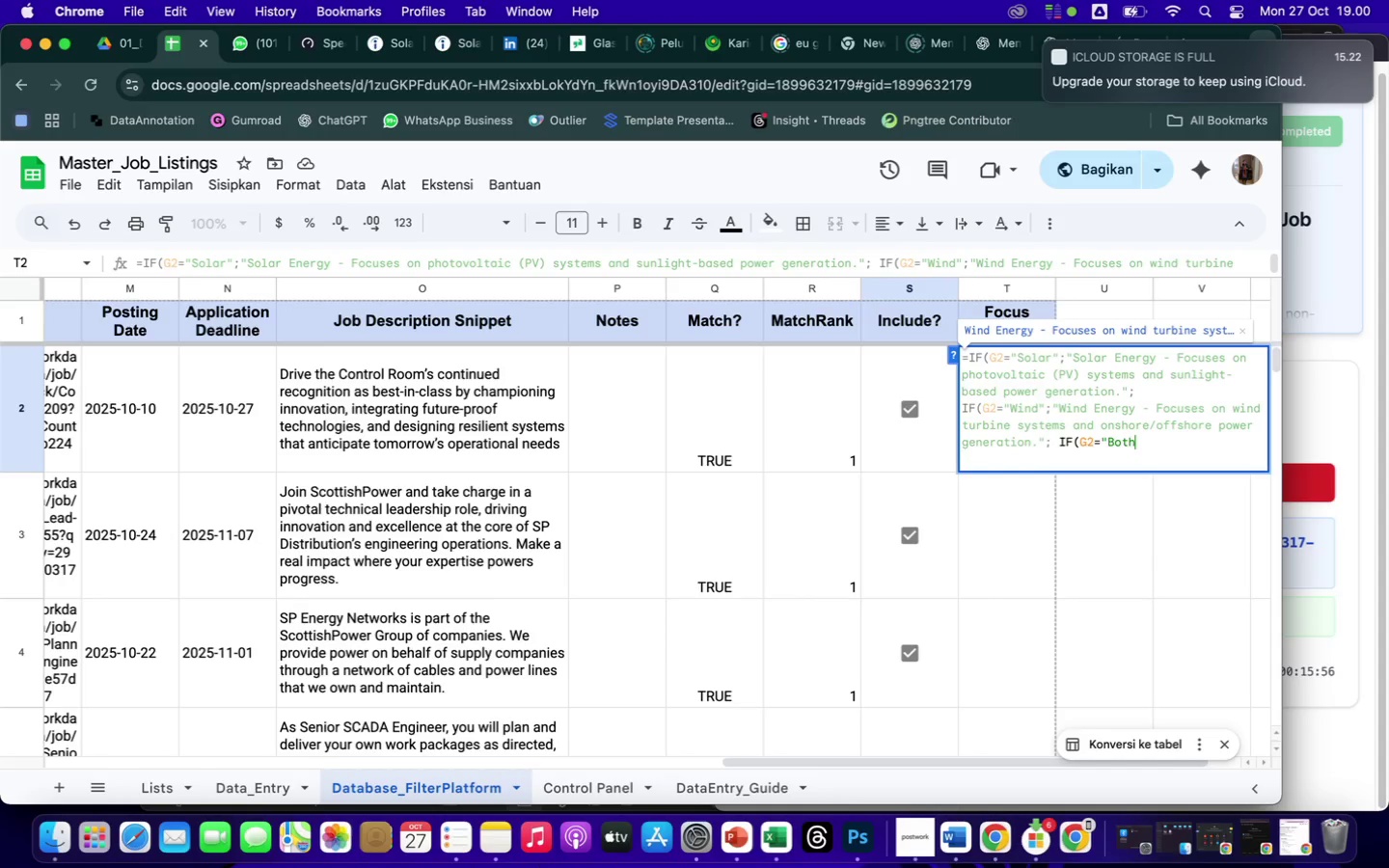 
key(Shift+ShiftRight)
 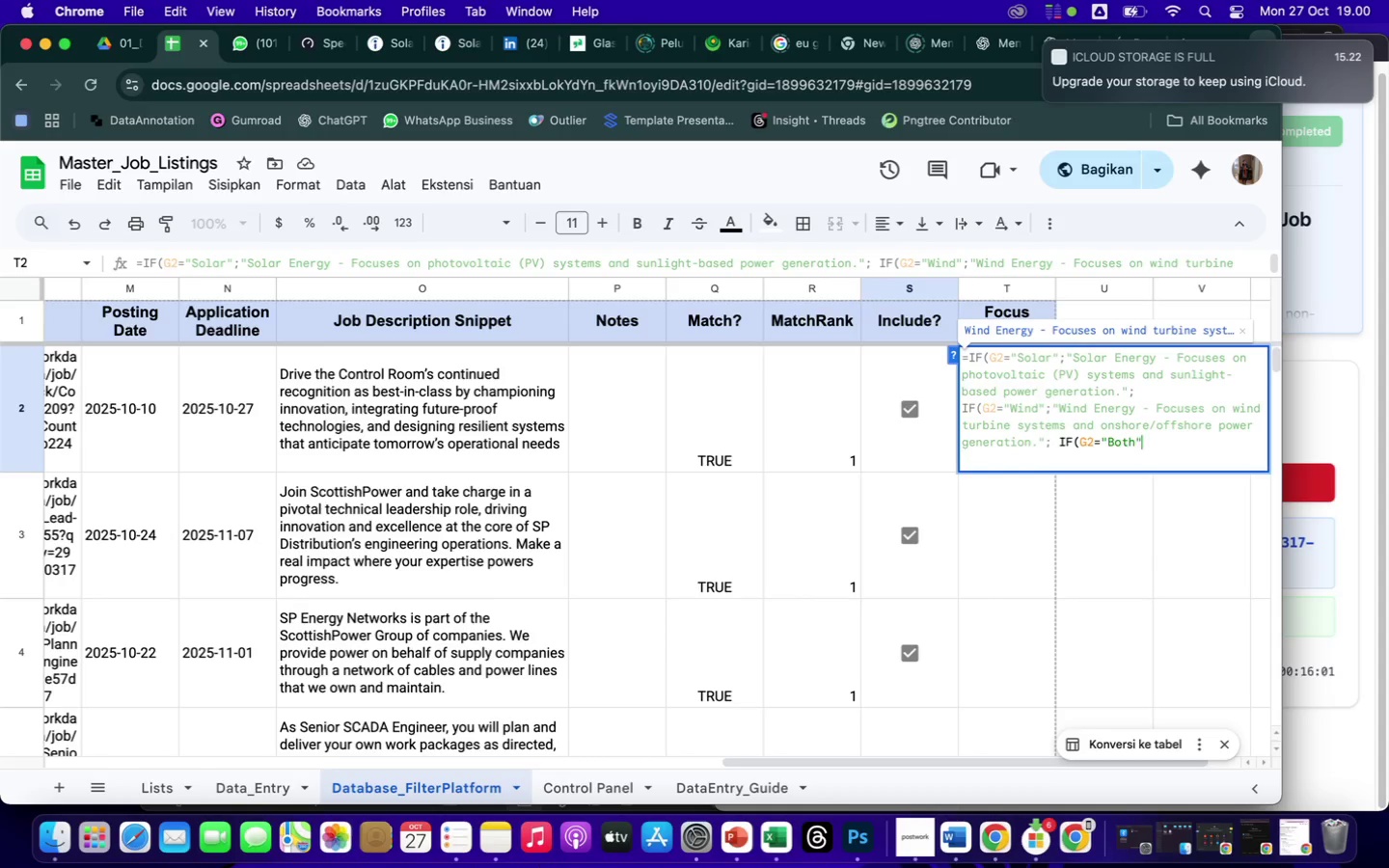 
key(Shift+Quote)
 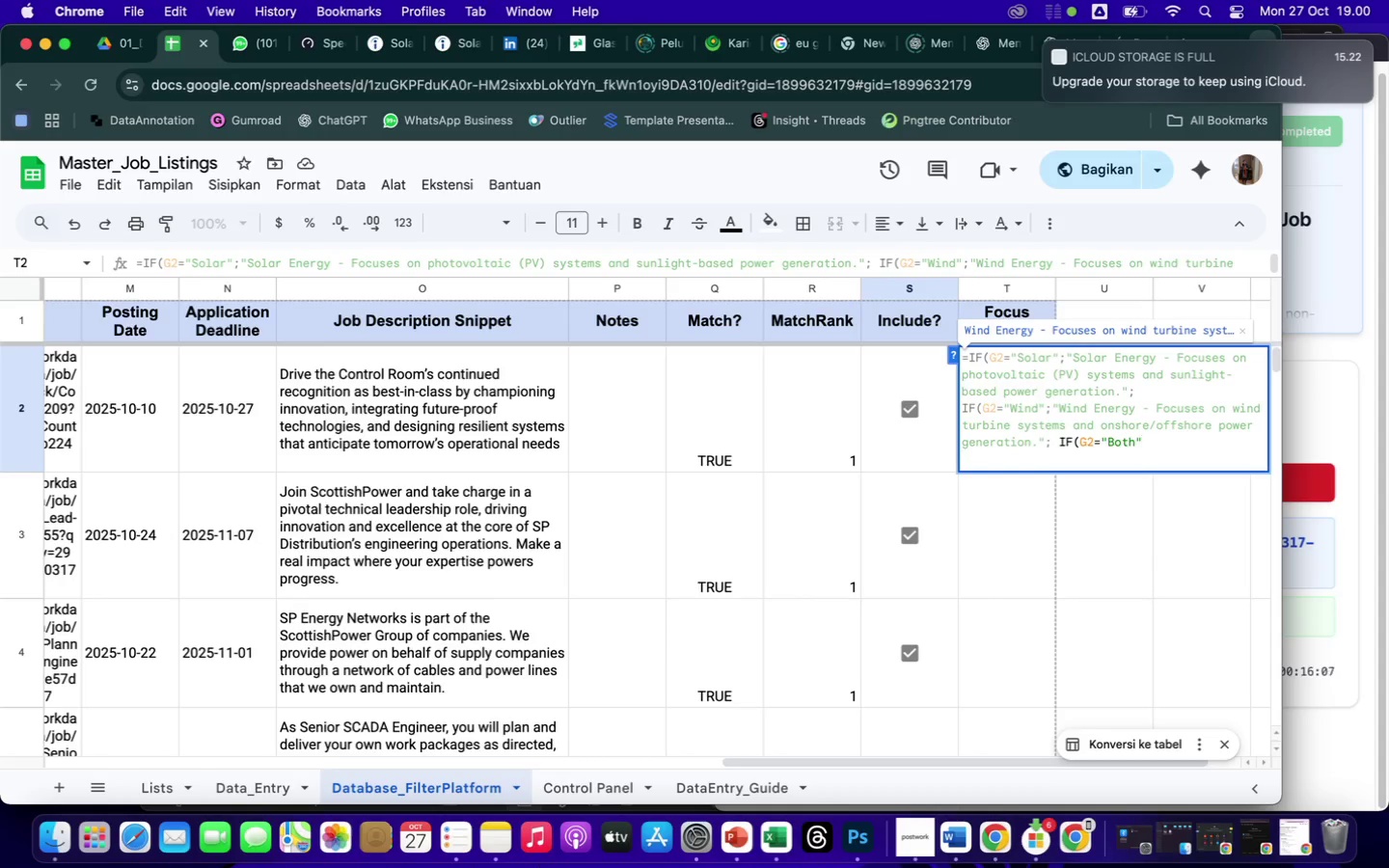 
wait(7.29)
 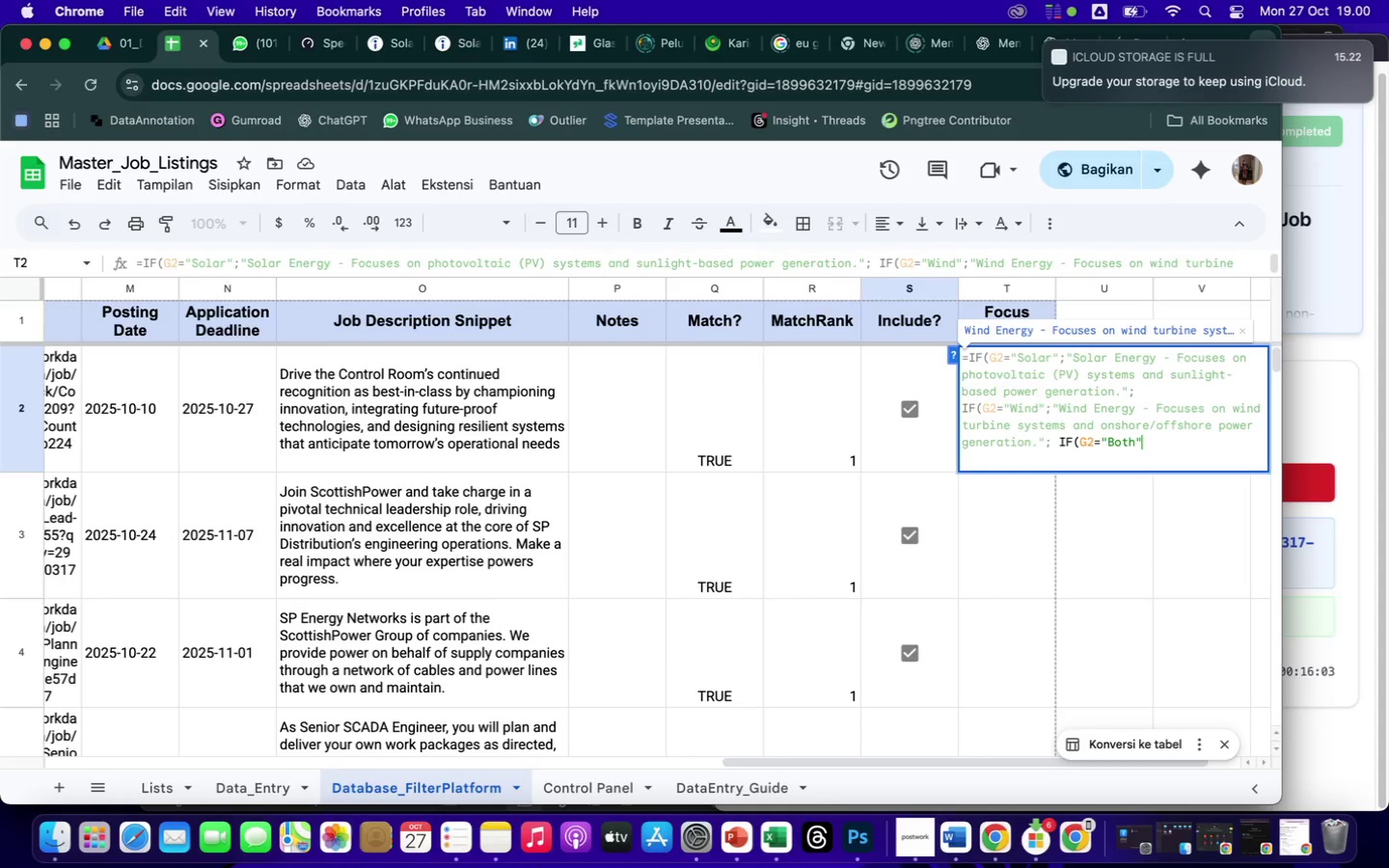 
key(Semicolon)
 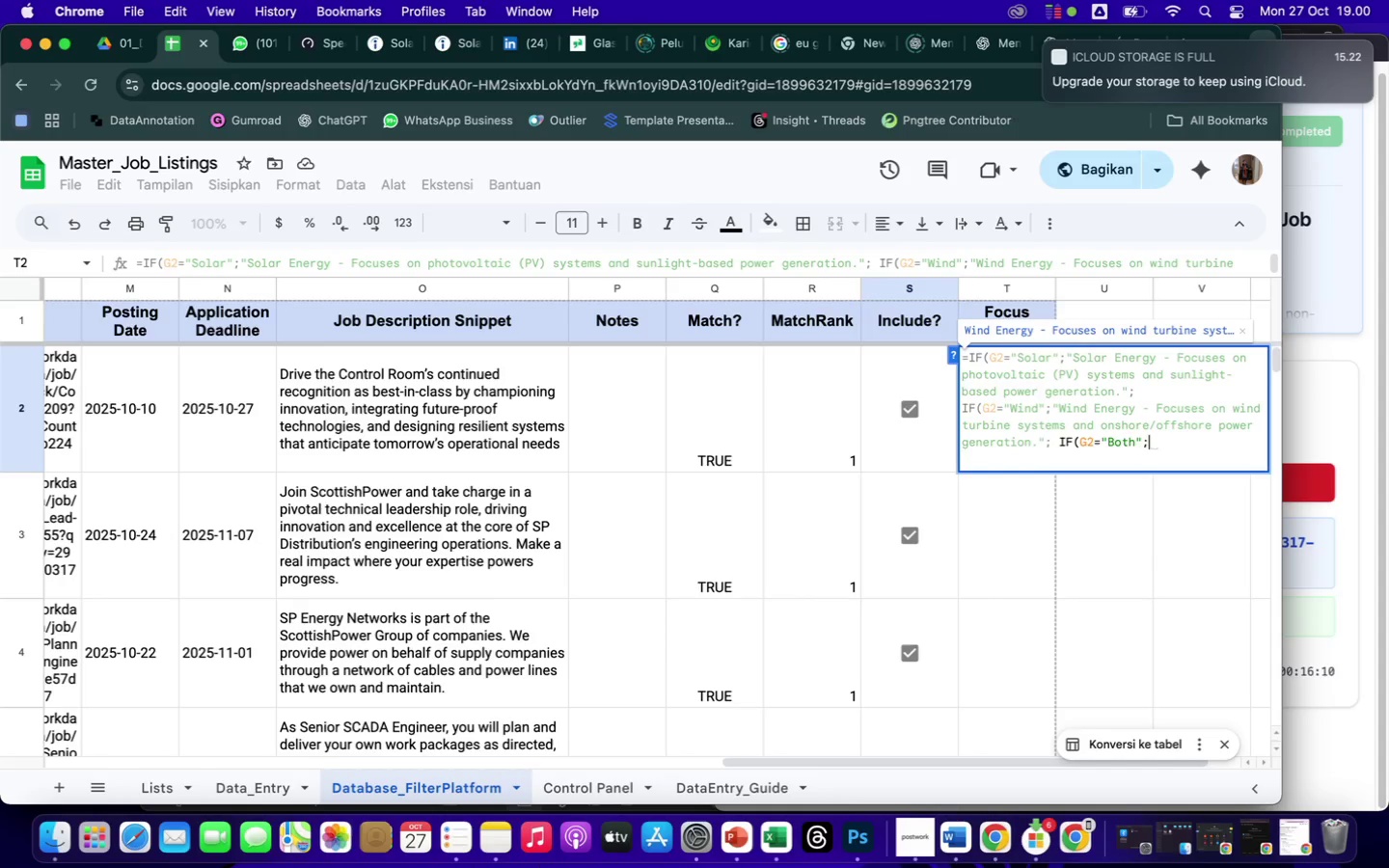 
key(Shift+ShiftRight)
 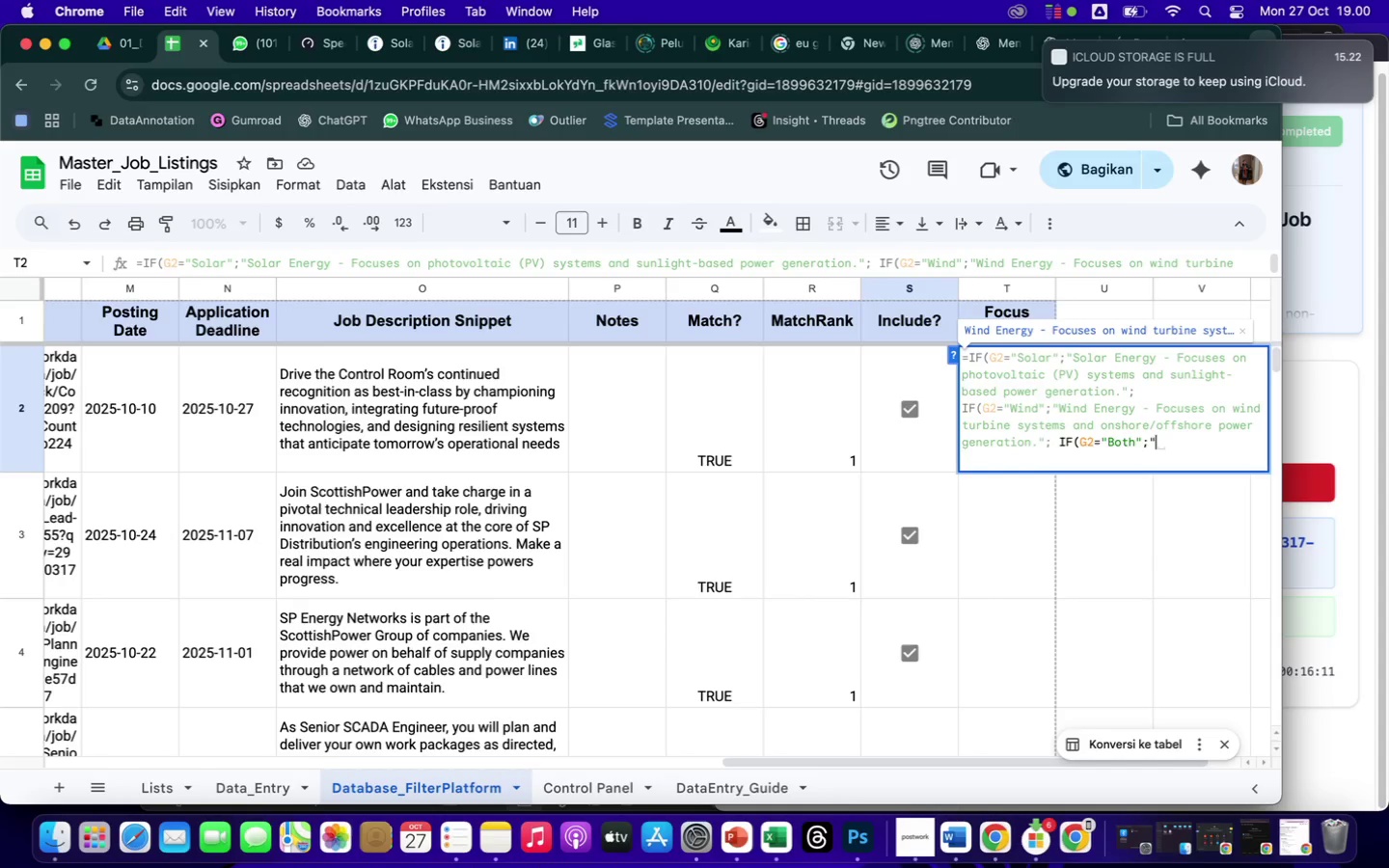 
key(Shift+Quote)
 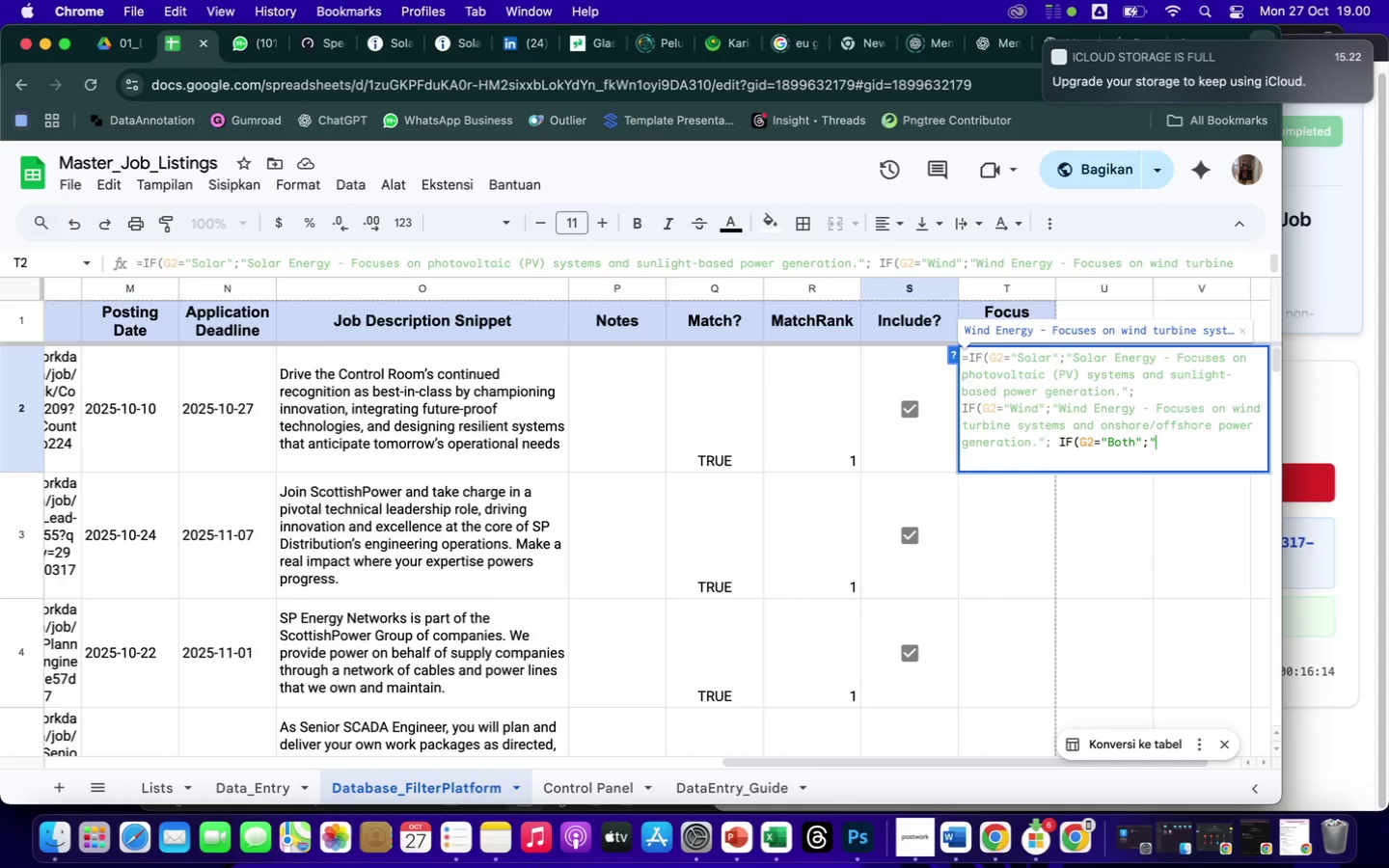 
type(Hybrid Energy - combines n)
key(Backspace)
type(both solar and wind renewable technologies.")
 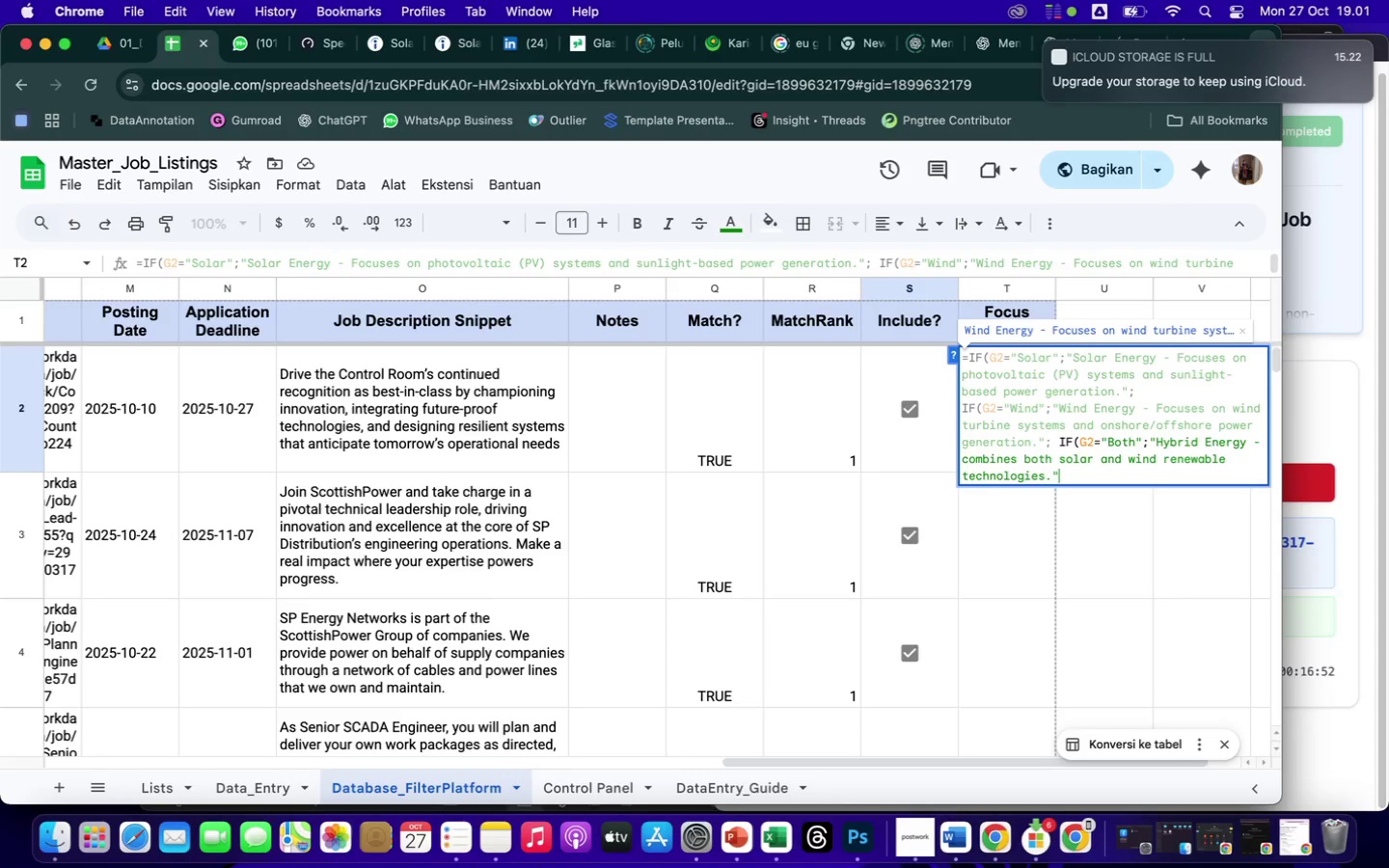 
wait(8.37)
 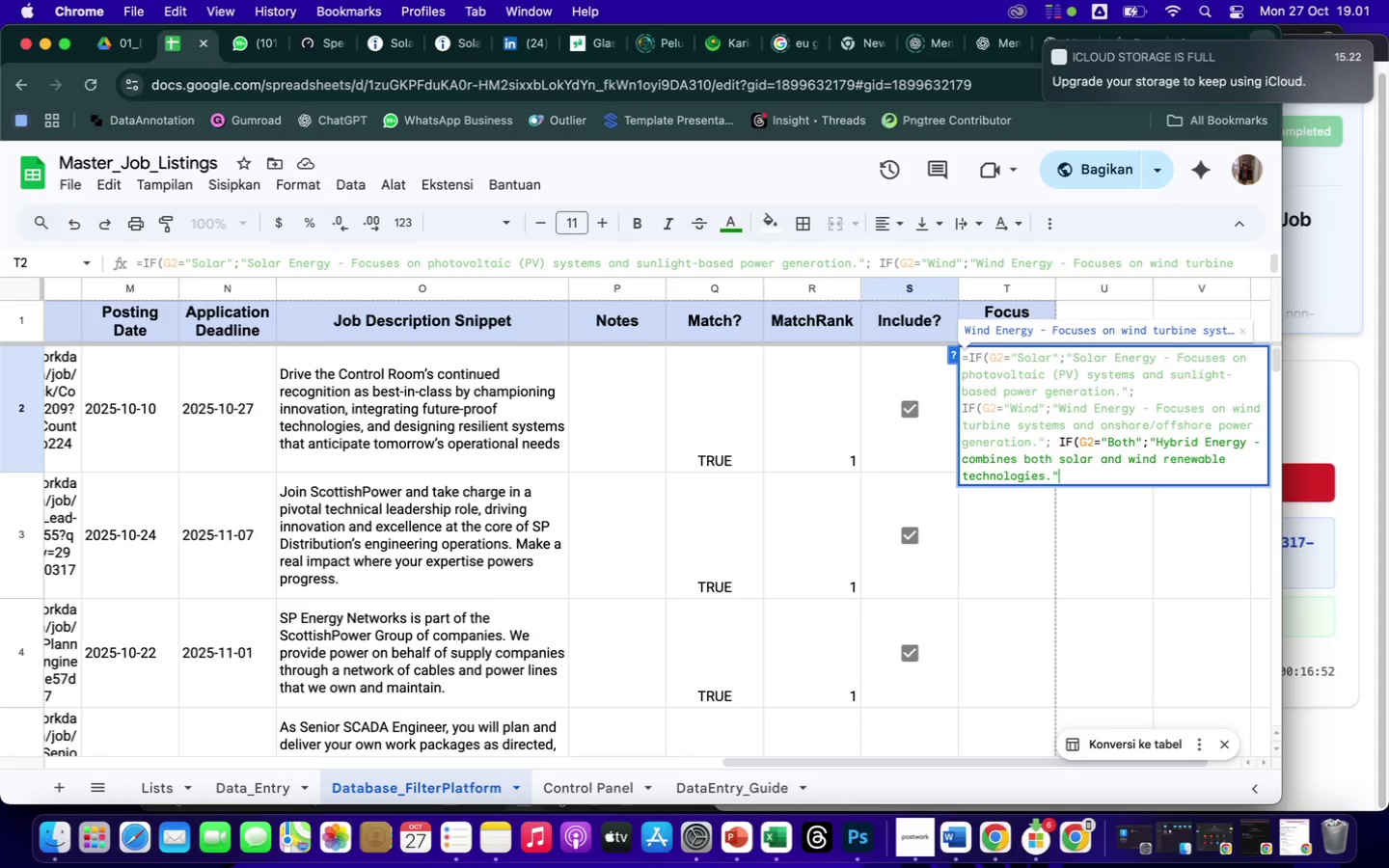 
type(; IF)
 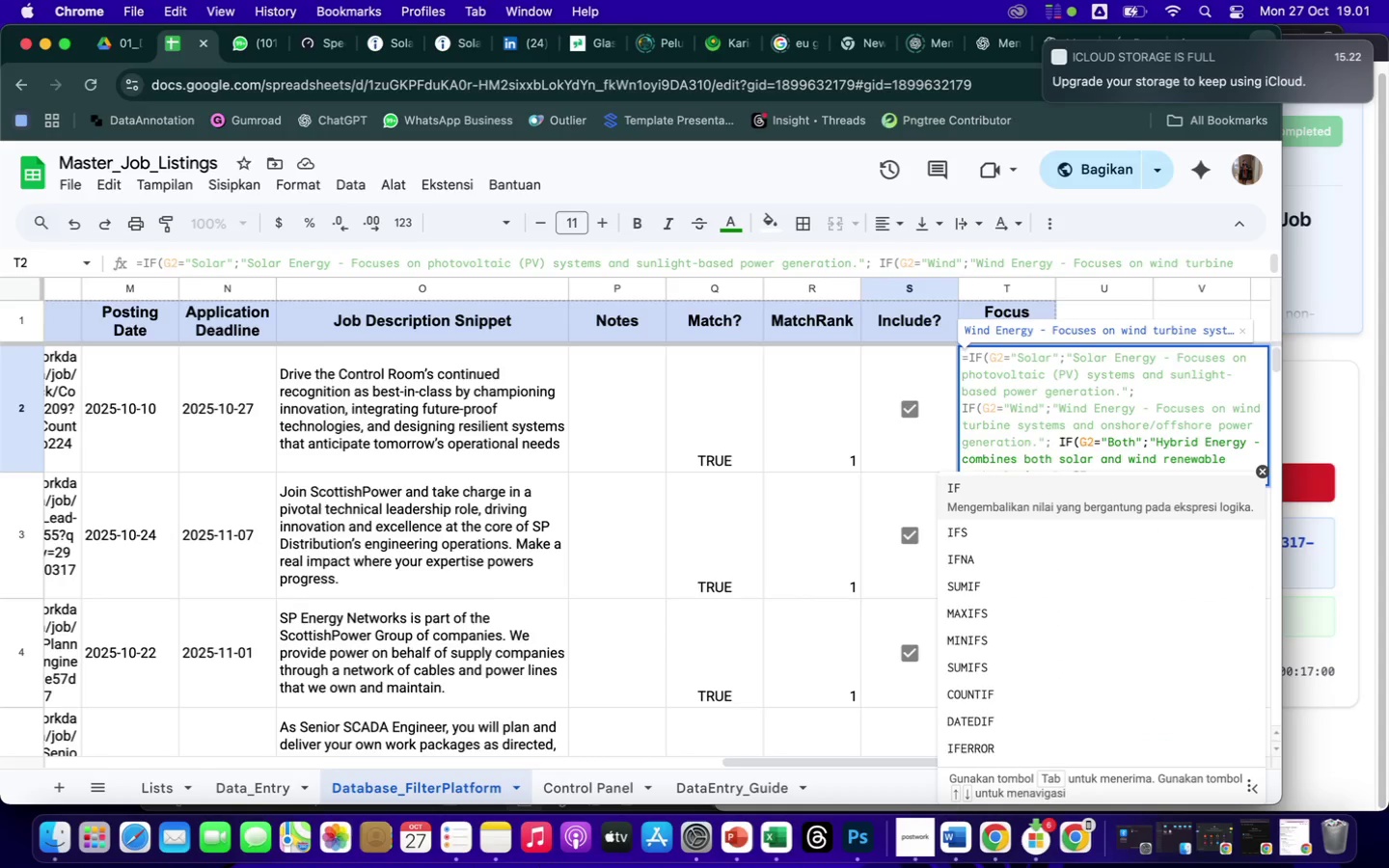 
type((G2=)
 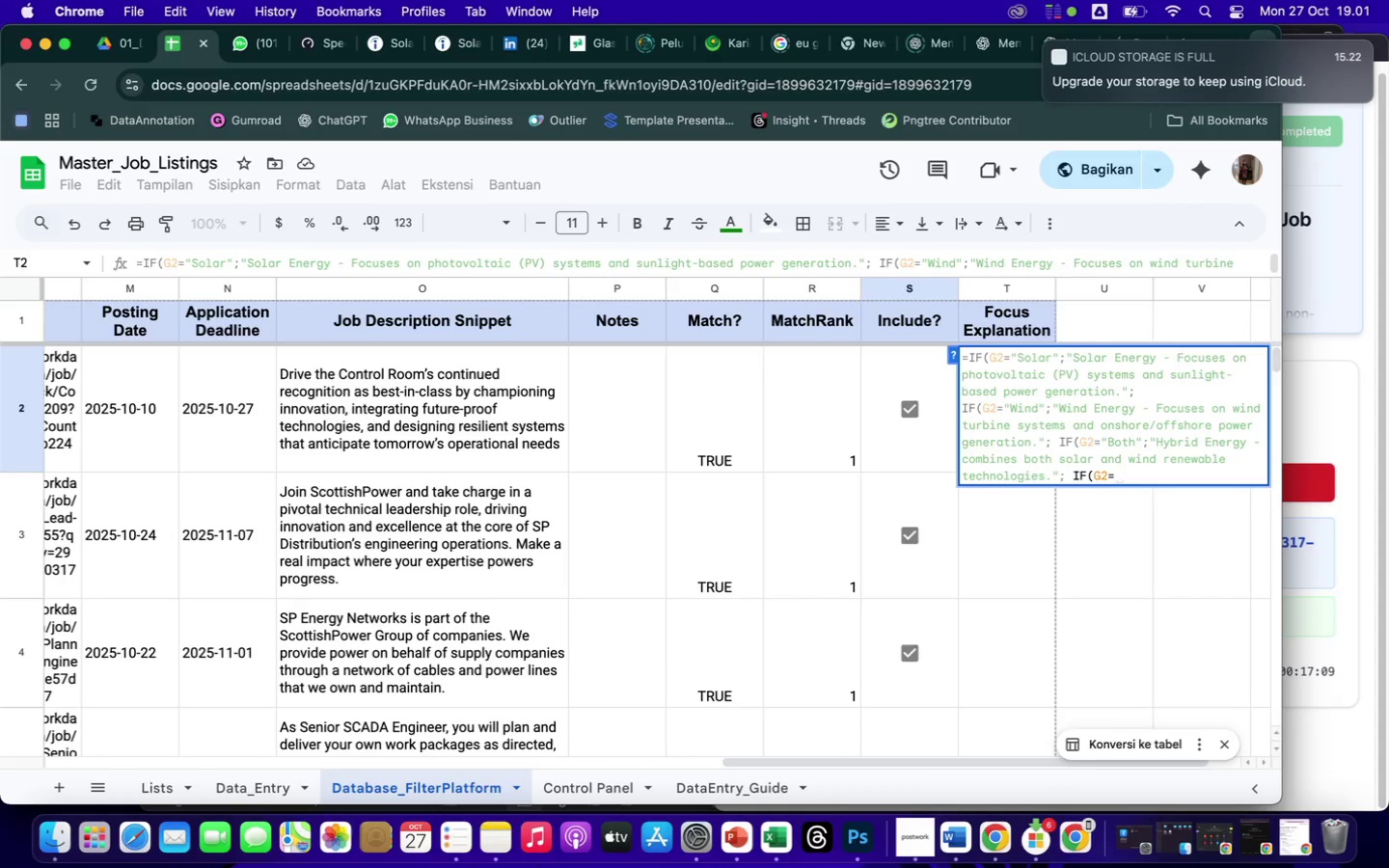 
wait(28.26)
 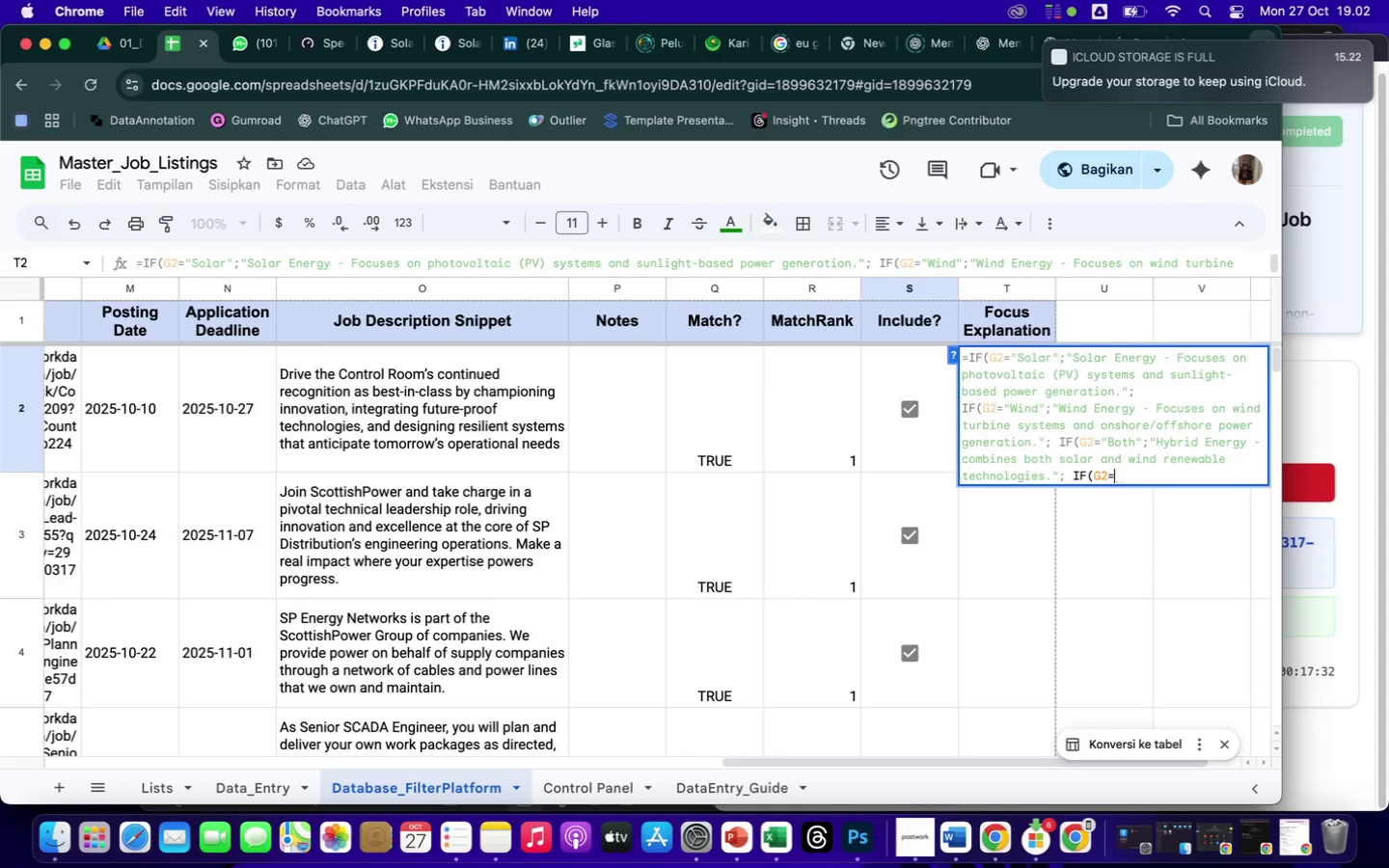 
type(Other)
key(Backspace)
key(Backspace)
key(Backspace)
key(Backspace)
key(Backspace)
type("Other")
 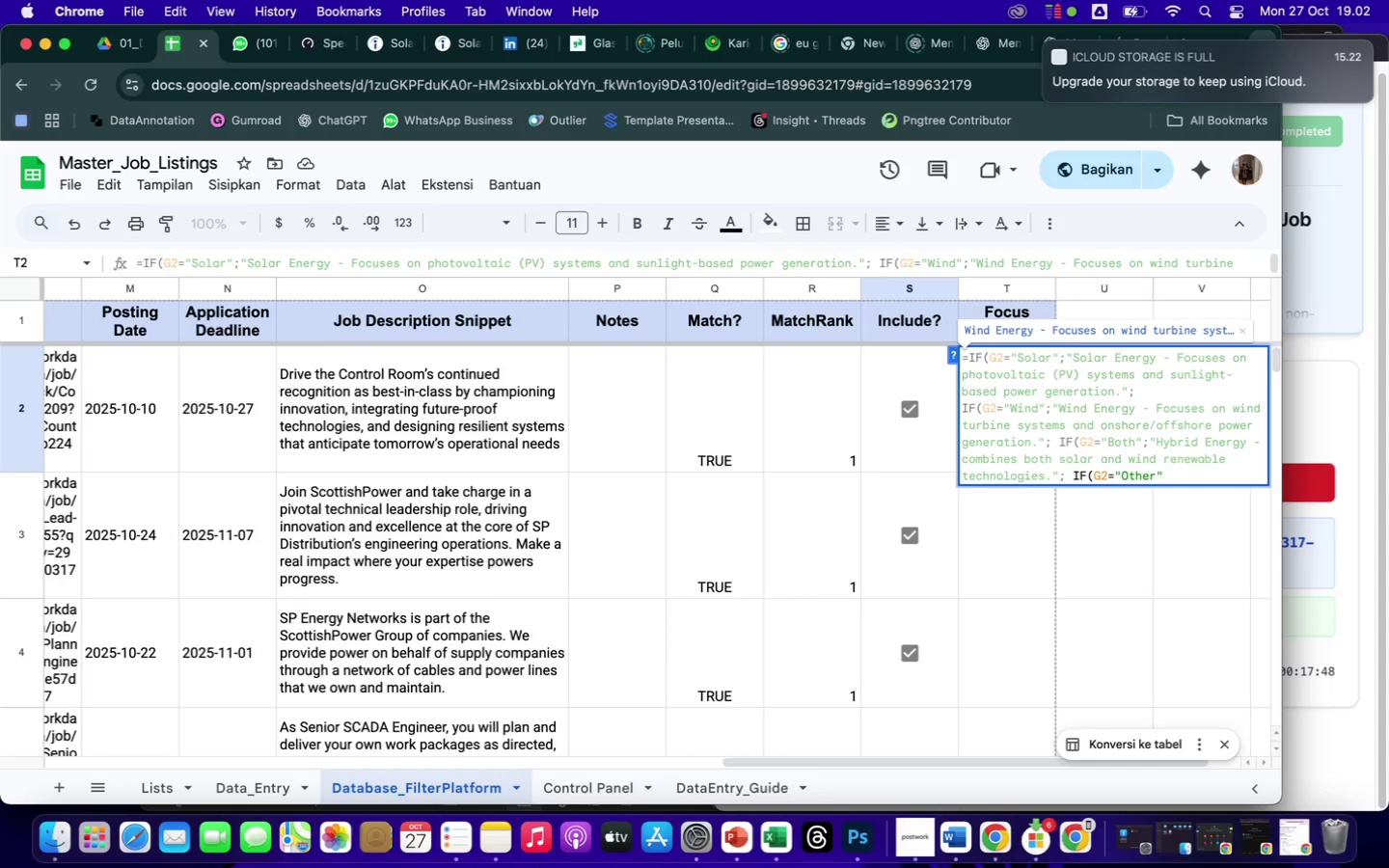 
wait(5.06)
 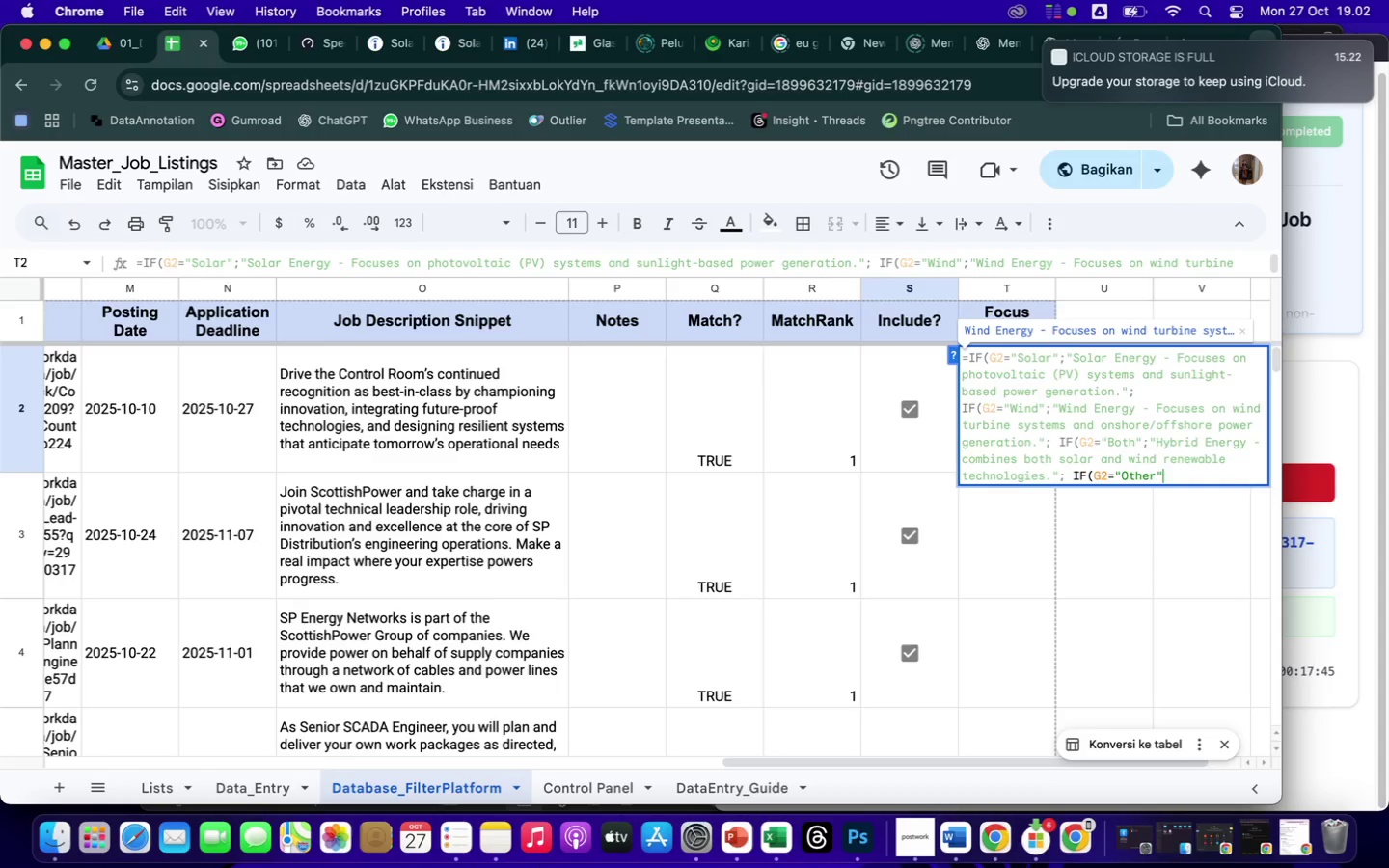 
type(;"Other renewable sectors - including)
key(Backspace)
key(Backspace)
key(Backspace)
type(es battery str)
key(Backspace)
type(orage.)
 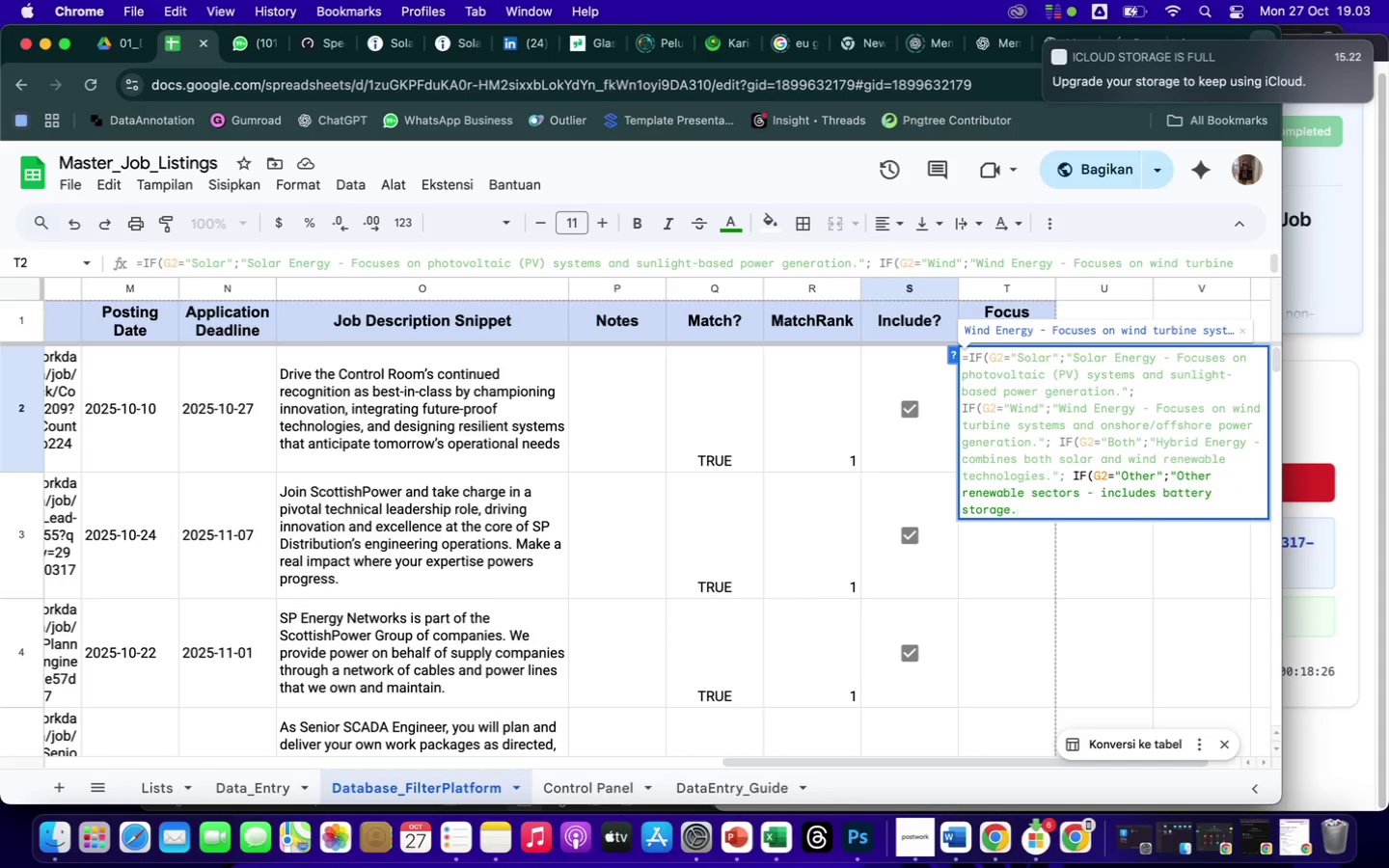 
key(Backspace)
type(, heat pump, )
 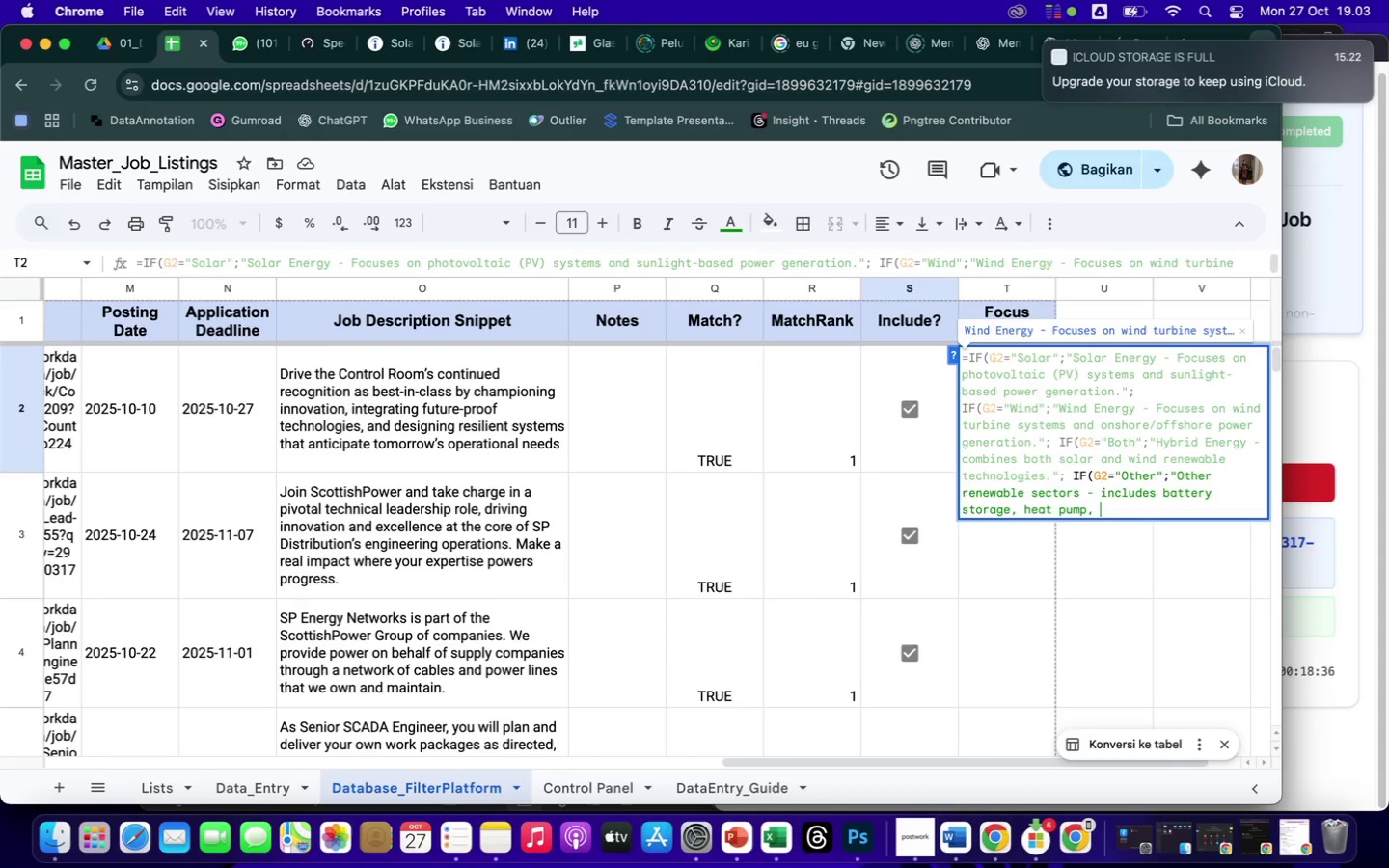 
type(effi)
 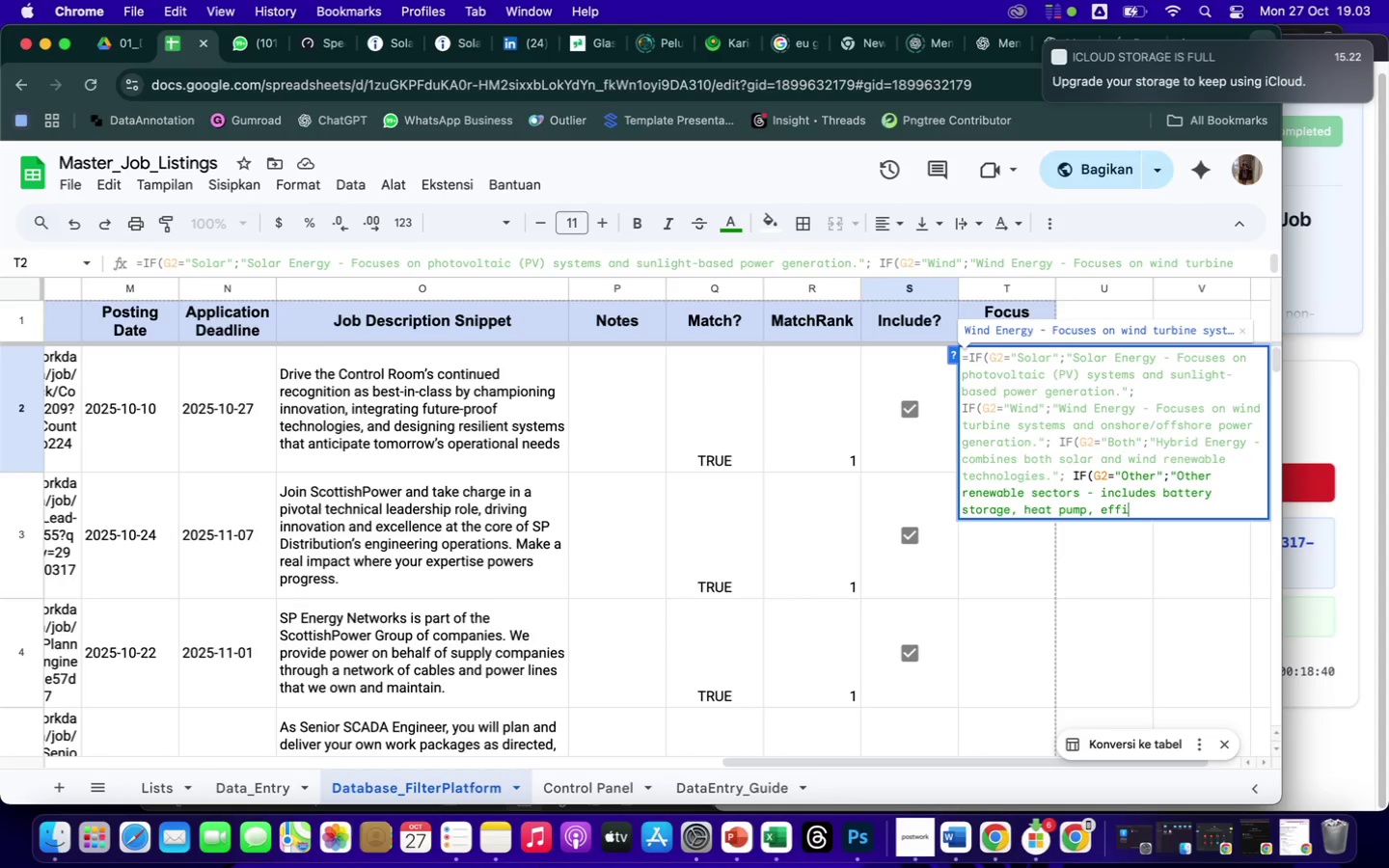 
hold_key(key=Backspace, duration=0.72)
 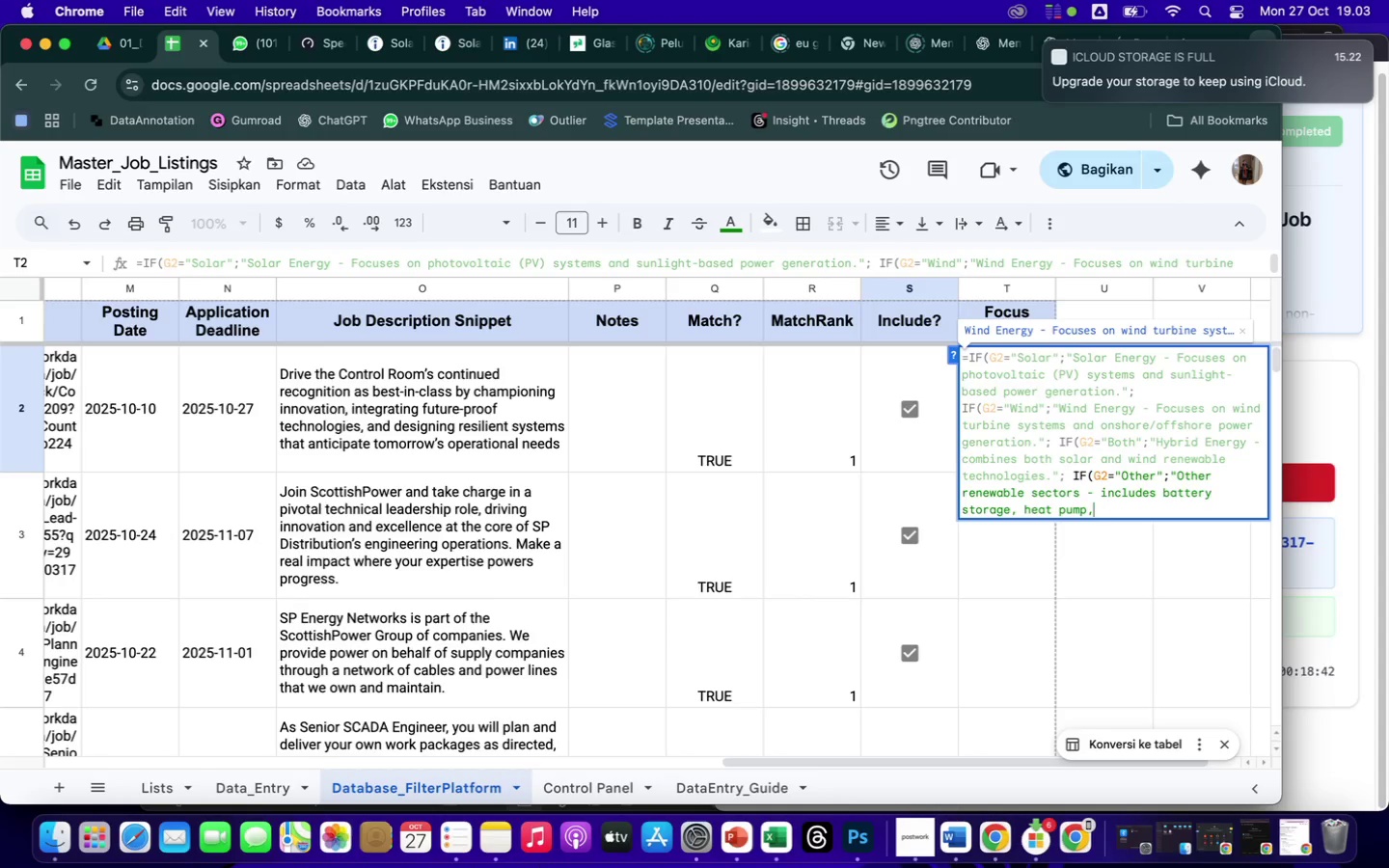 
key(Backspace)
key(Backspace)
type(s, efficiency)
 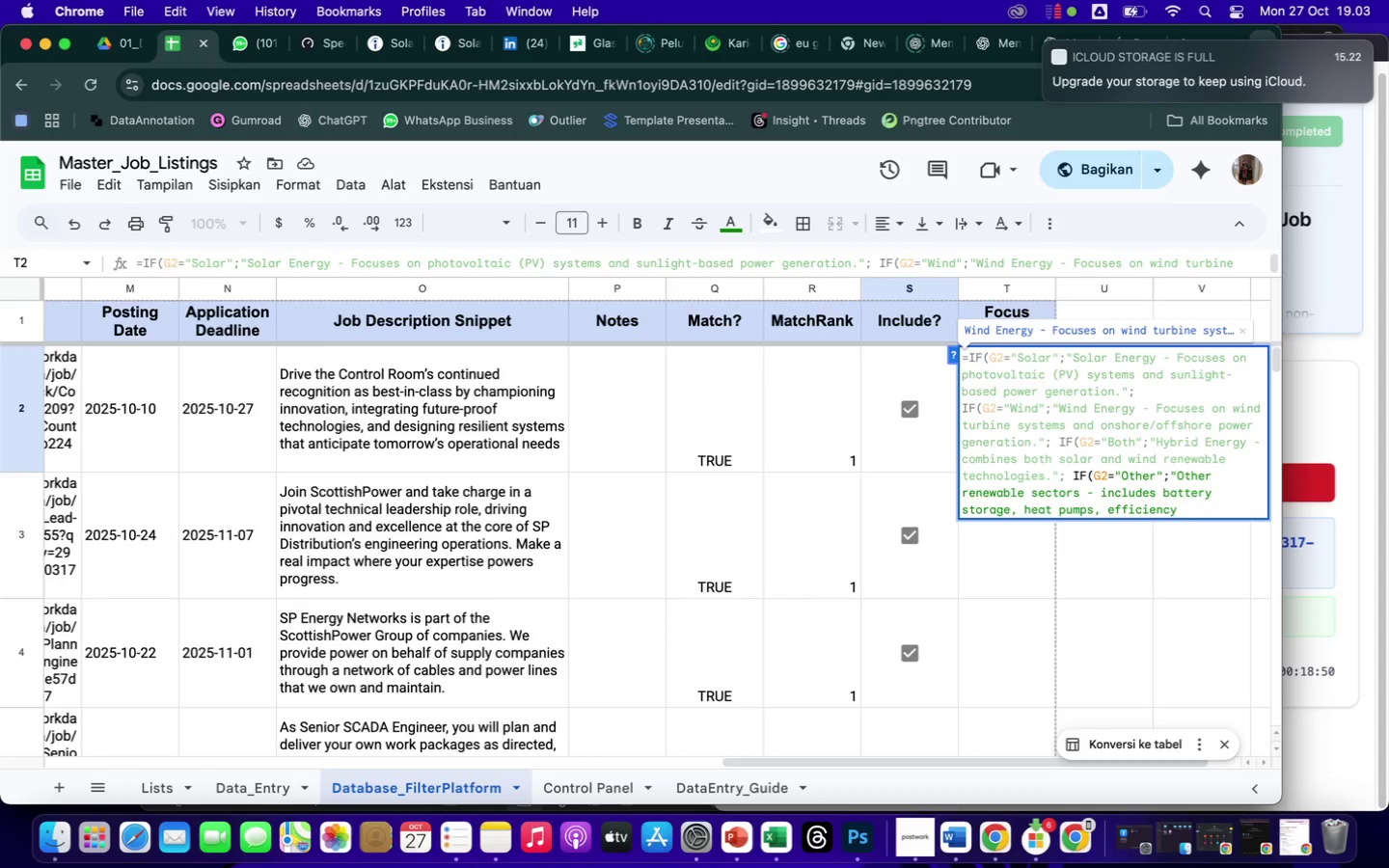 
type(, or infra)
 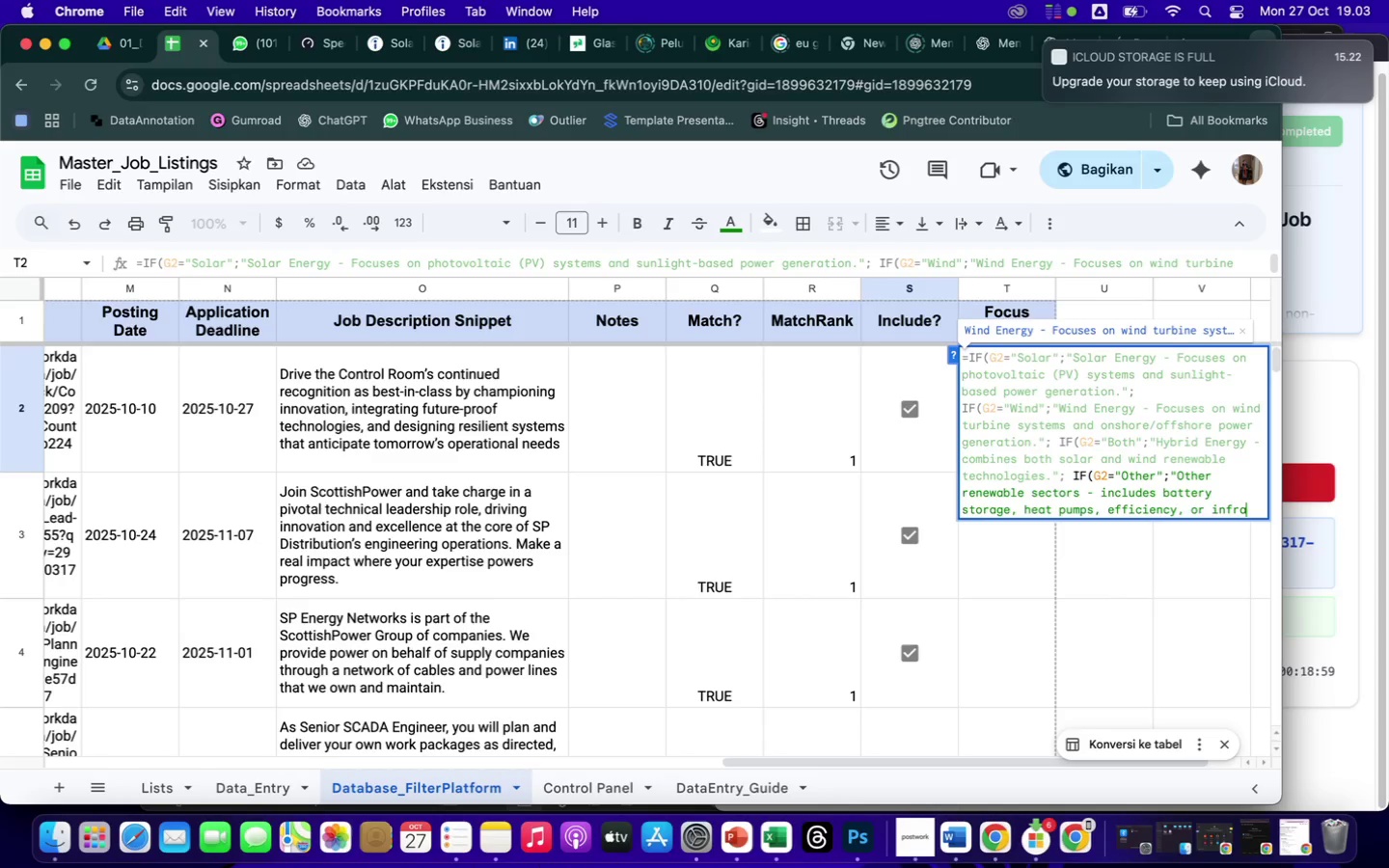 
wait(5.59)
 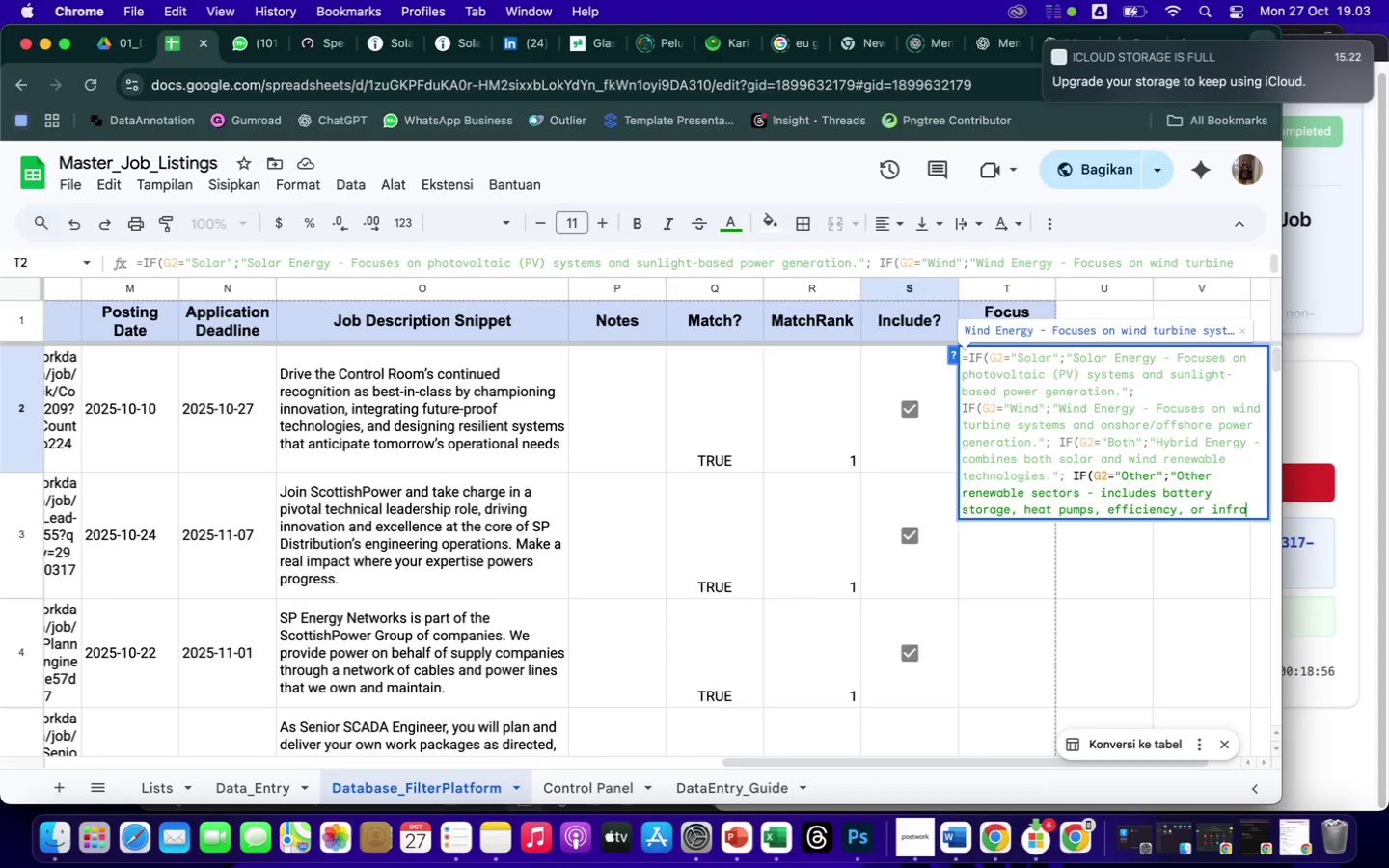 
type(strucr)
key(Backspace)
 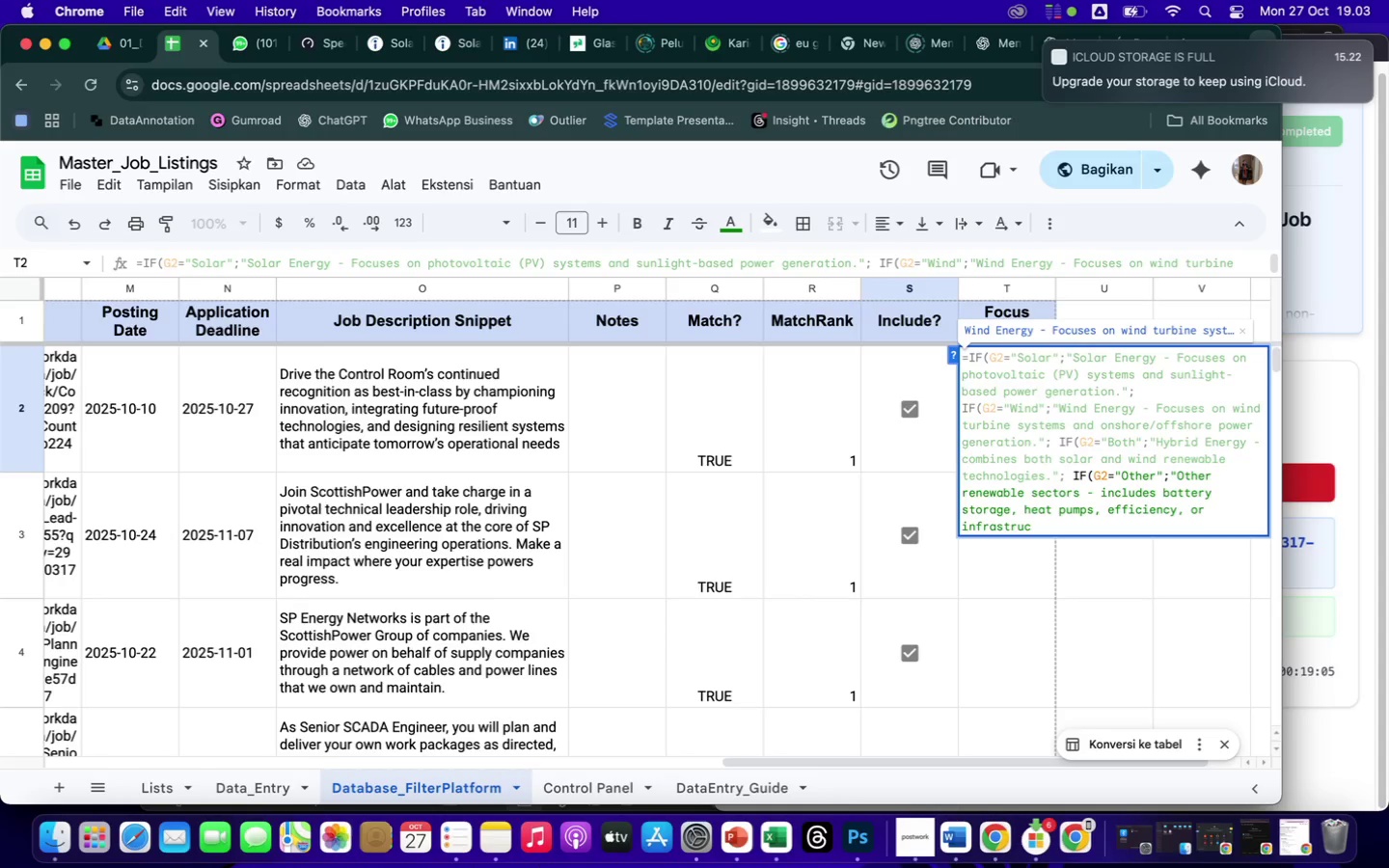 
type(ture)
 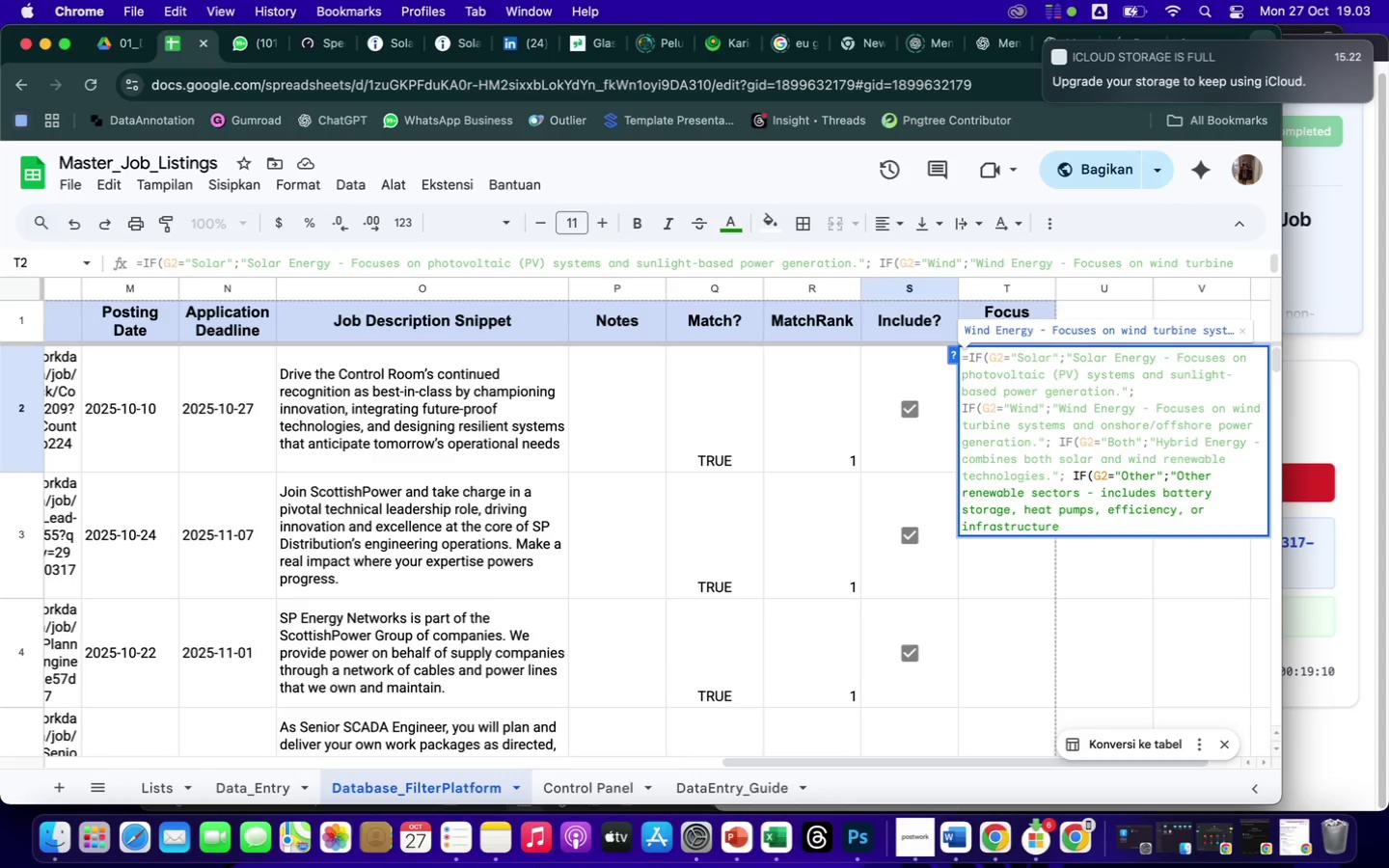 
wait(8.61)
 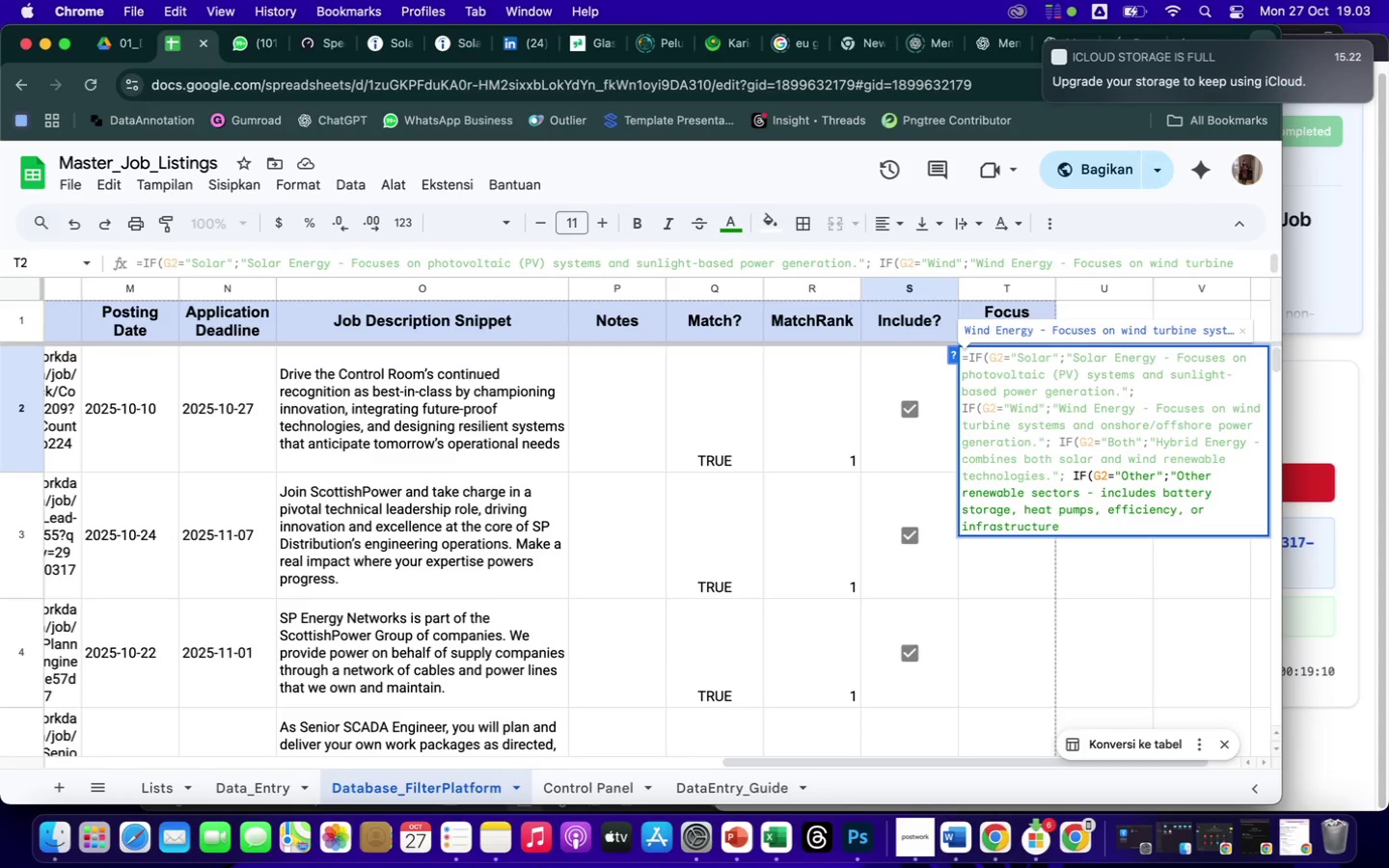 
key(Period)
 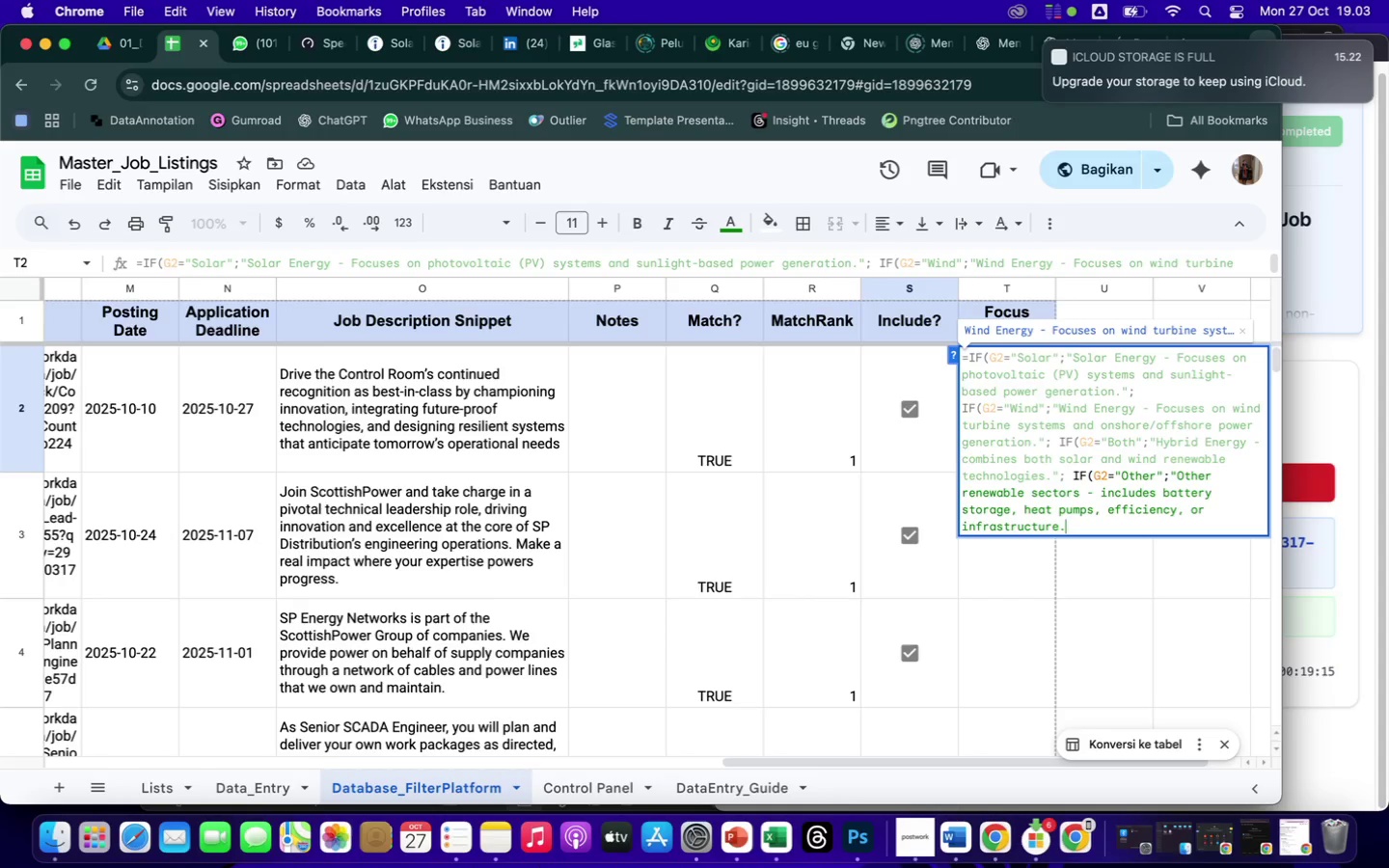 
key(Shift+ShiftRight)
 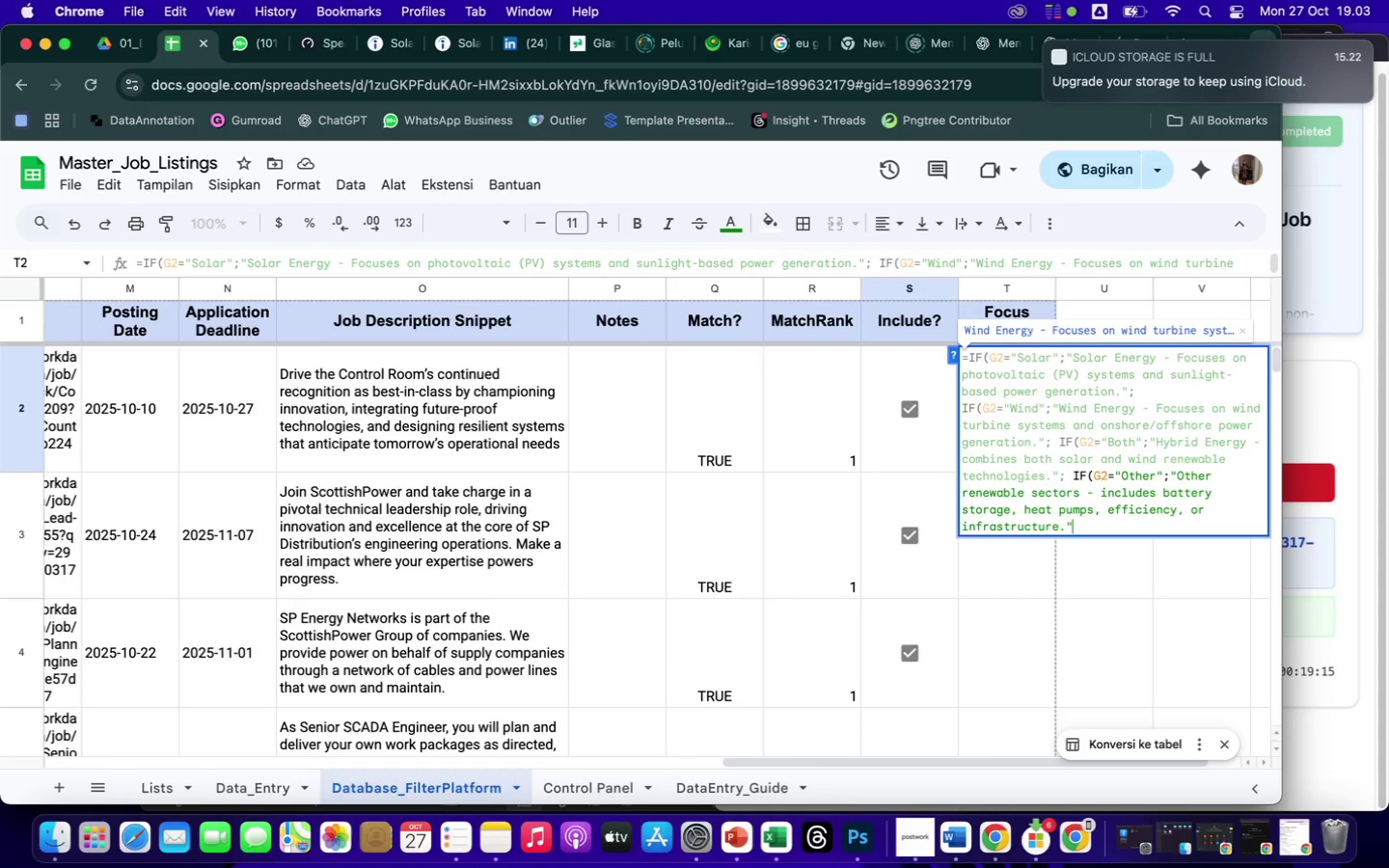 
key(Shift+Quote)
 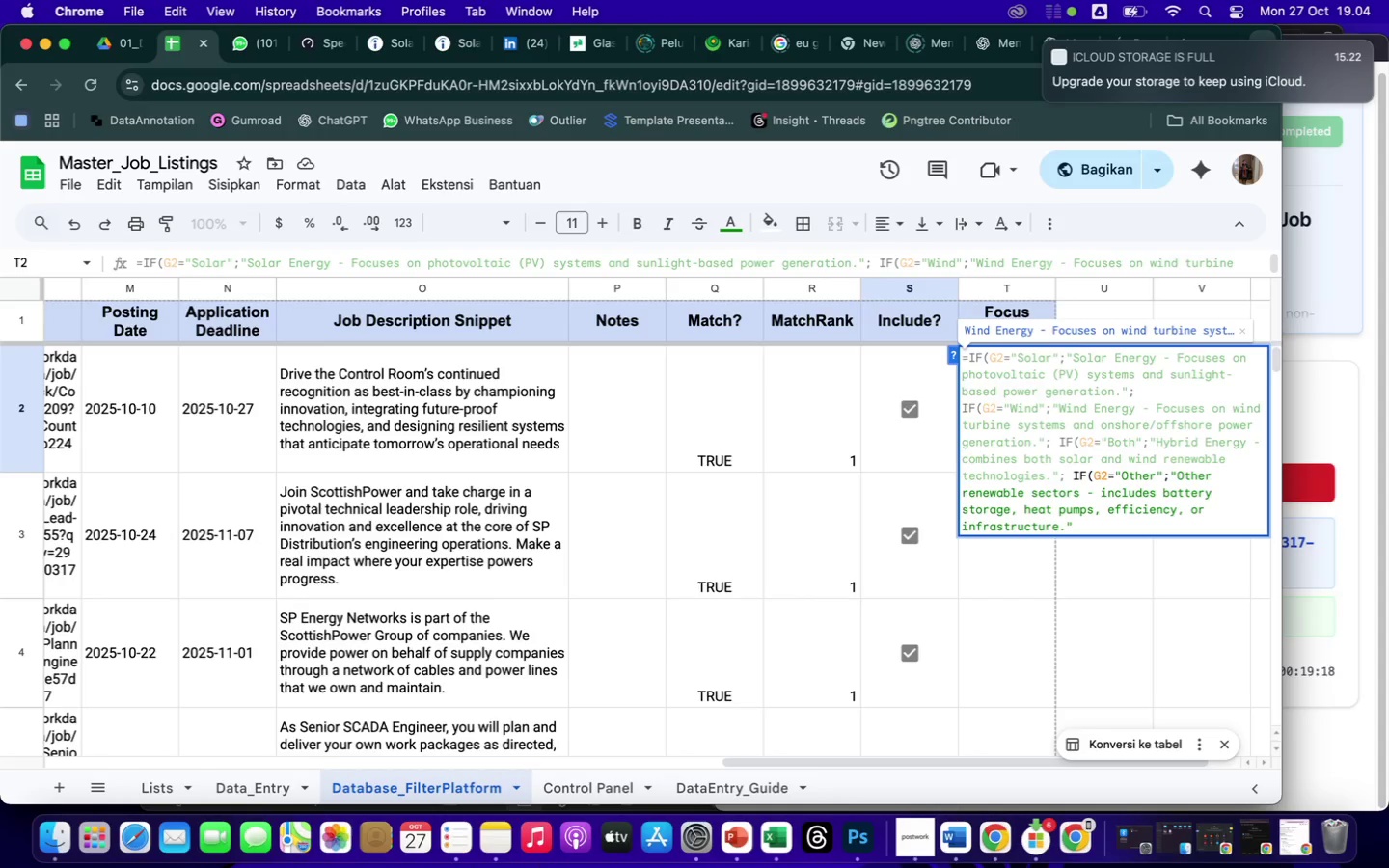 
type(;'')))))
 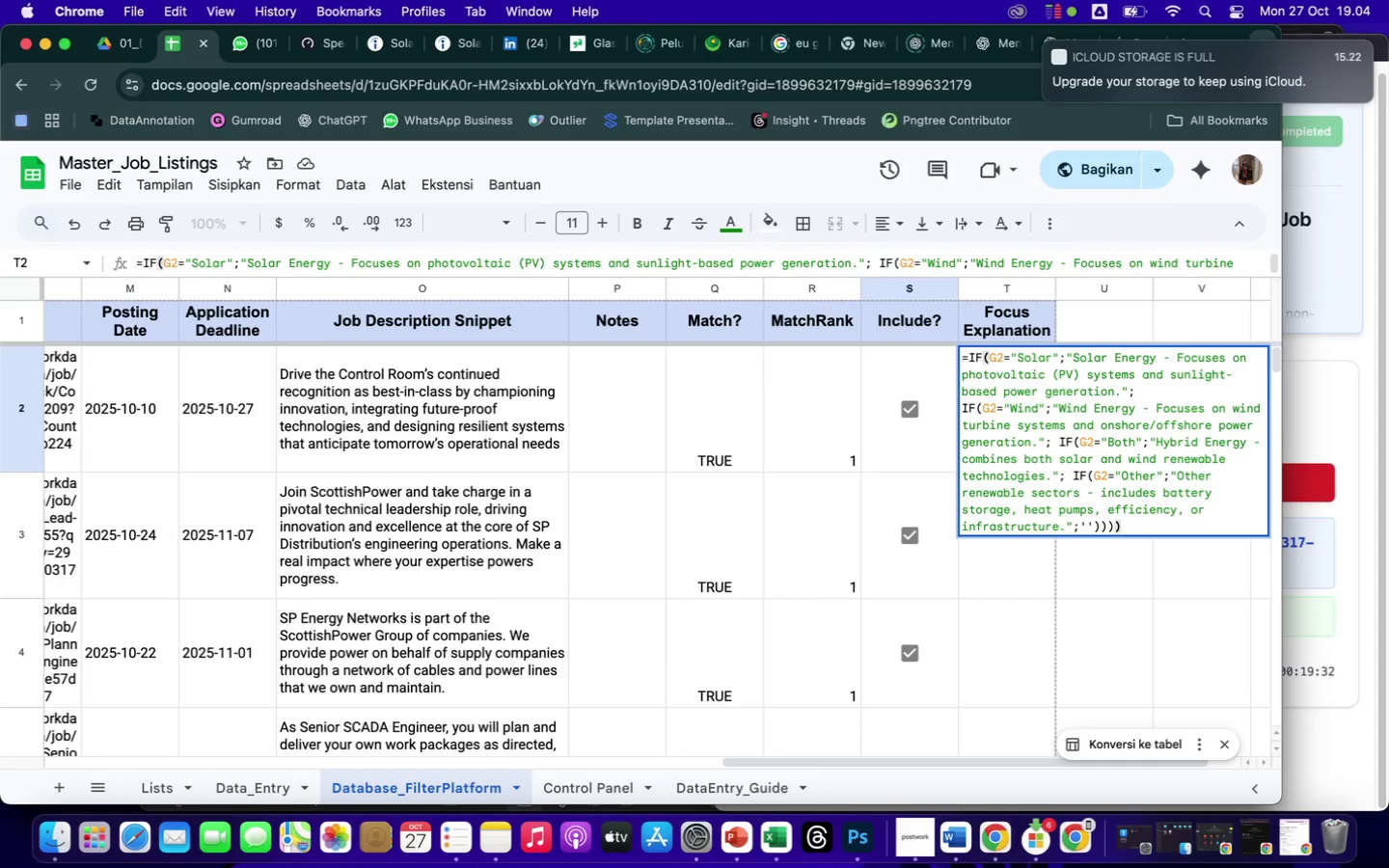 
key(Enter)
 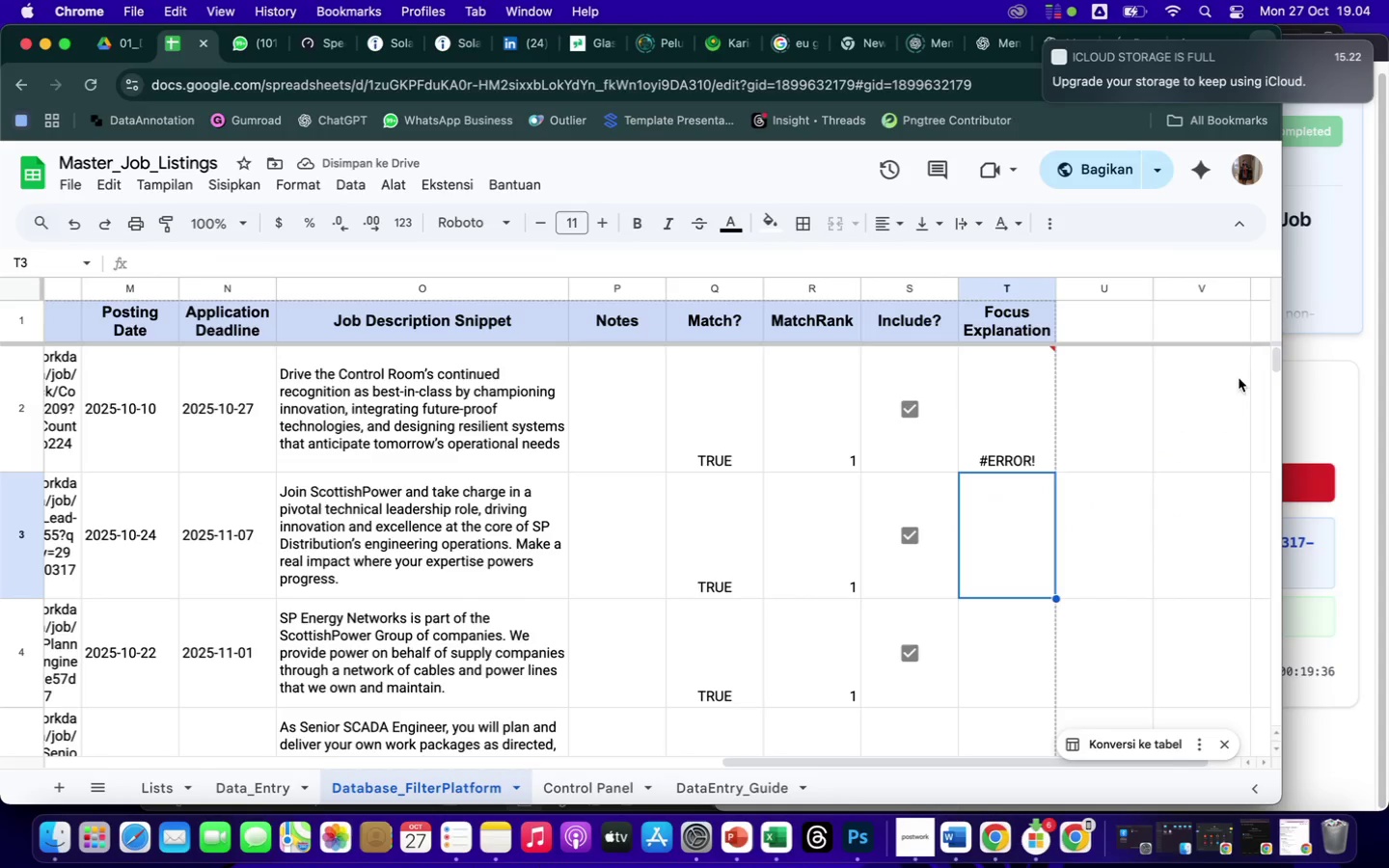 
left_click([1031, 397])
 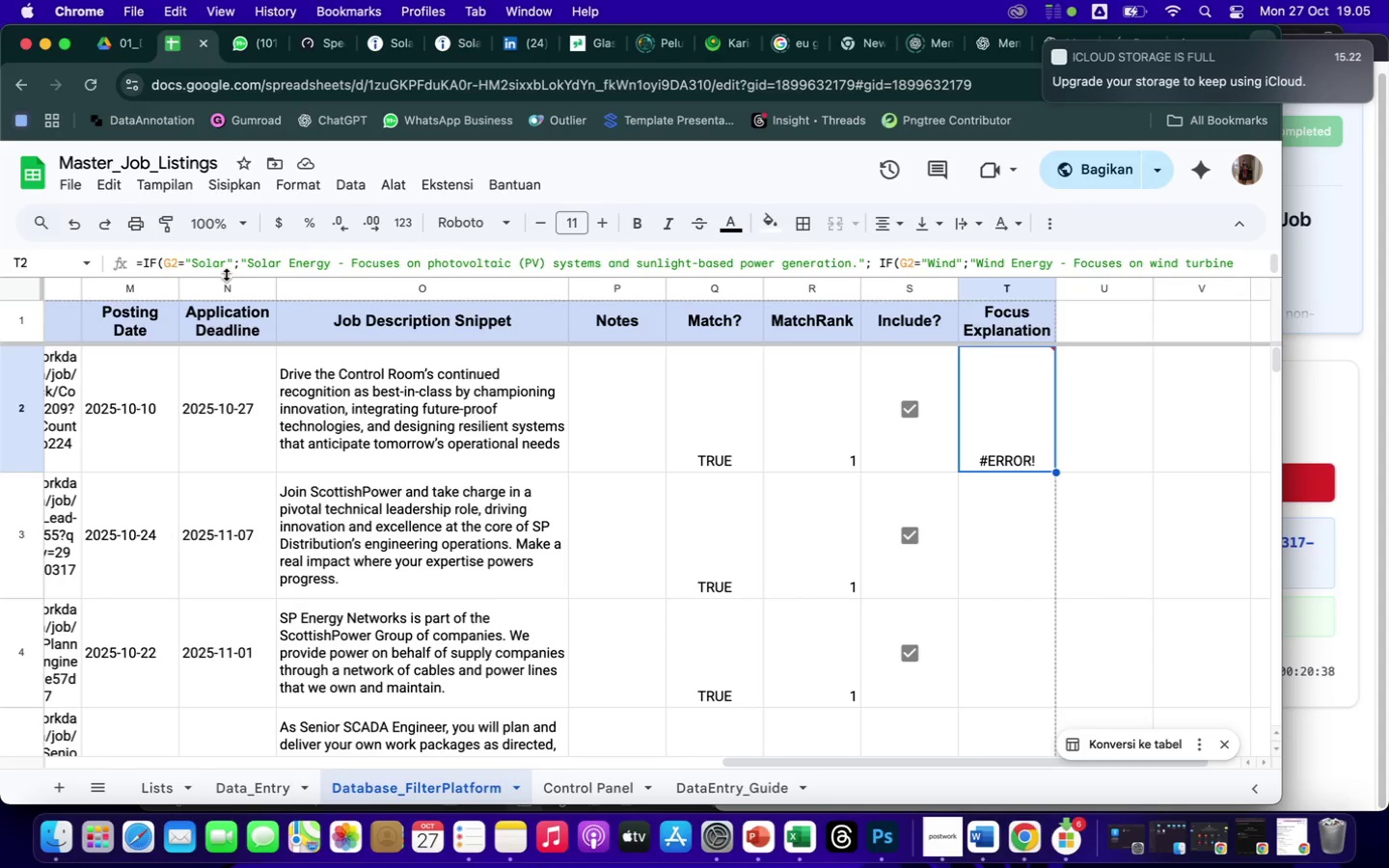 
wait(65.29)
 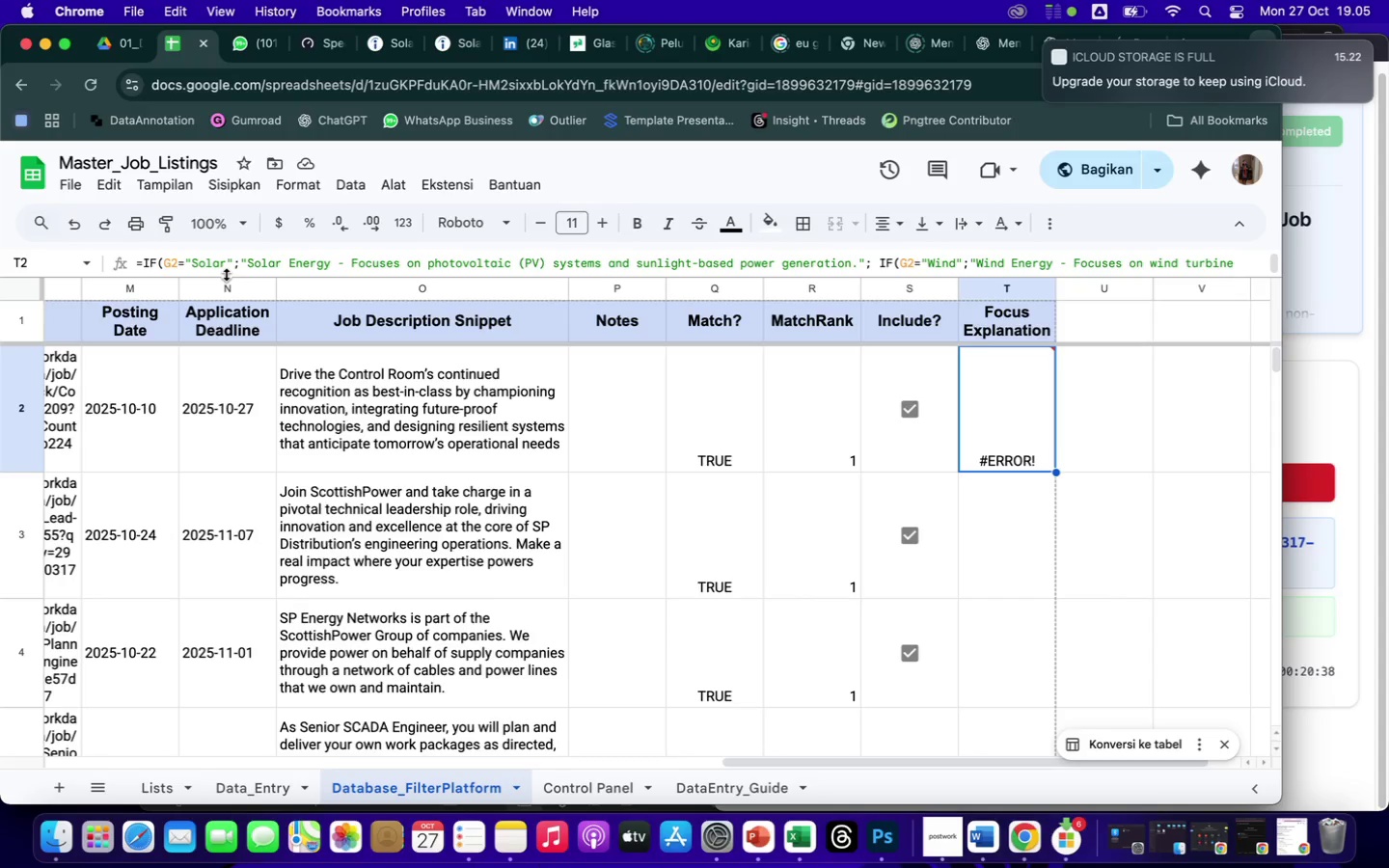 
left_click([143, 262])
 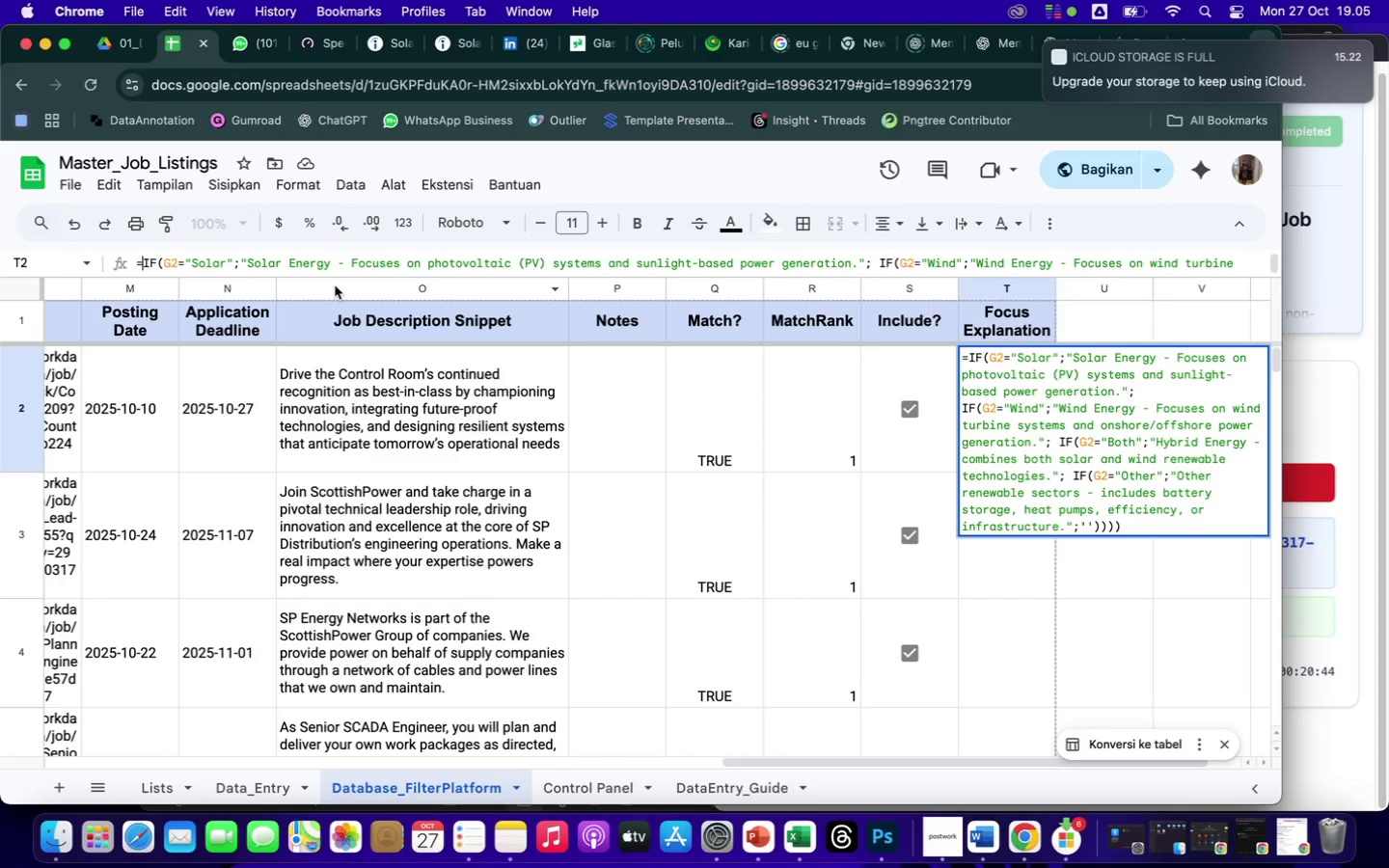 
key(ArrowLeft)
 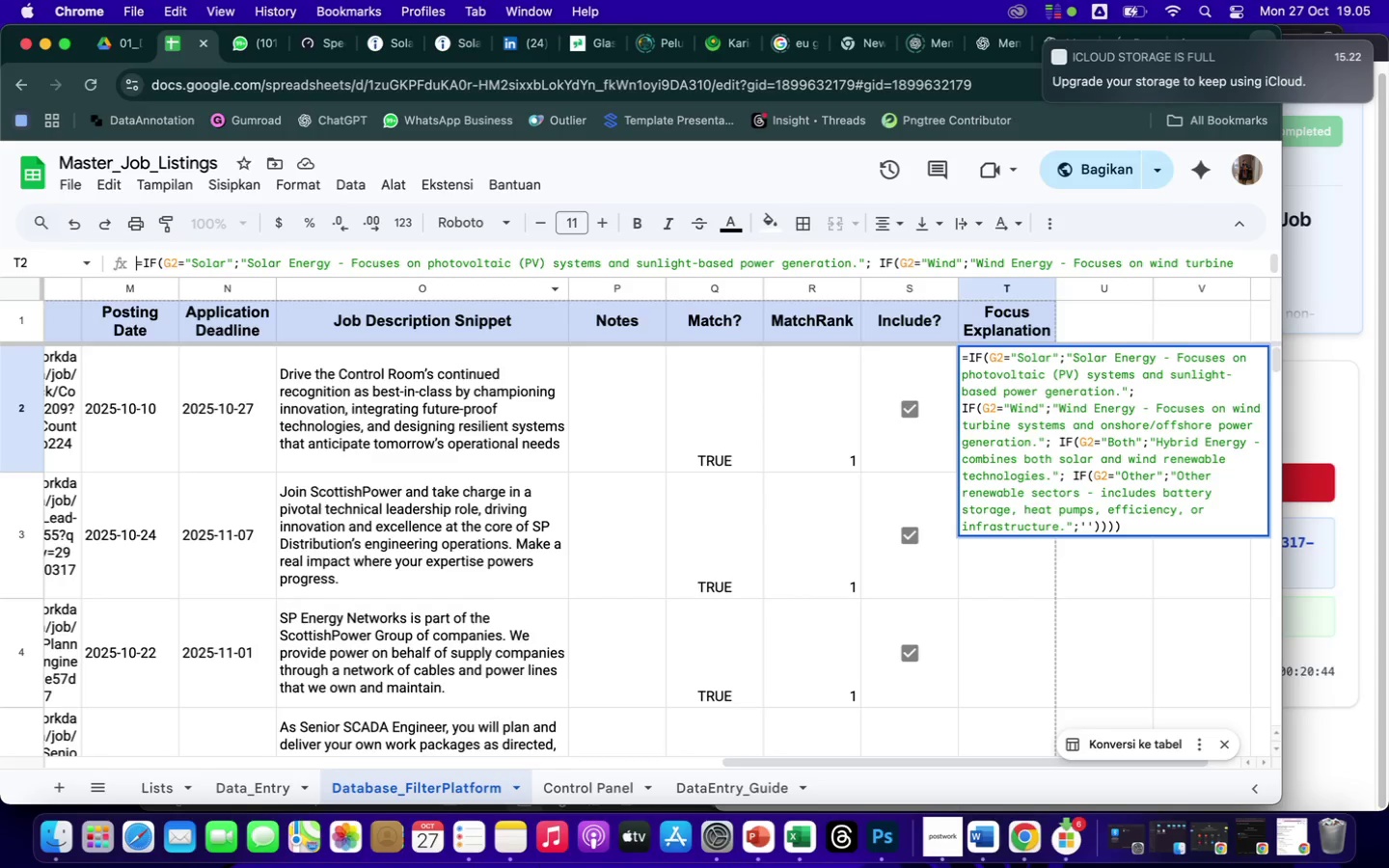 
key(ArrowLeft)
 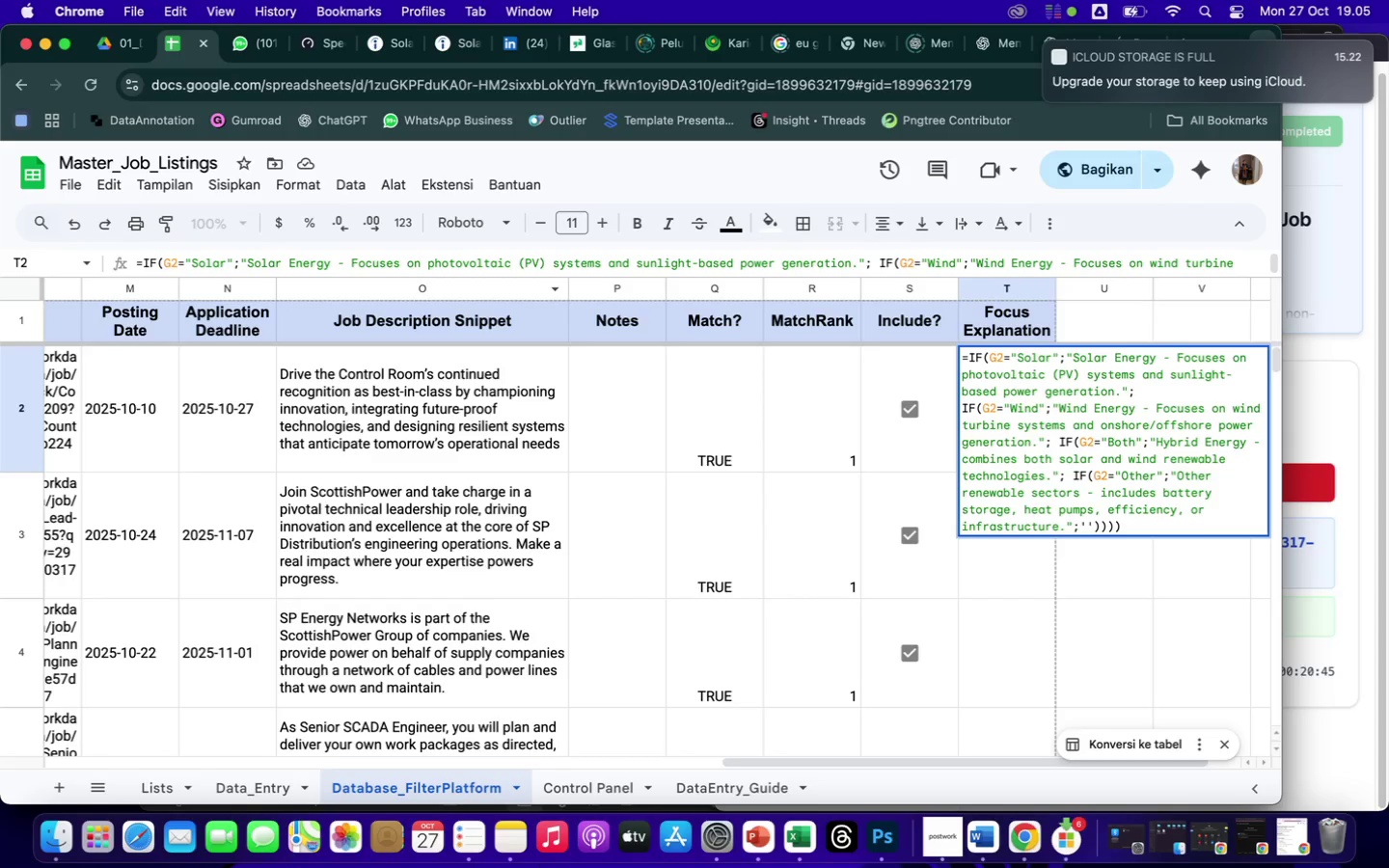 
hold_key(key=ArrowRight, duration=1.47)
 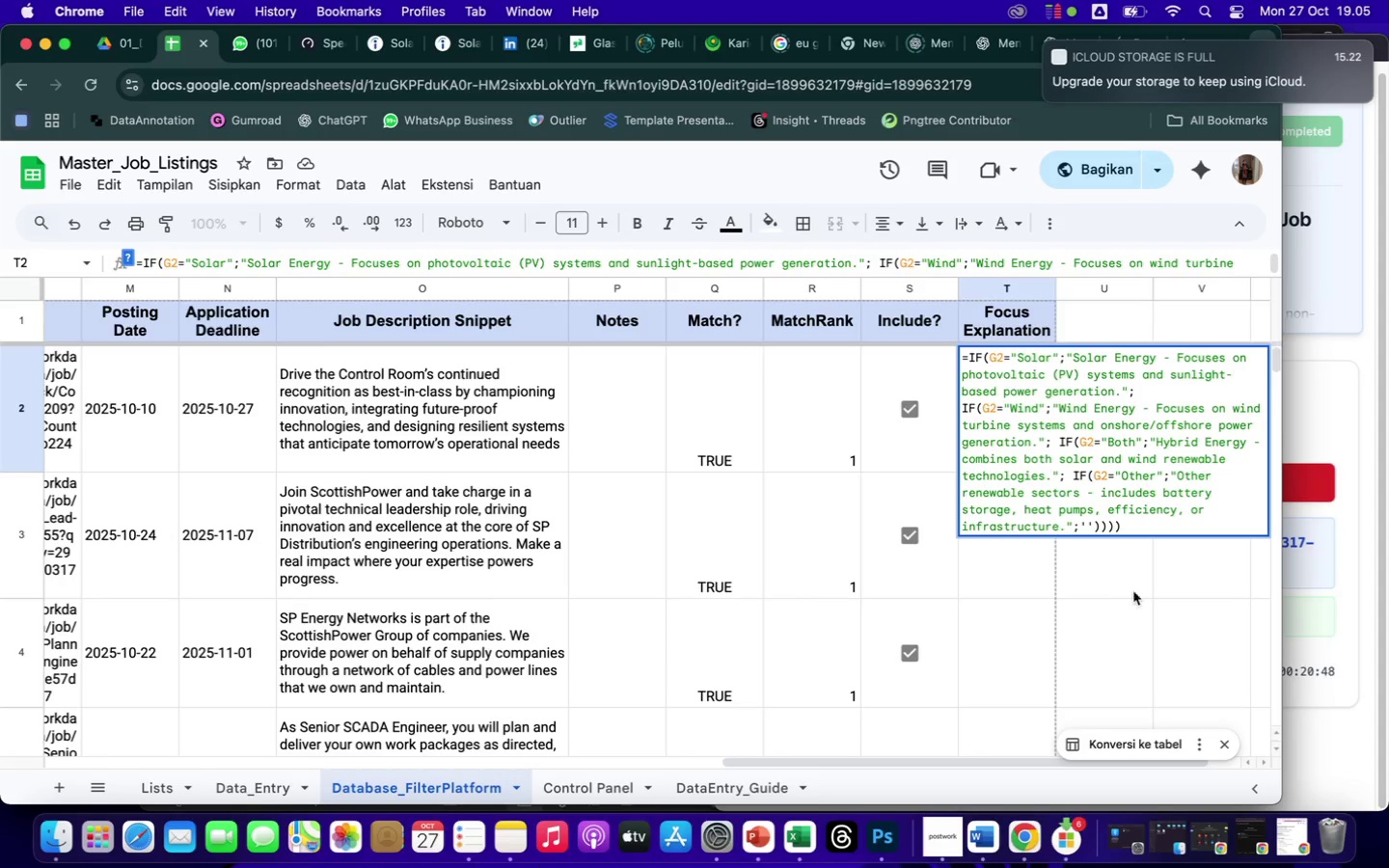 
left_click([1159, 573])
 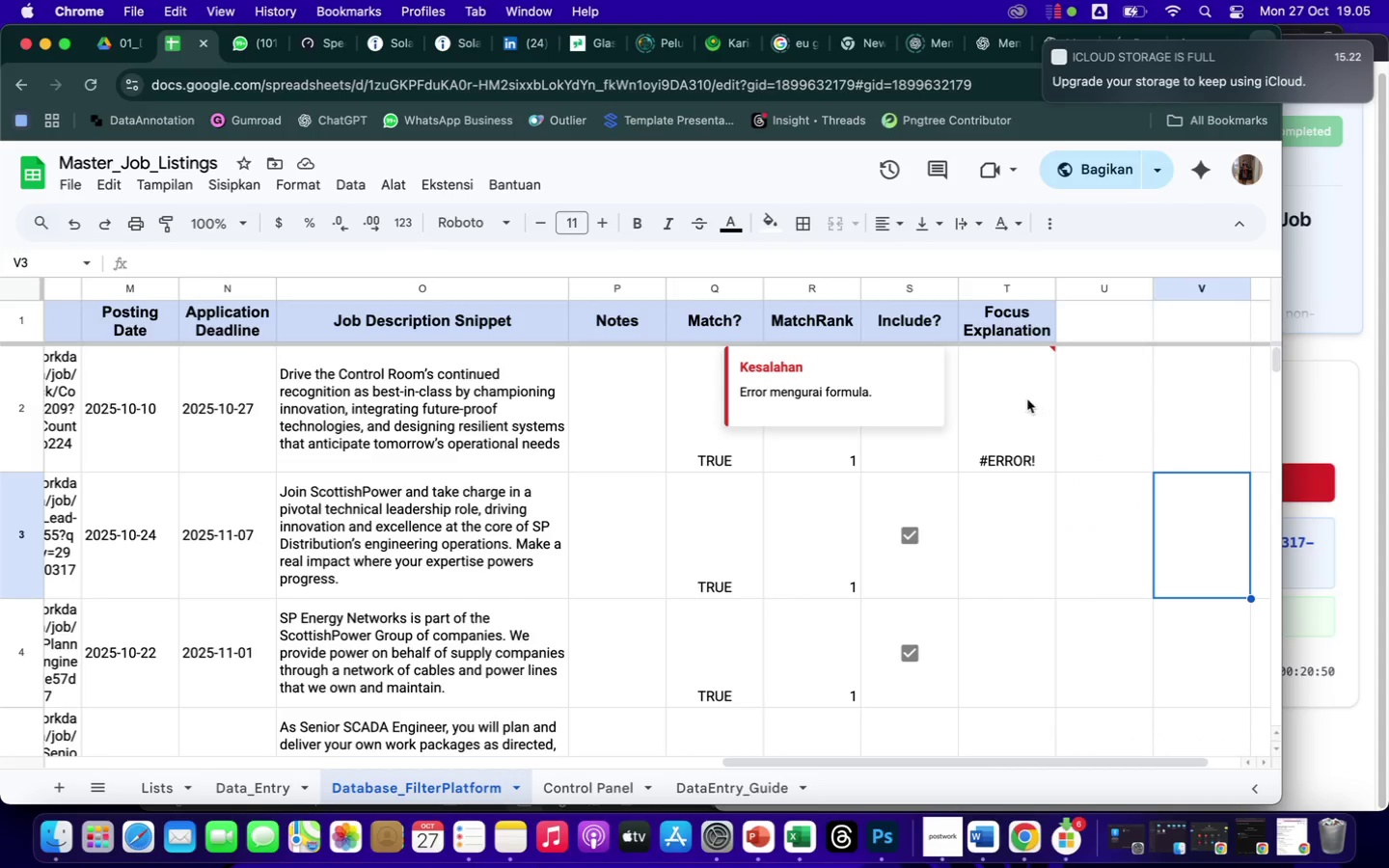 
left_click([1020, 398])
 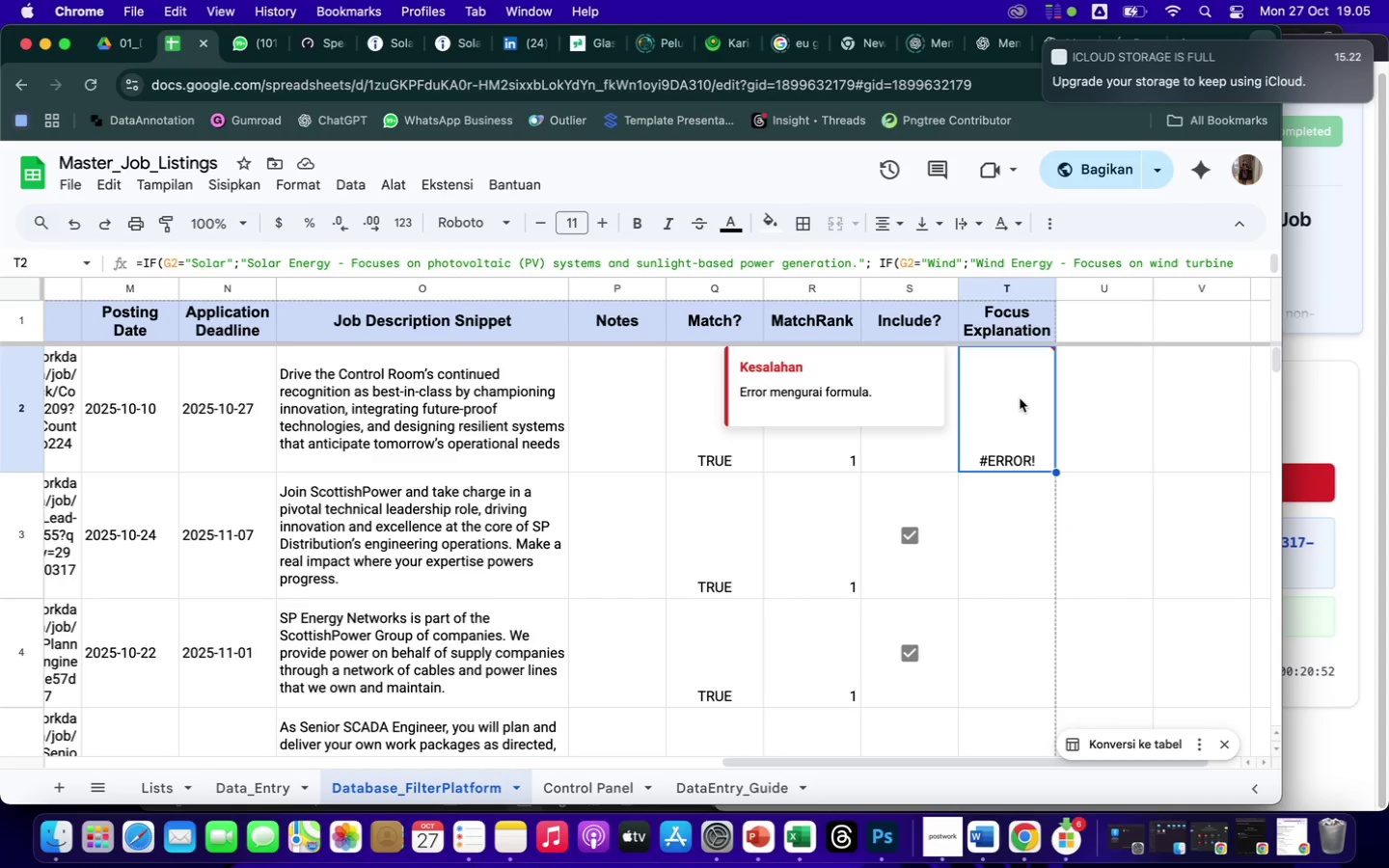 
double_click([1020, 398])
 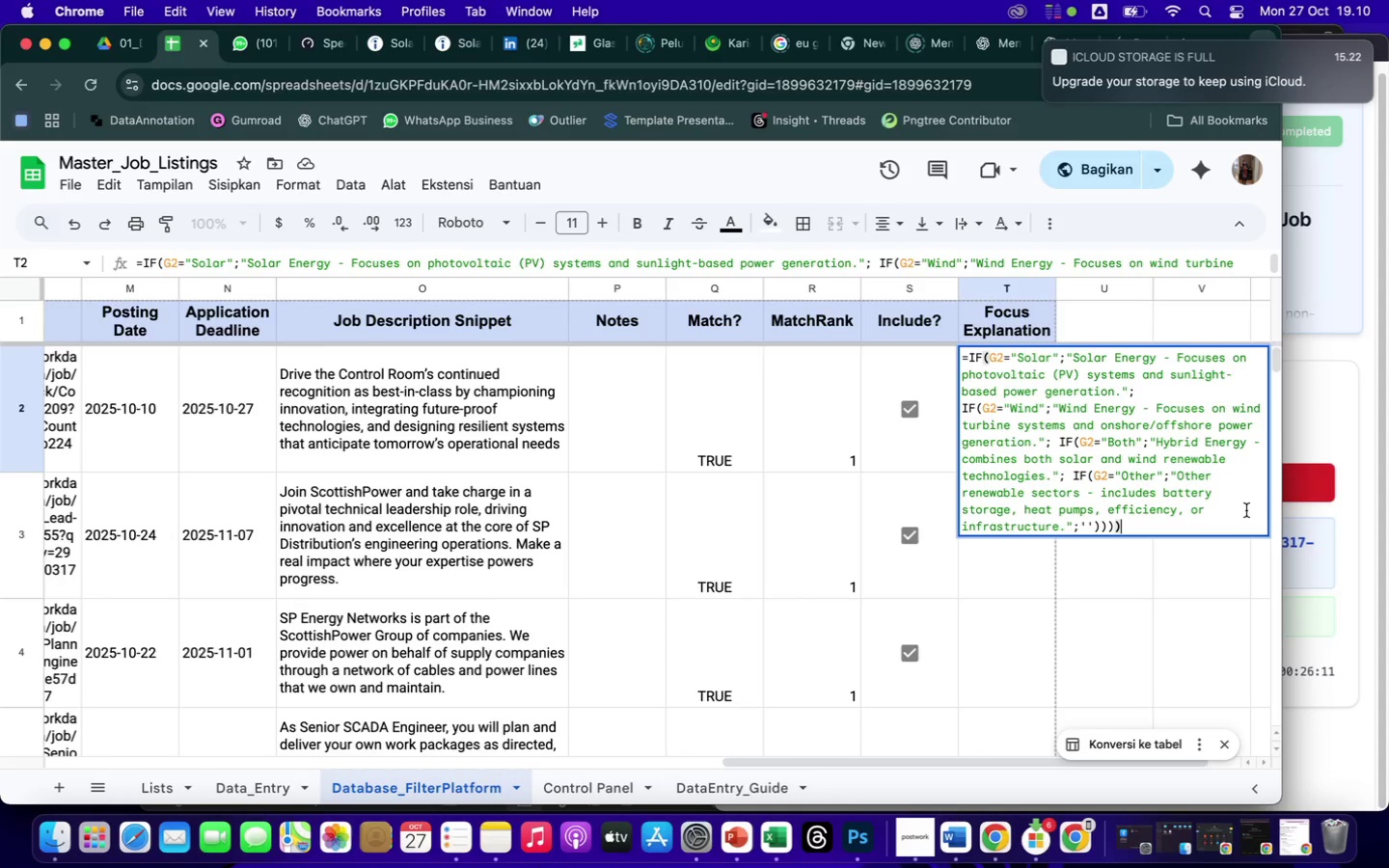 
wait(324.01)
 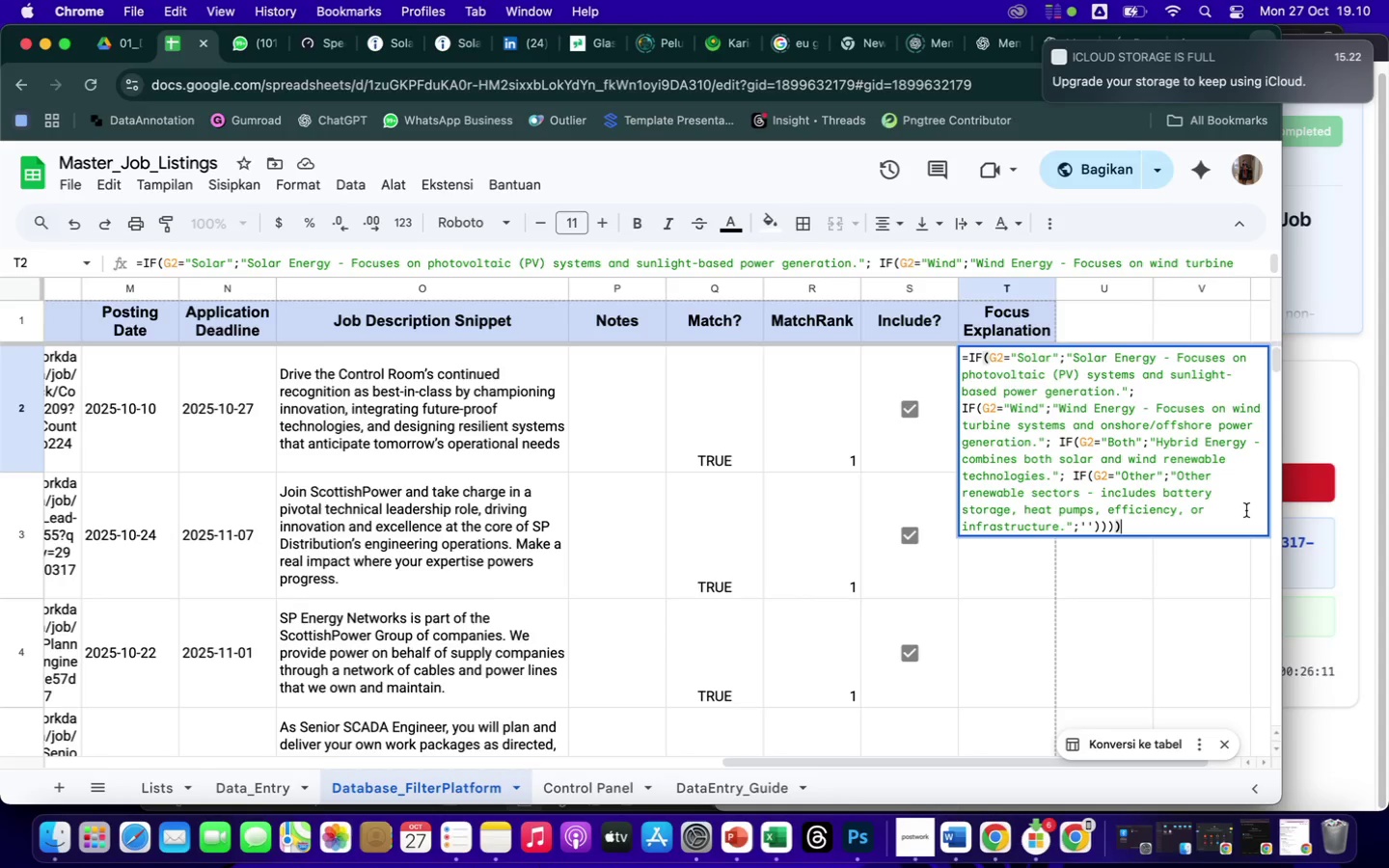 
key(Enter)
 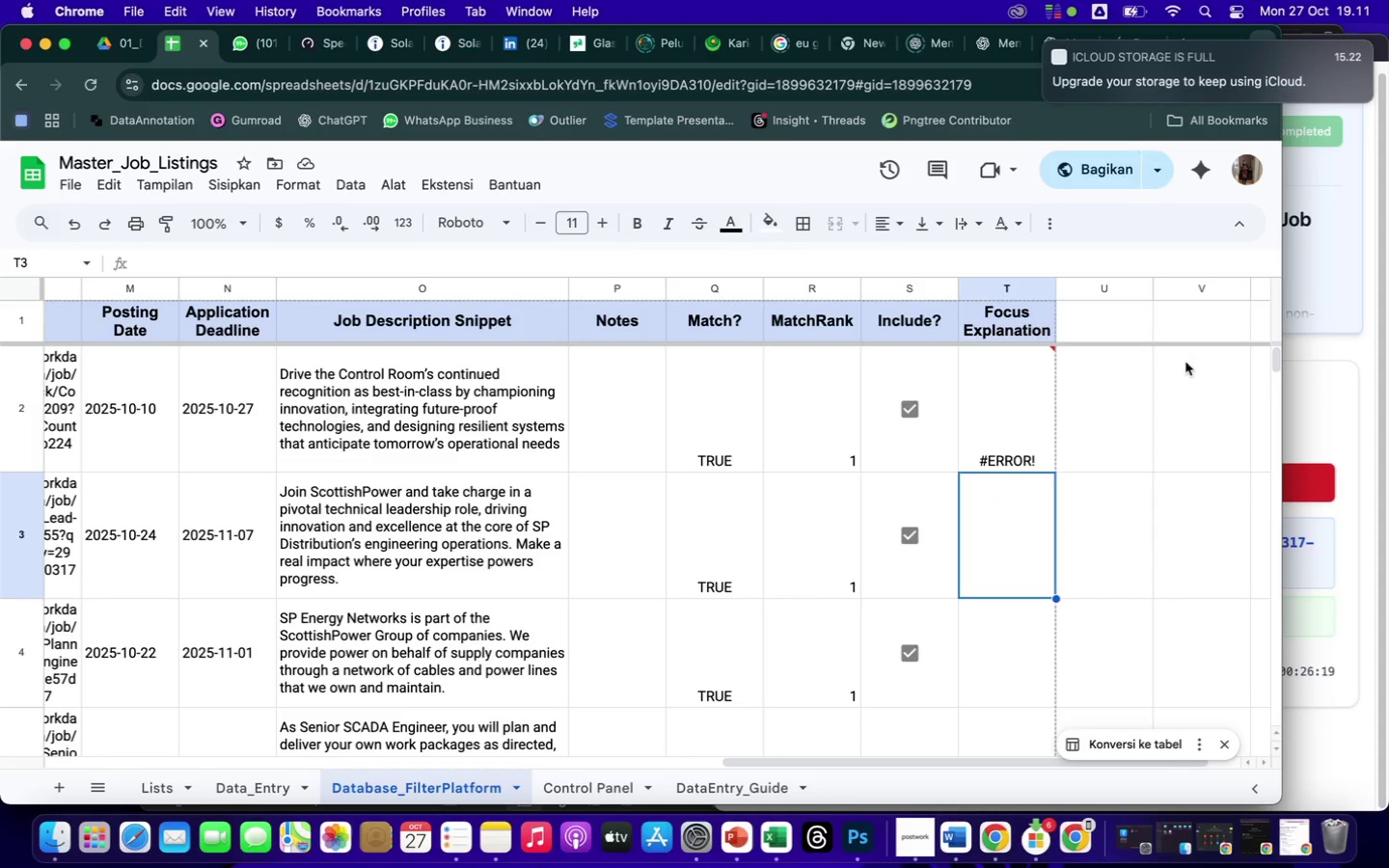 
left_click([1030, 361])
 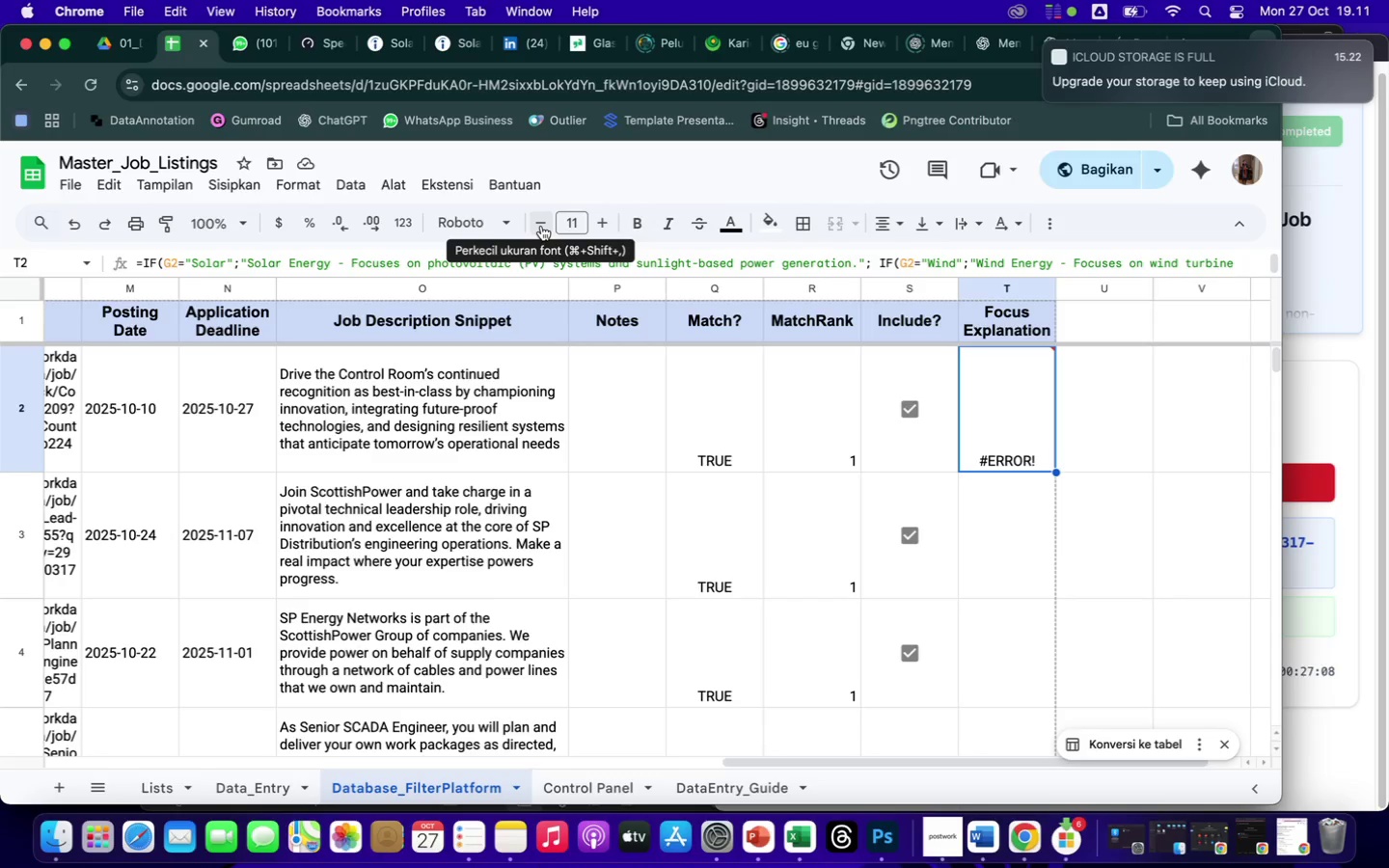 
wait(53.31)
 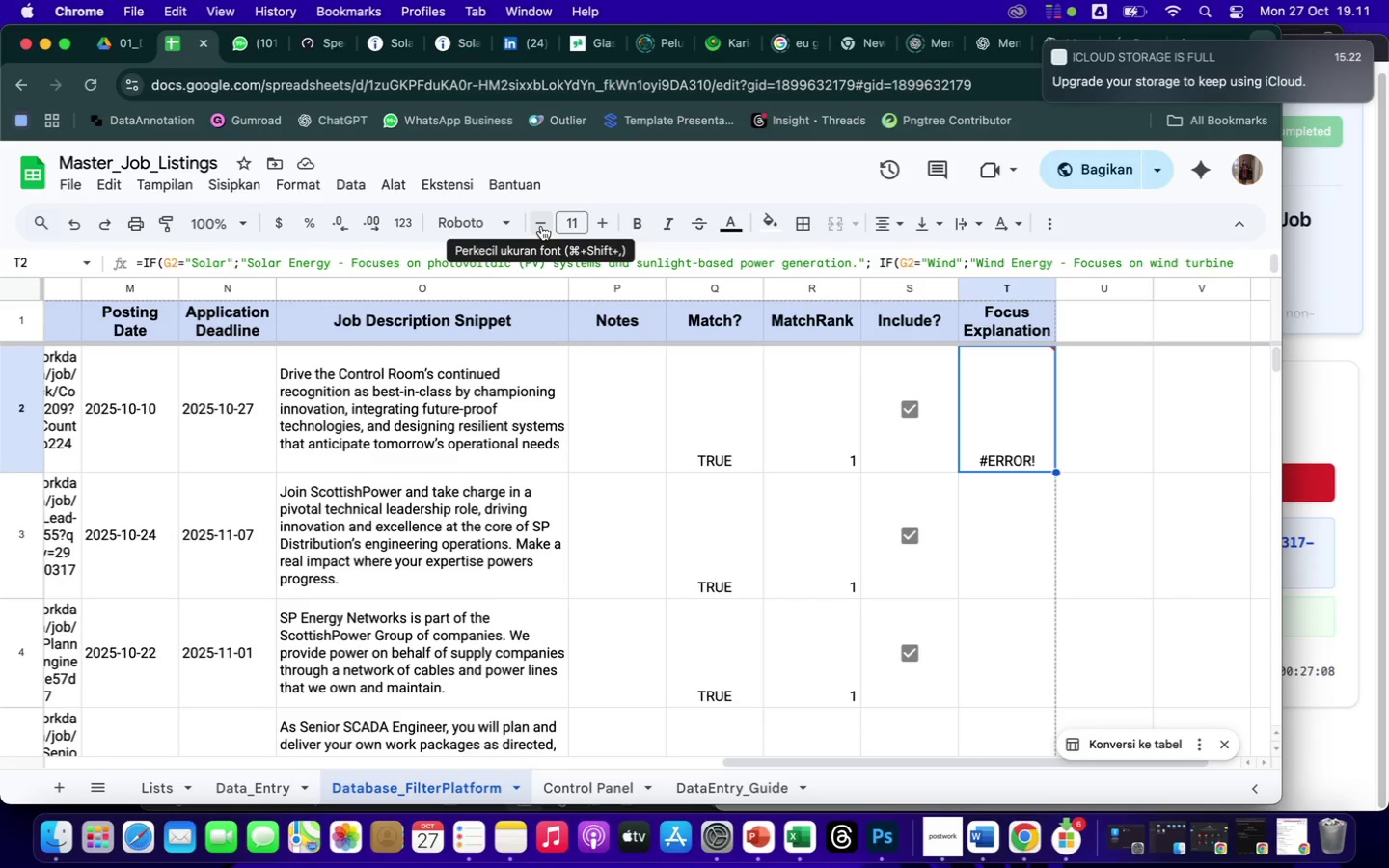 
left_click([601, 791])
 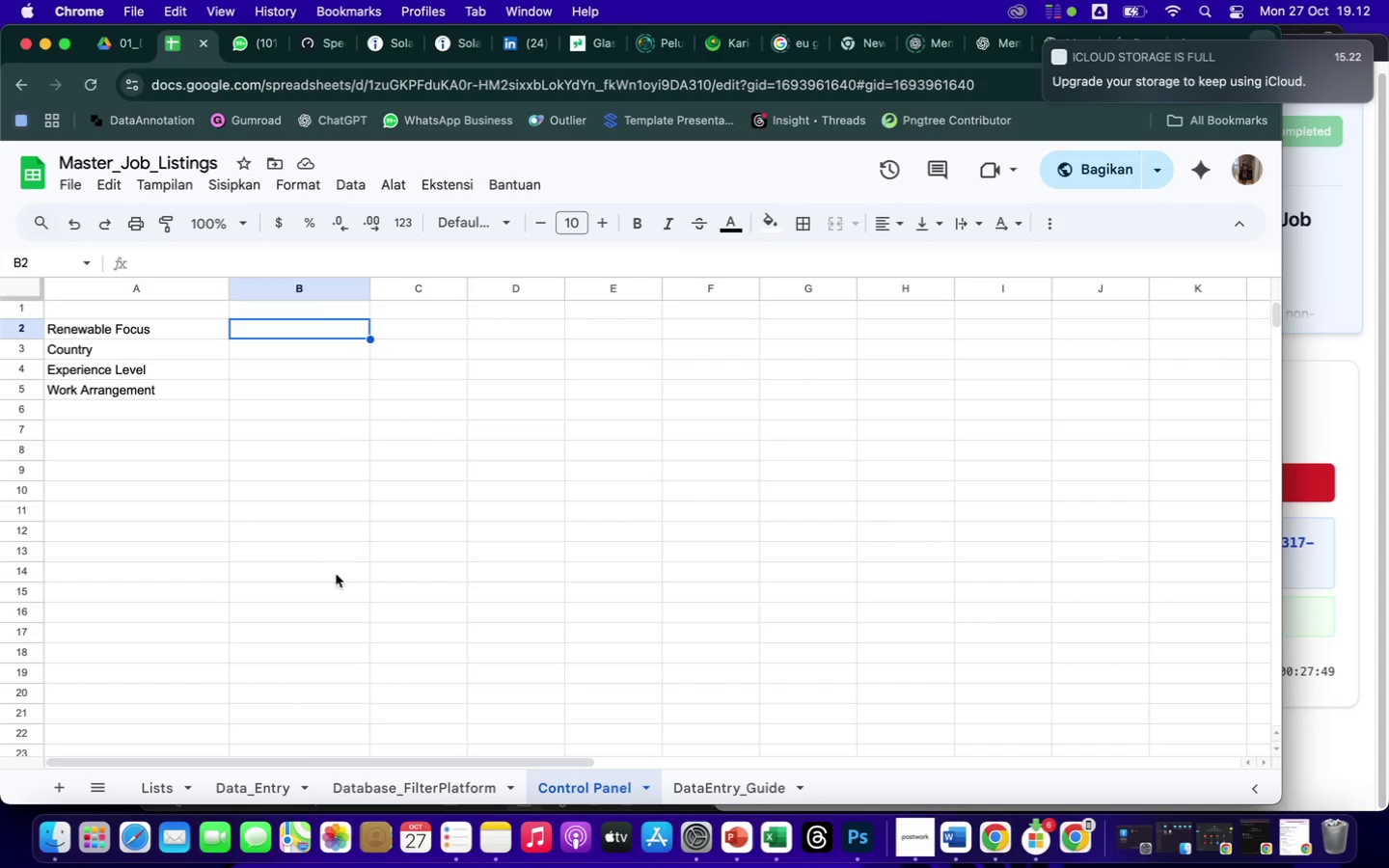 
wait(41.28)
 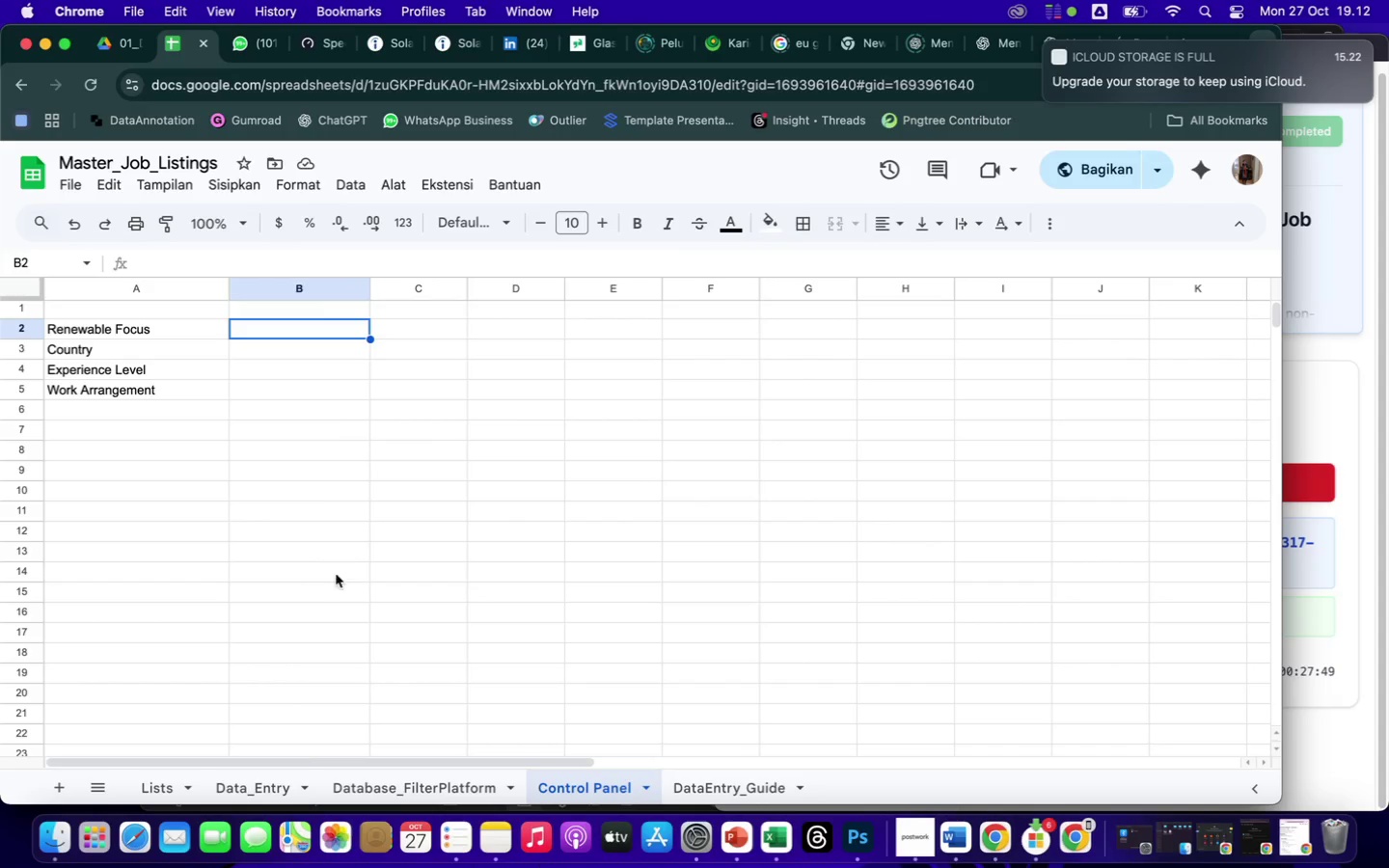 
left_click([348, 184])
 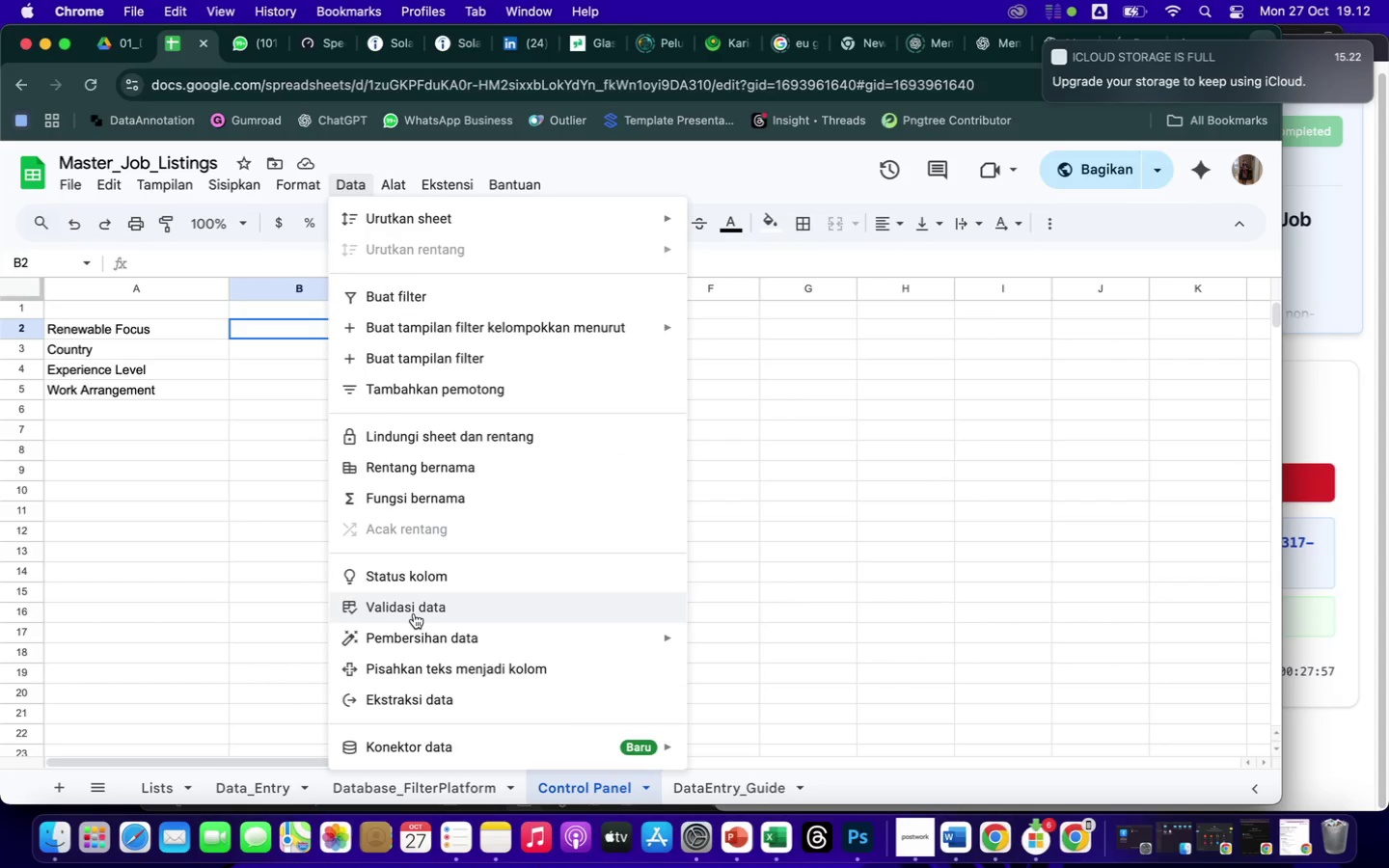 
left_click([414, 613])
 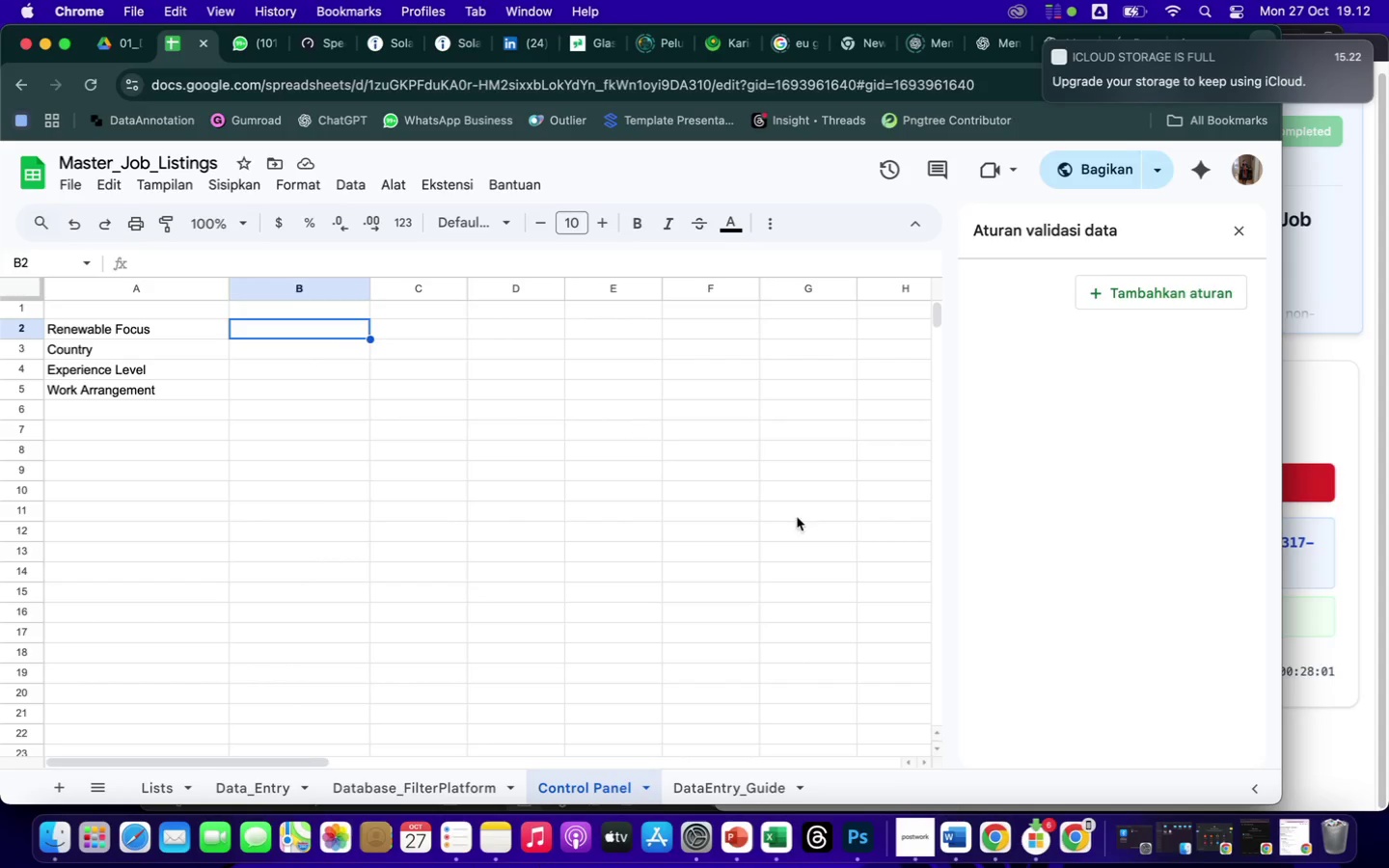 
left_click([1157, 298])
 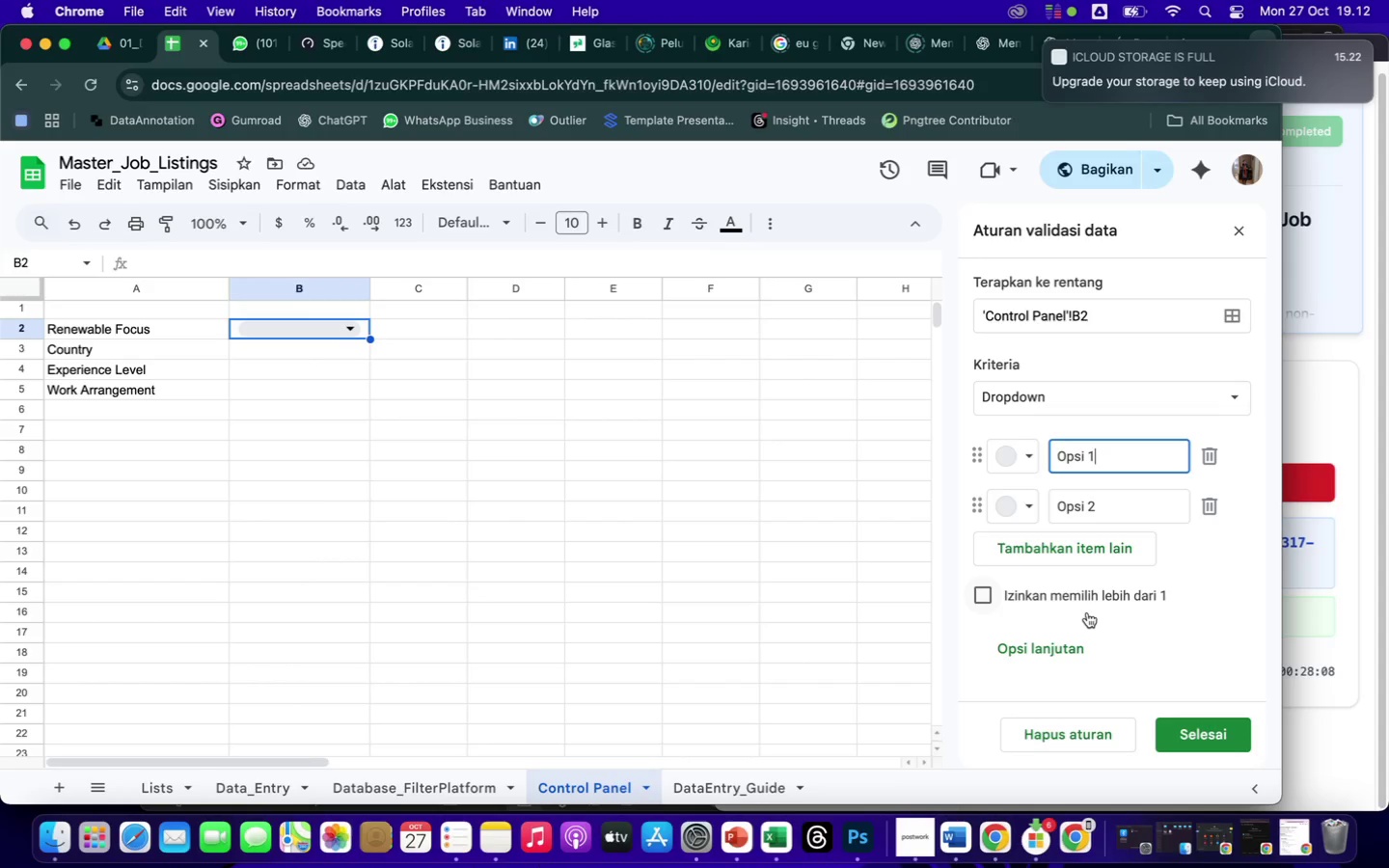 
wait(7.62)
 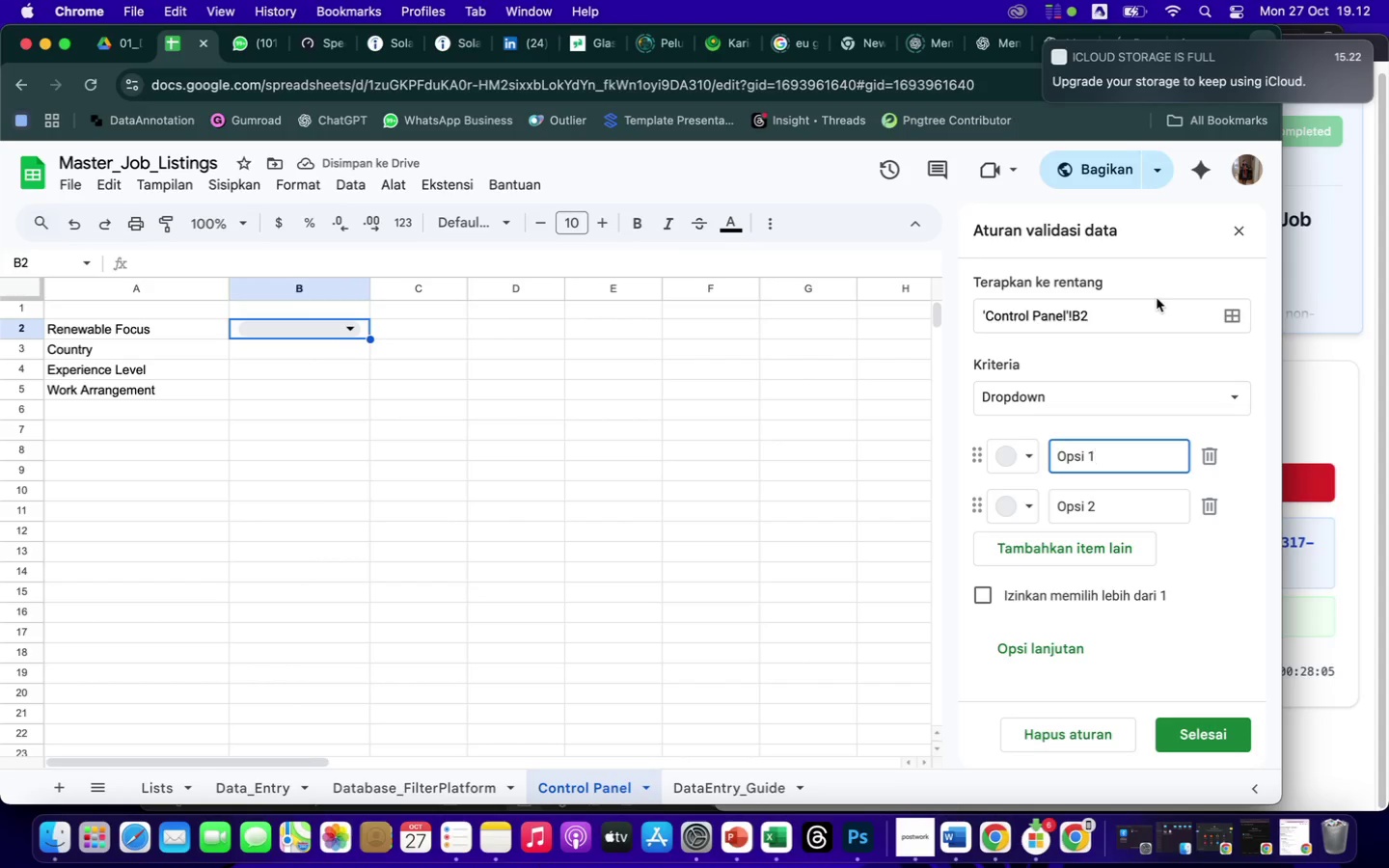 
left_click([1237, 394])
 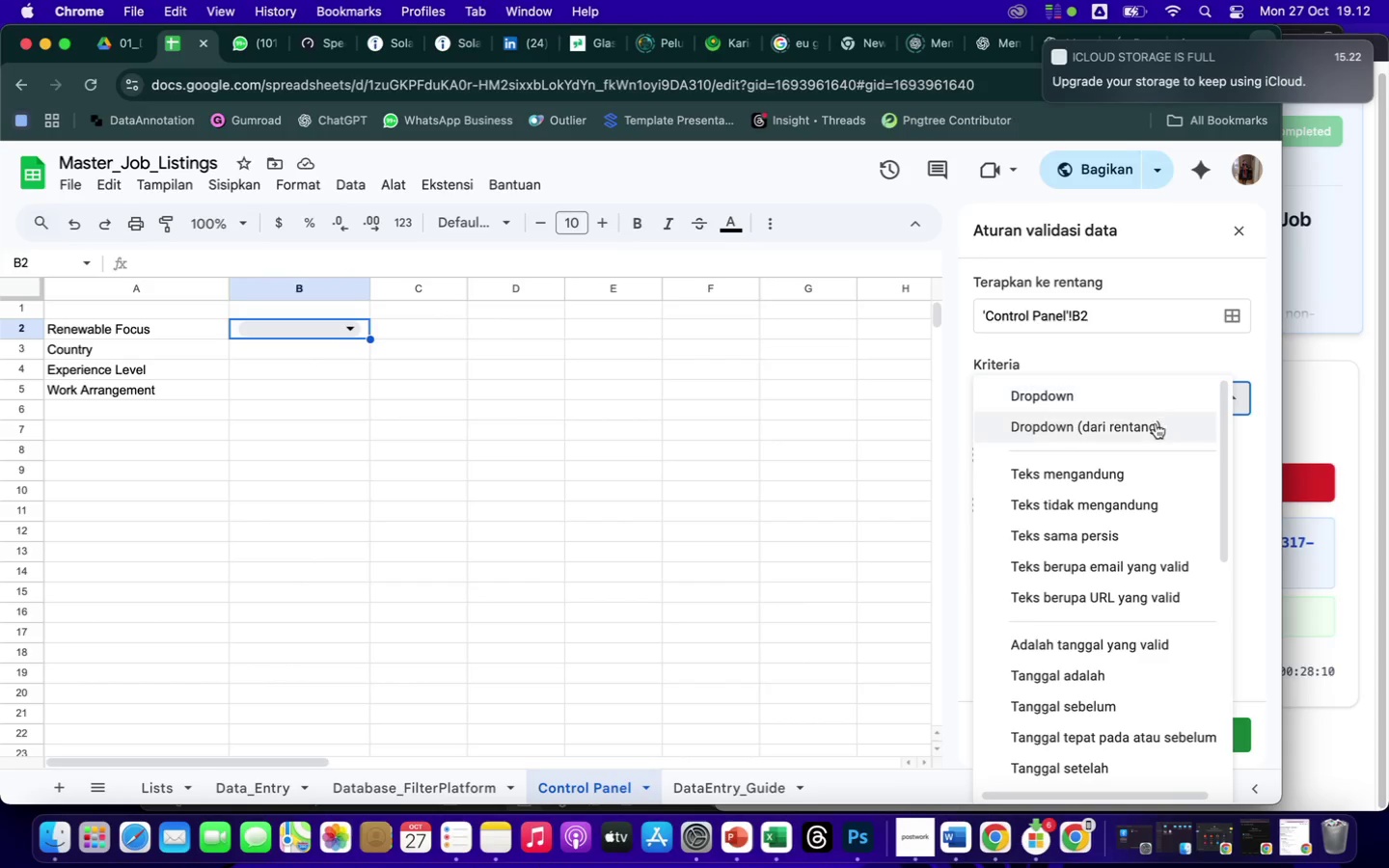 
left_click([1155, 424])
 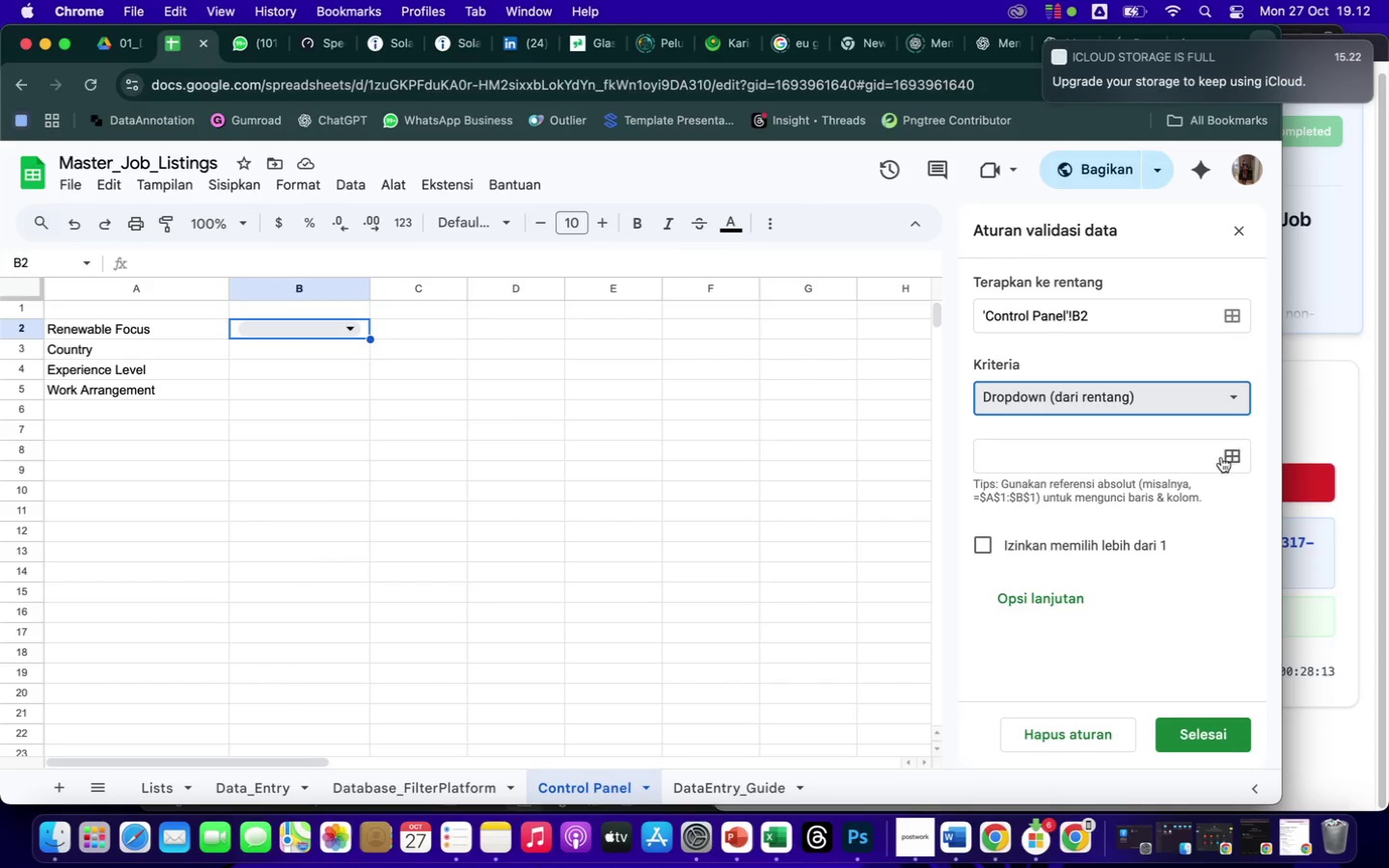 
left_click([1234, 457])
 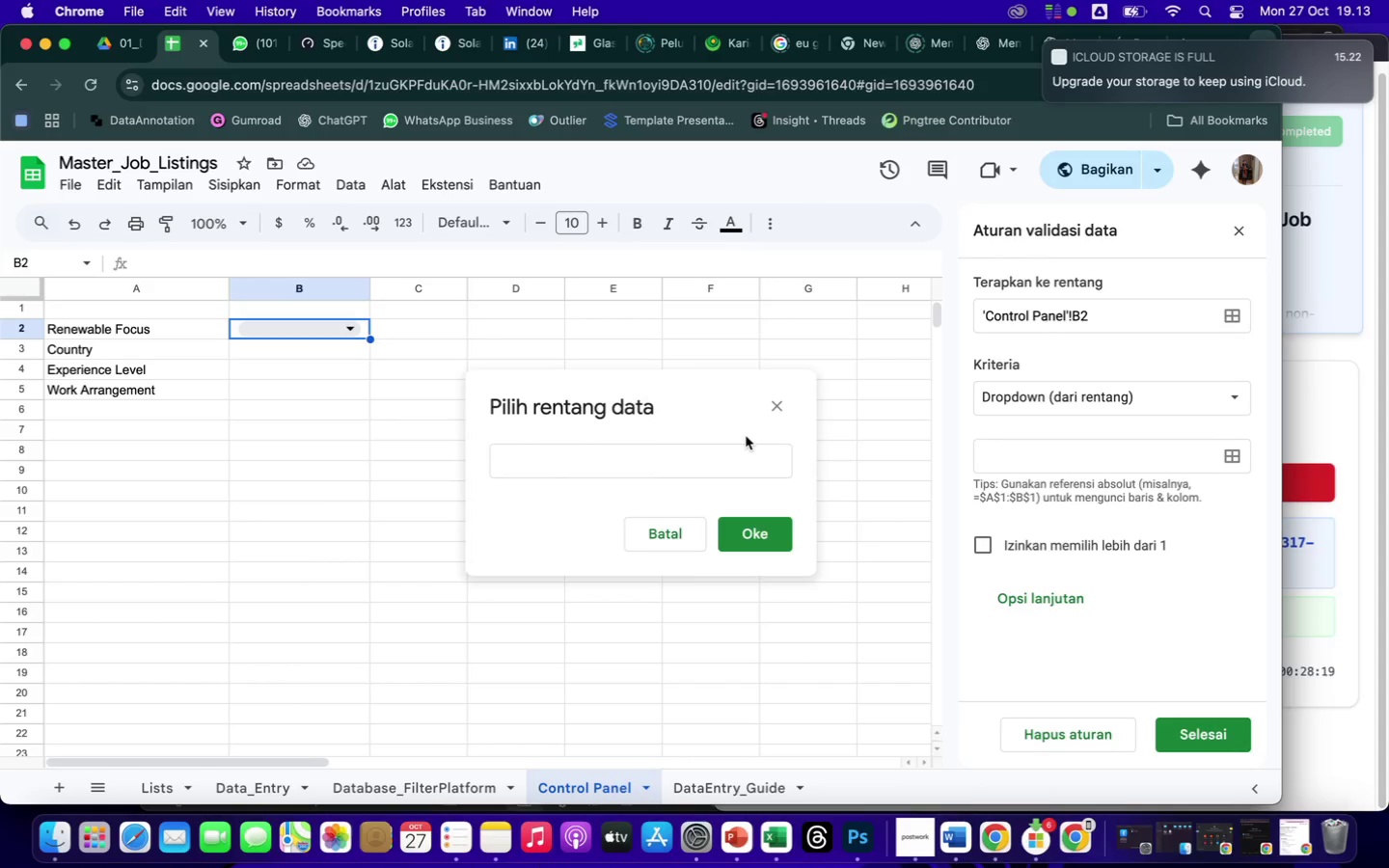 
wait(10.05)
 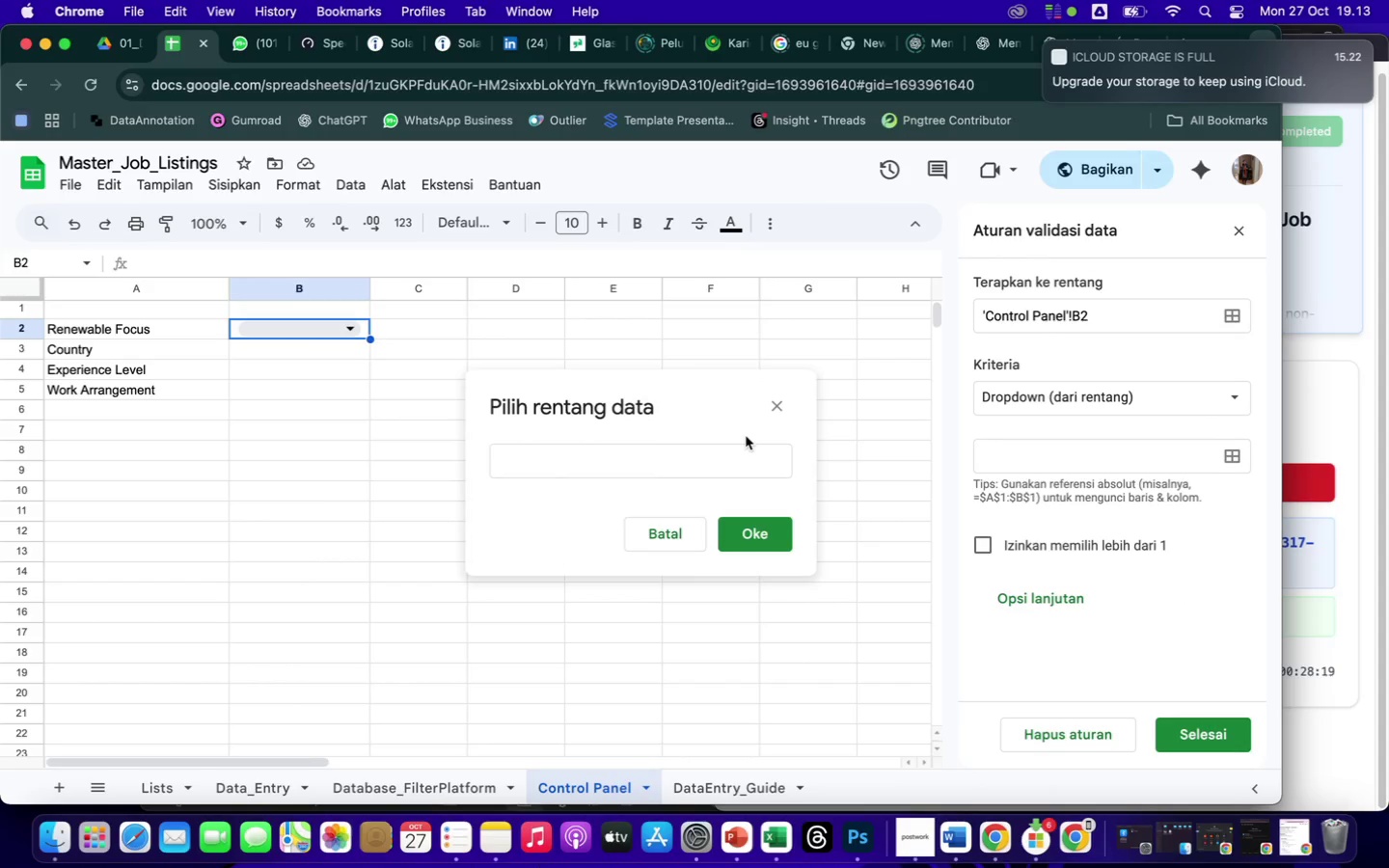 
left_click([163, 786])
 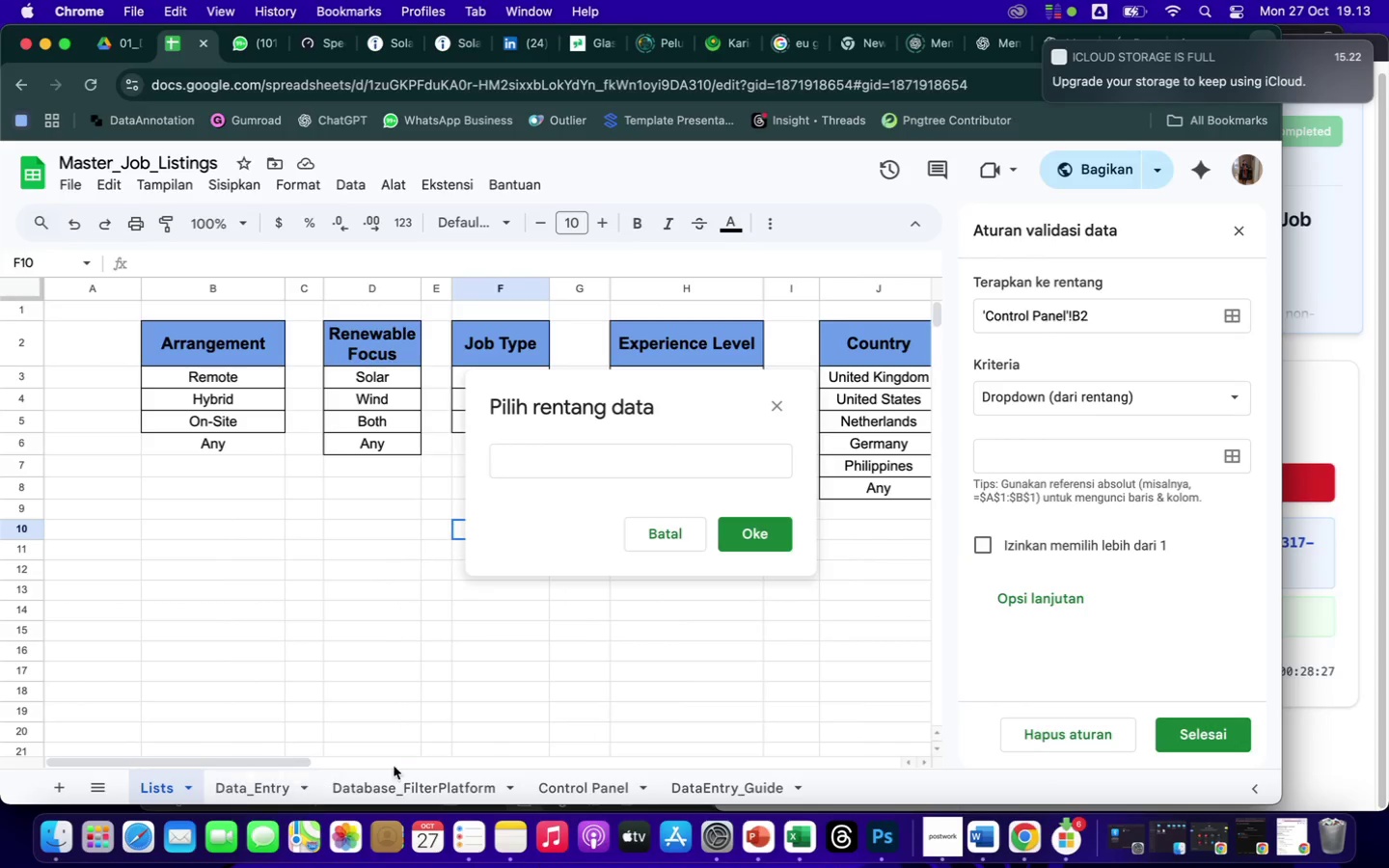 
left_click([565, 784])
 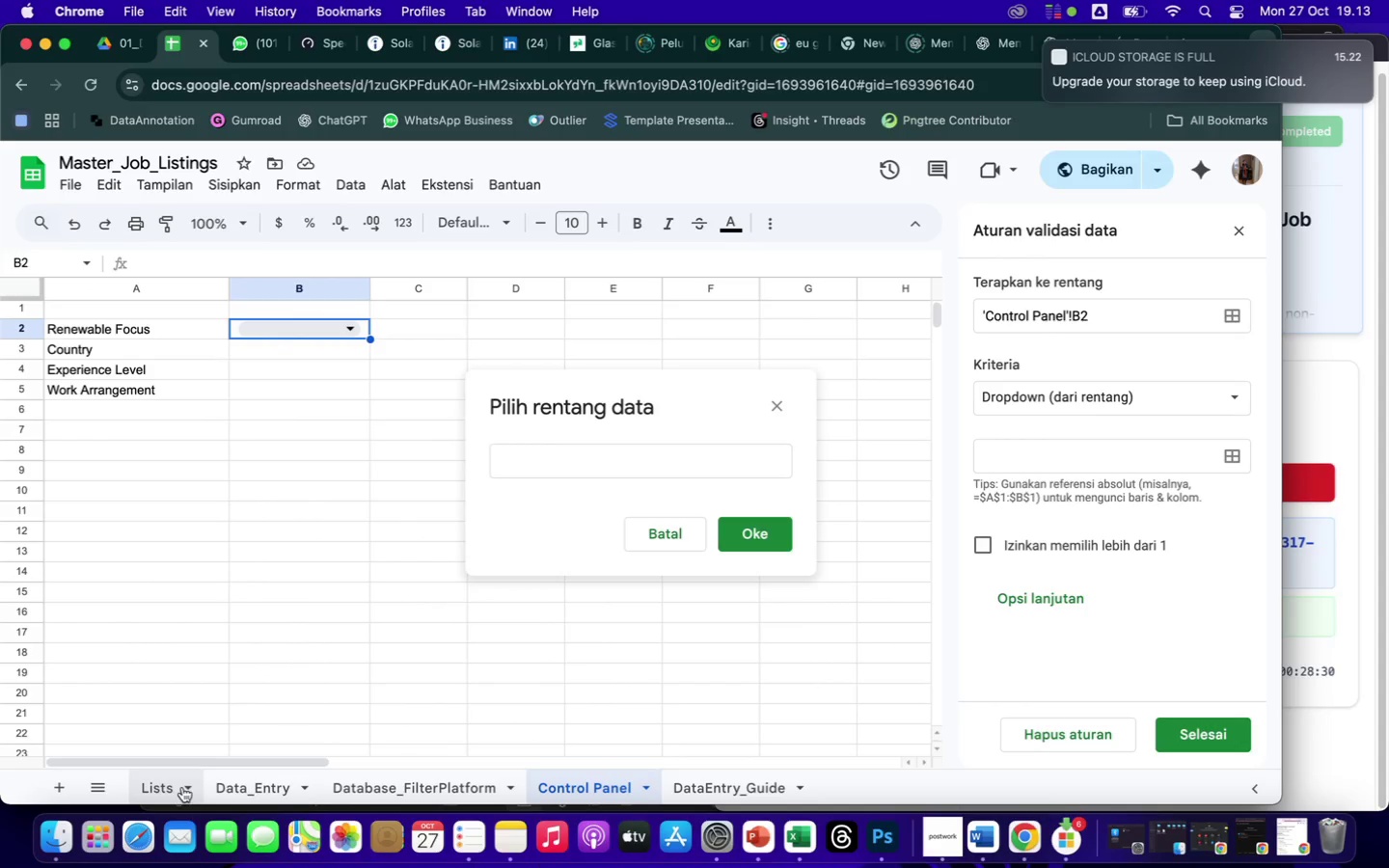 
left_click([160, 780])
 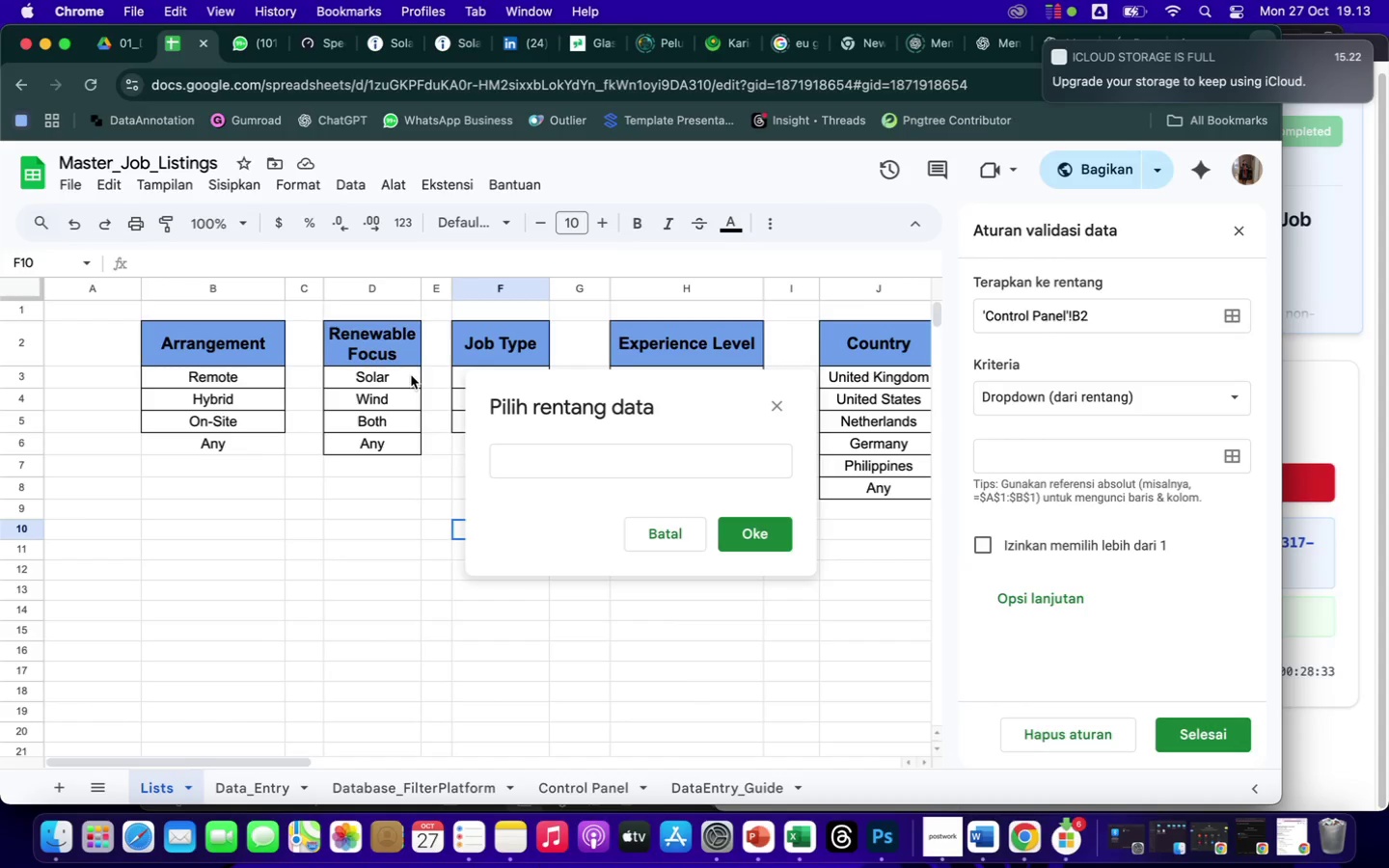 
left_click_drag(start_coordinate=[399, 378], to_coordinate=[393, 443])
 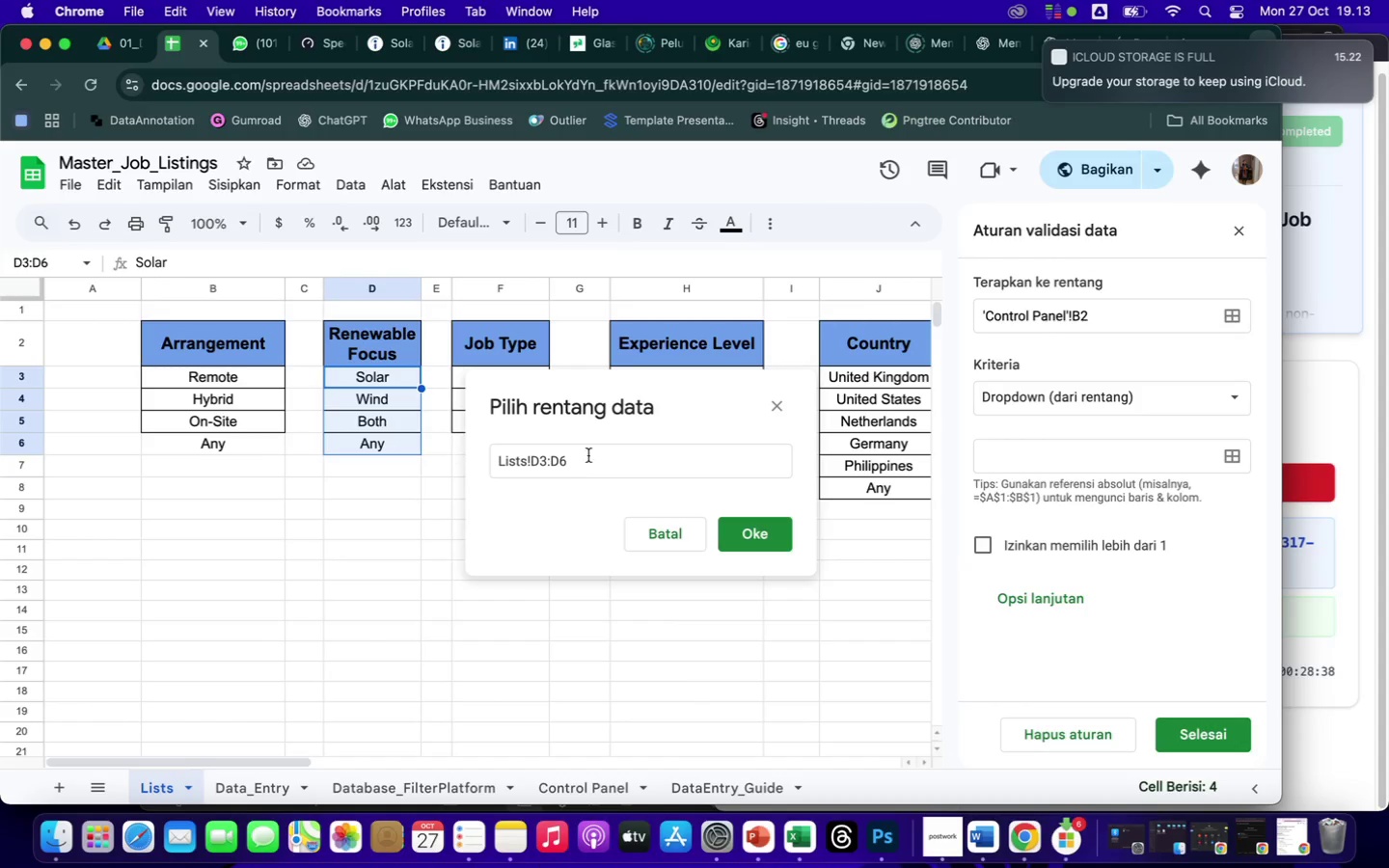 
left_click([763, 543])
 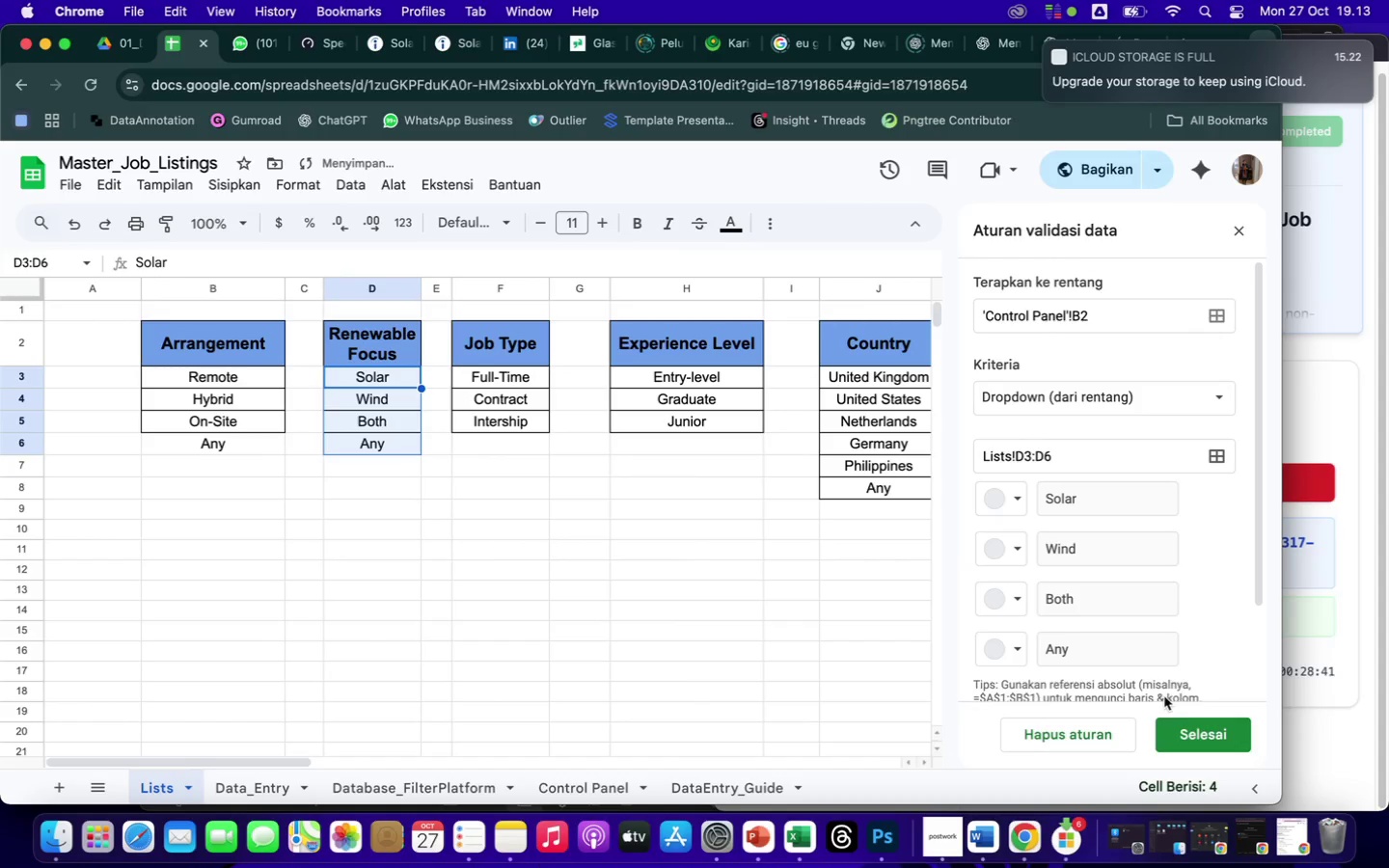 
left_click([1205, 733])
 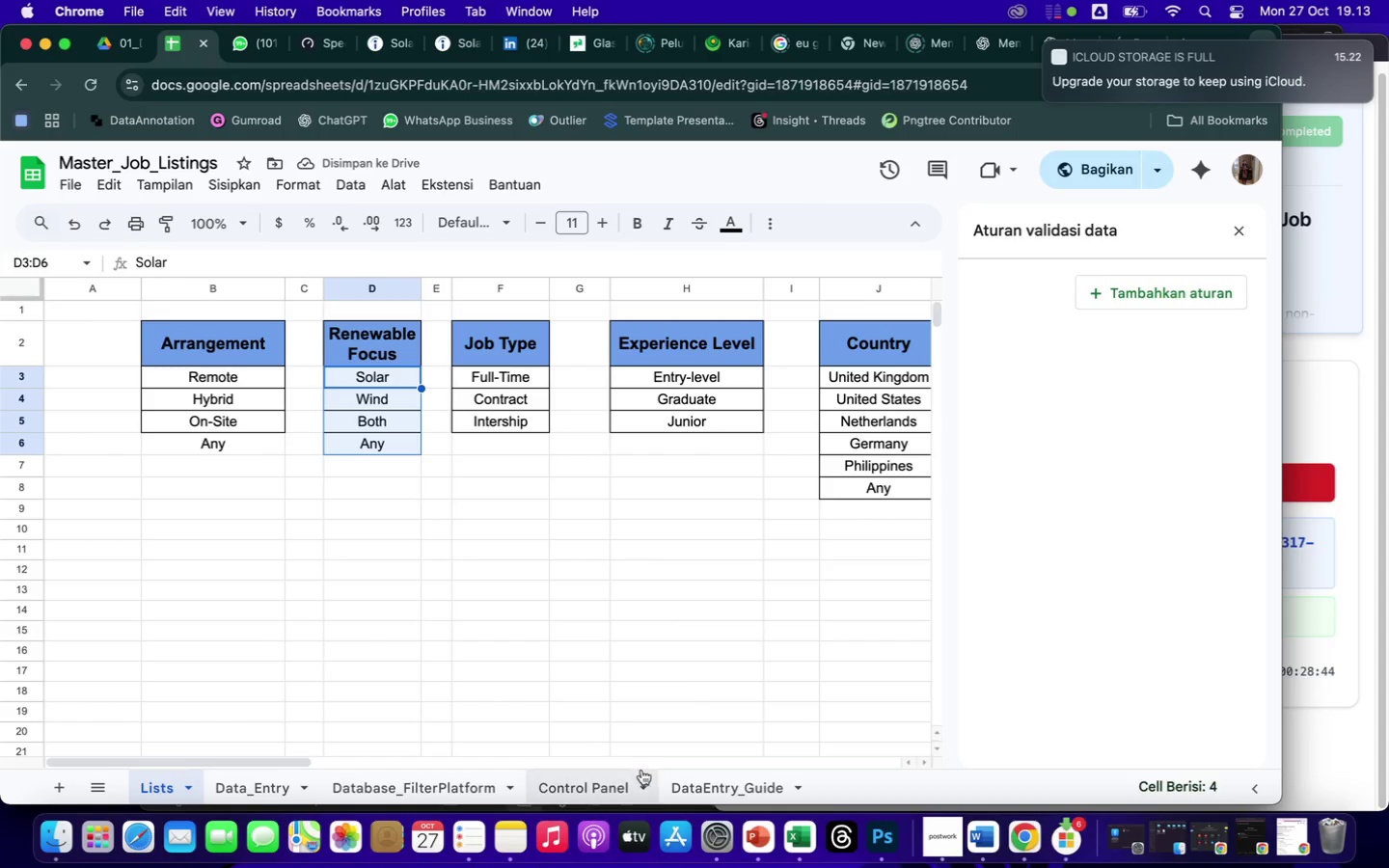 
left_click([582, 784])
 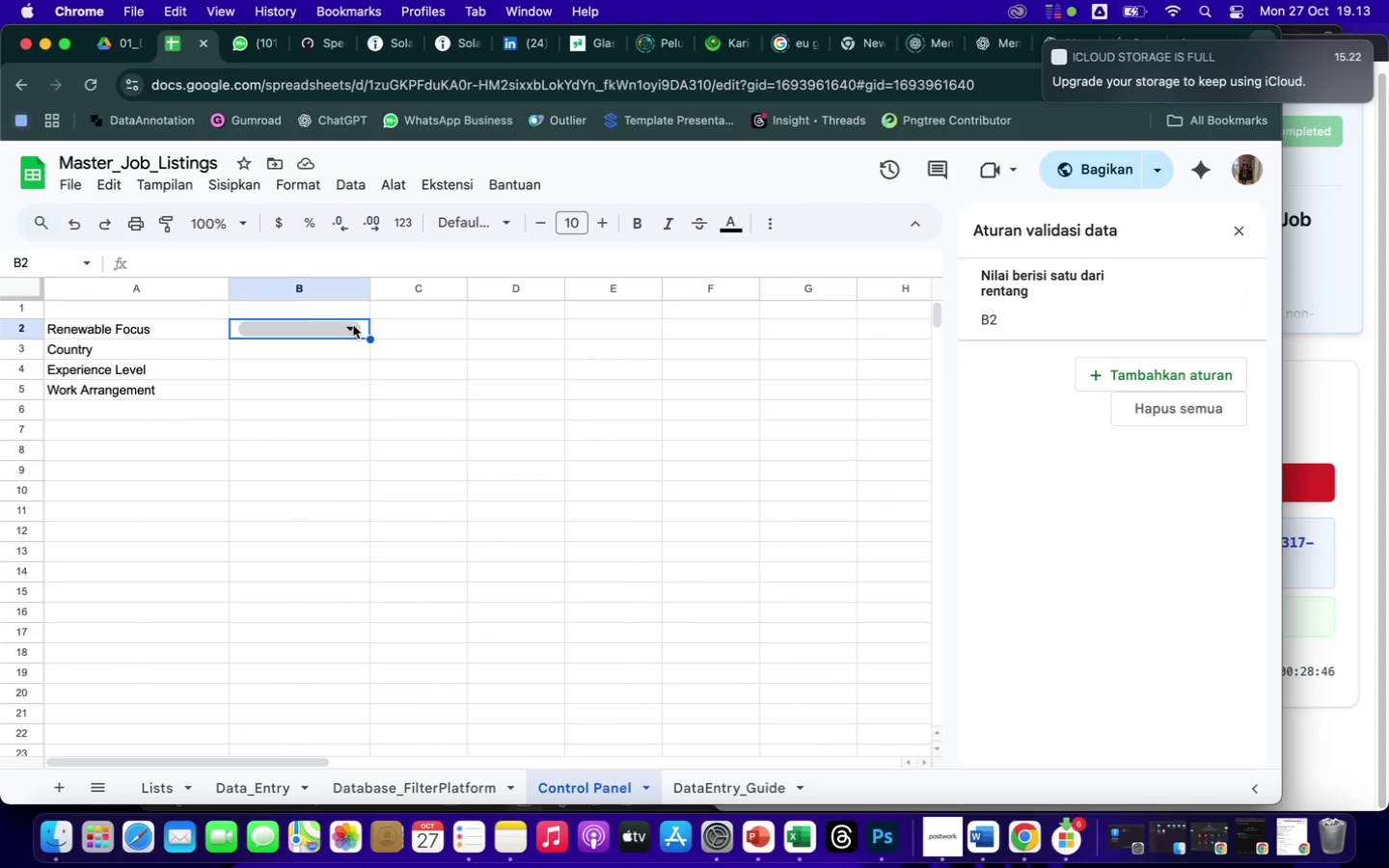 
left_click([349, 325])
 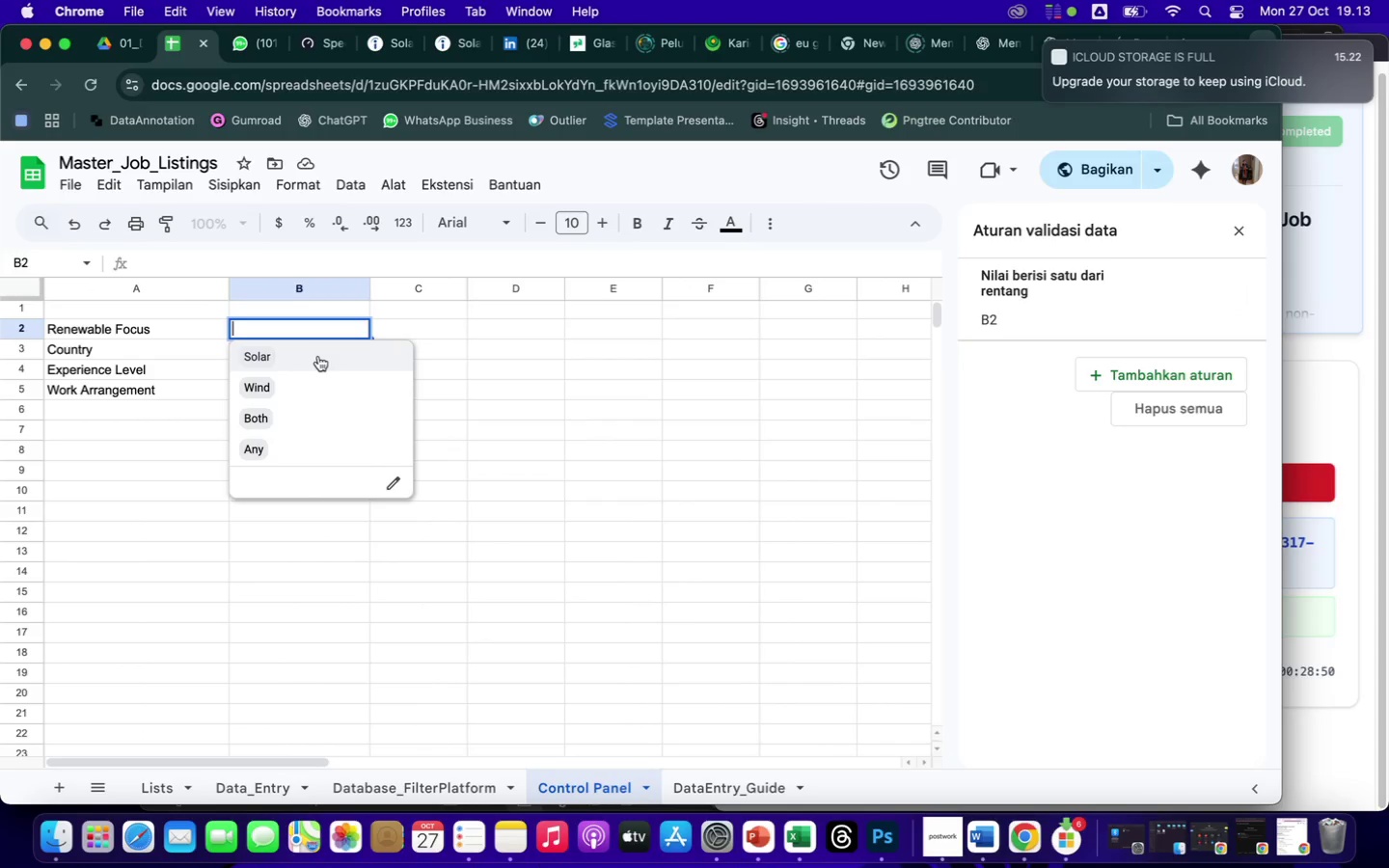 
wait(5.22)
 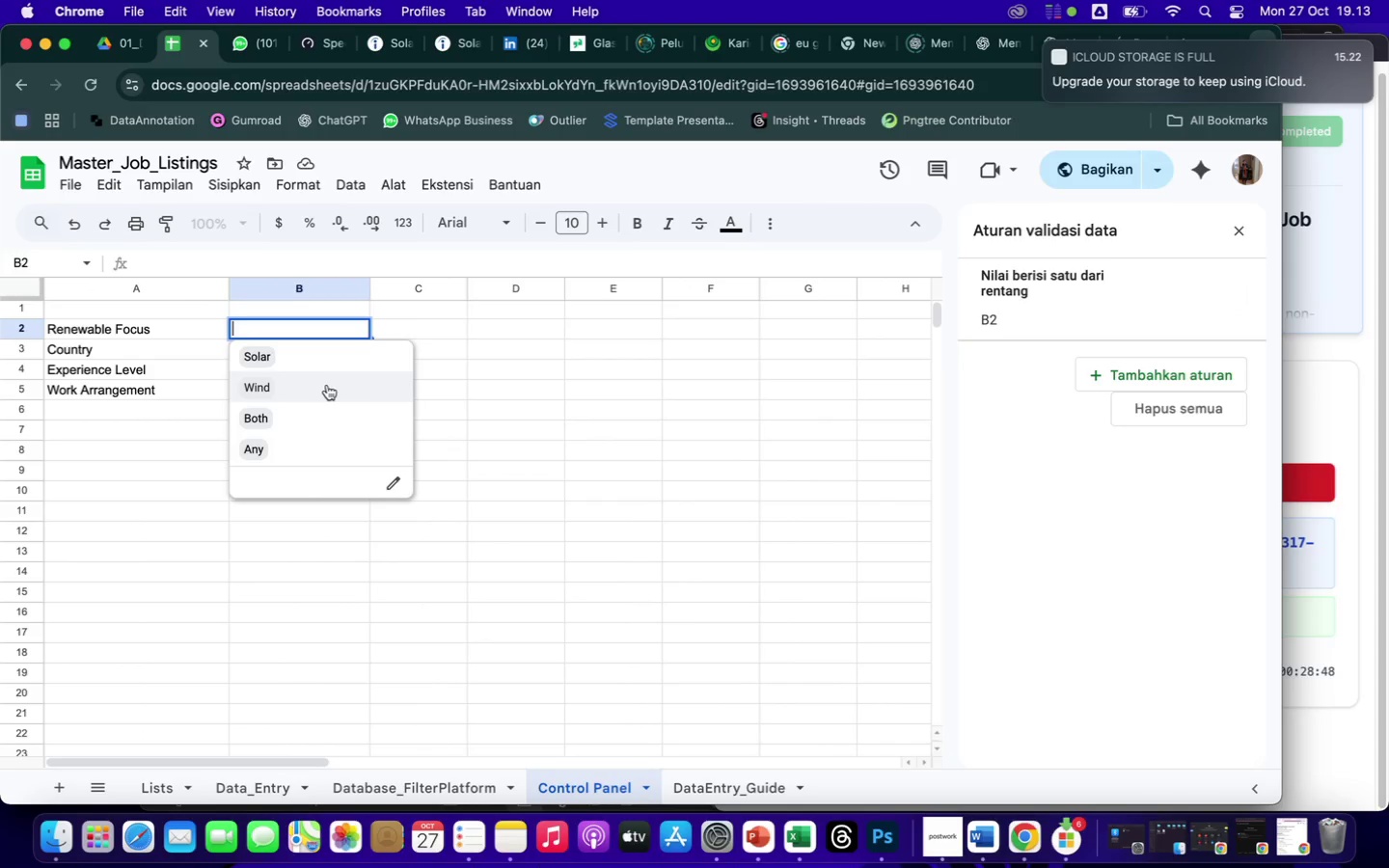 
left_click([318, 356])
 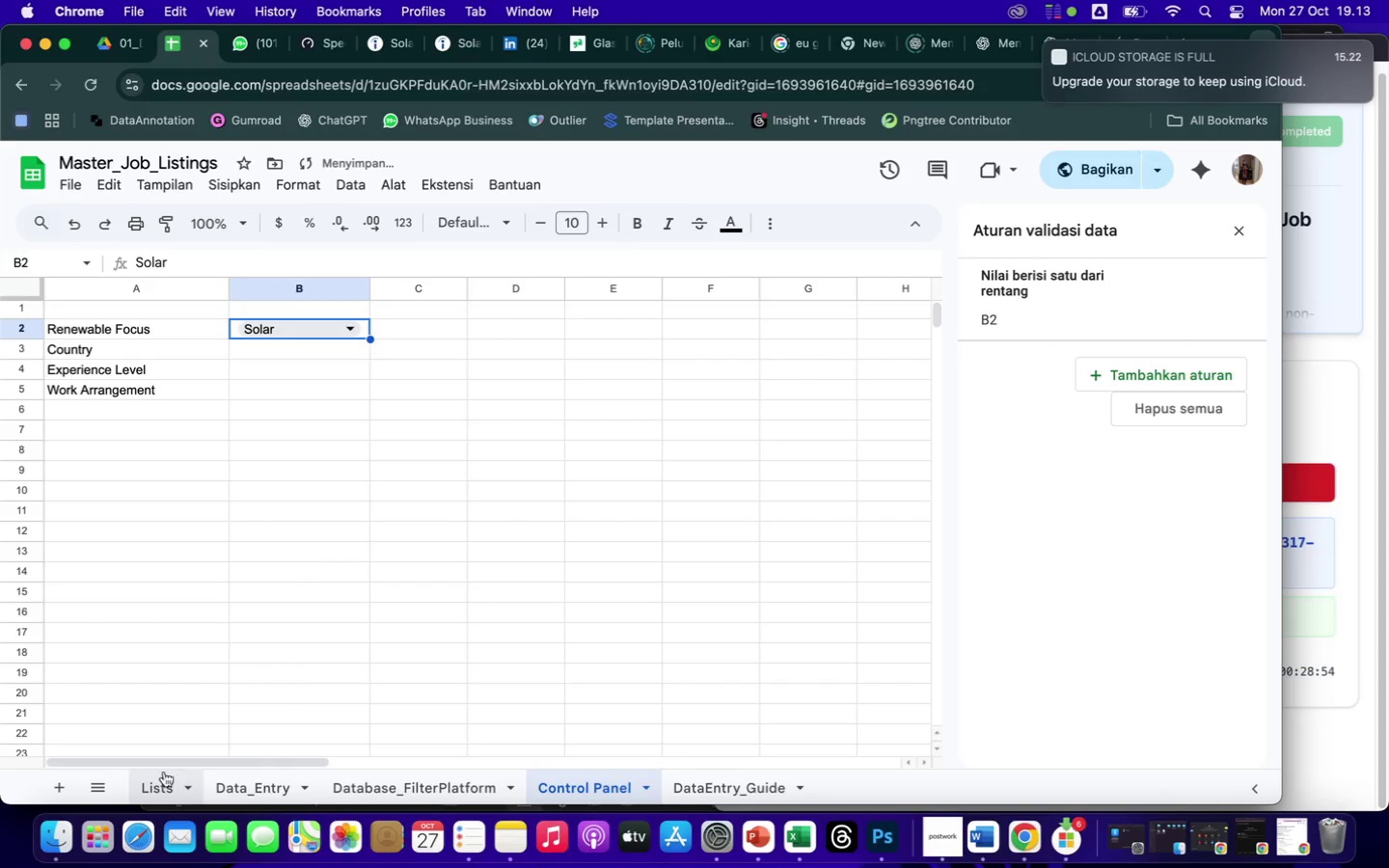 
left_click([155, 788])
 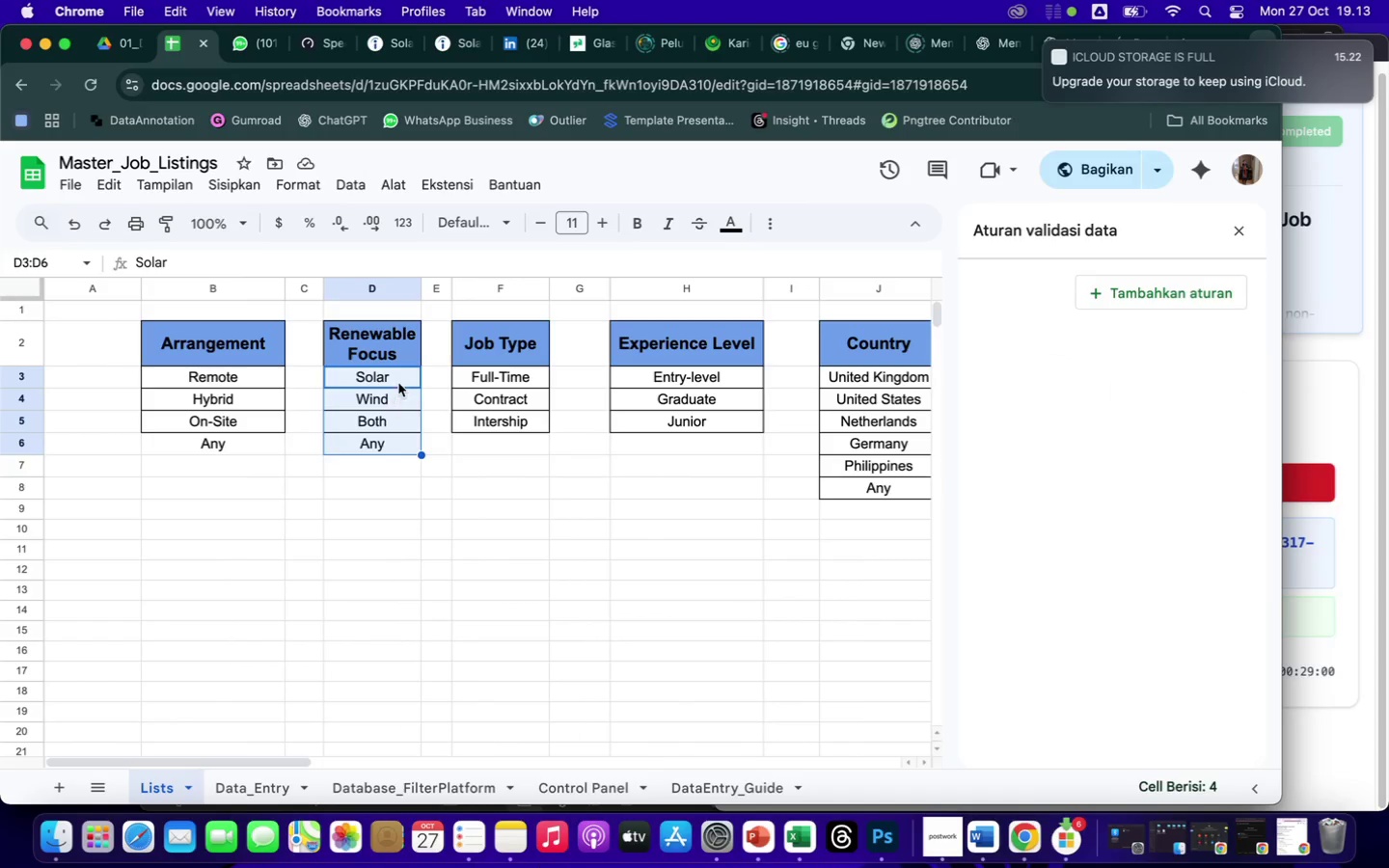 
wait(7.34)
 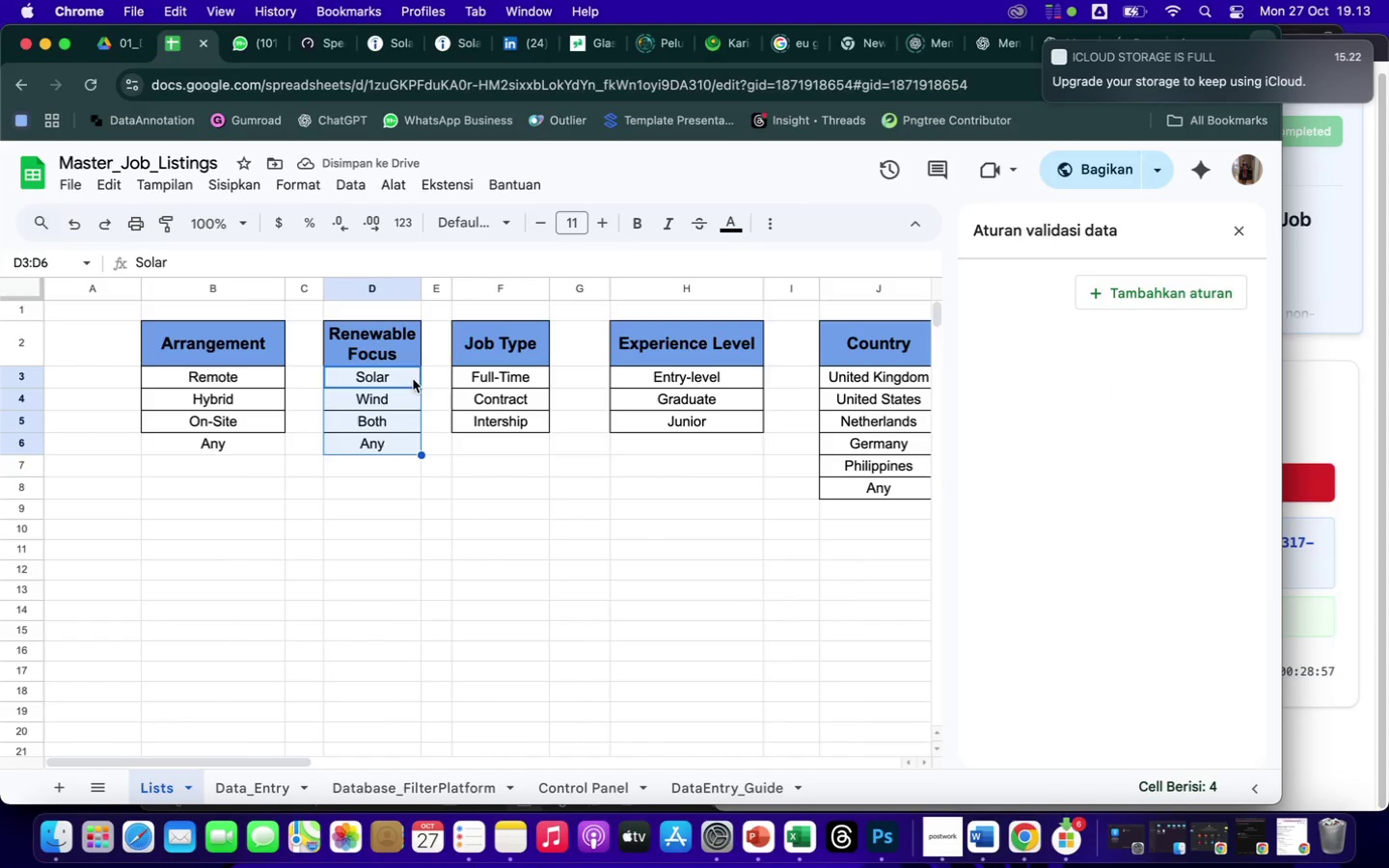 
left_click([396, 400])
 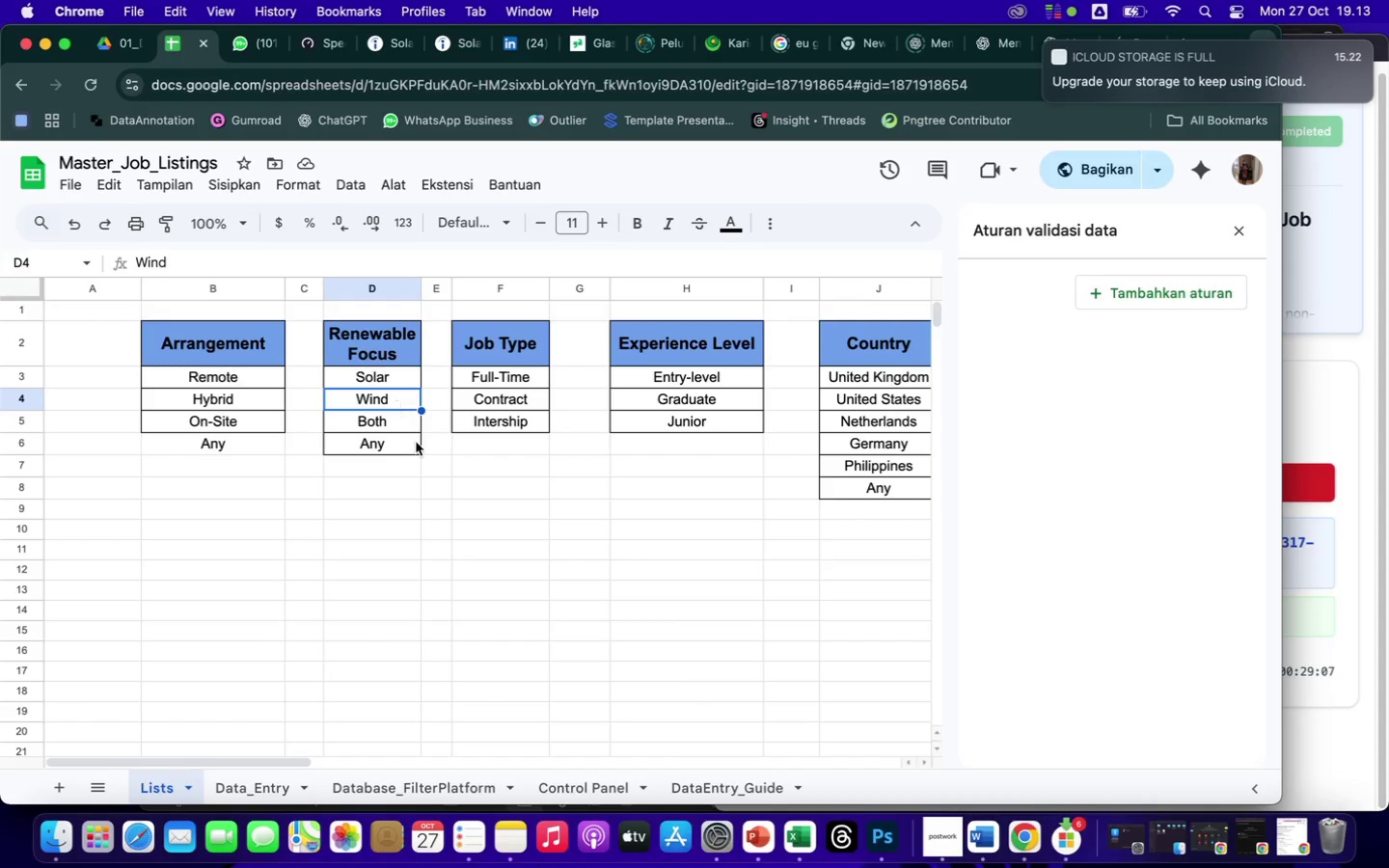 
wait(7.37)
 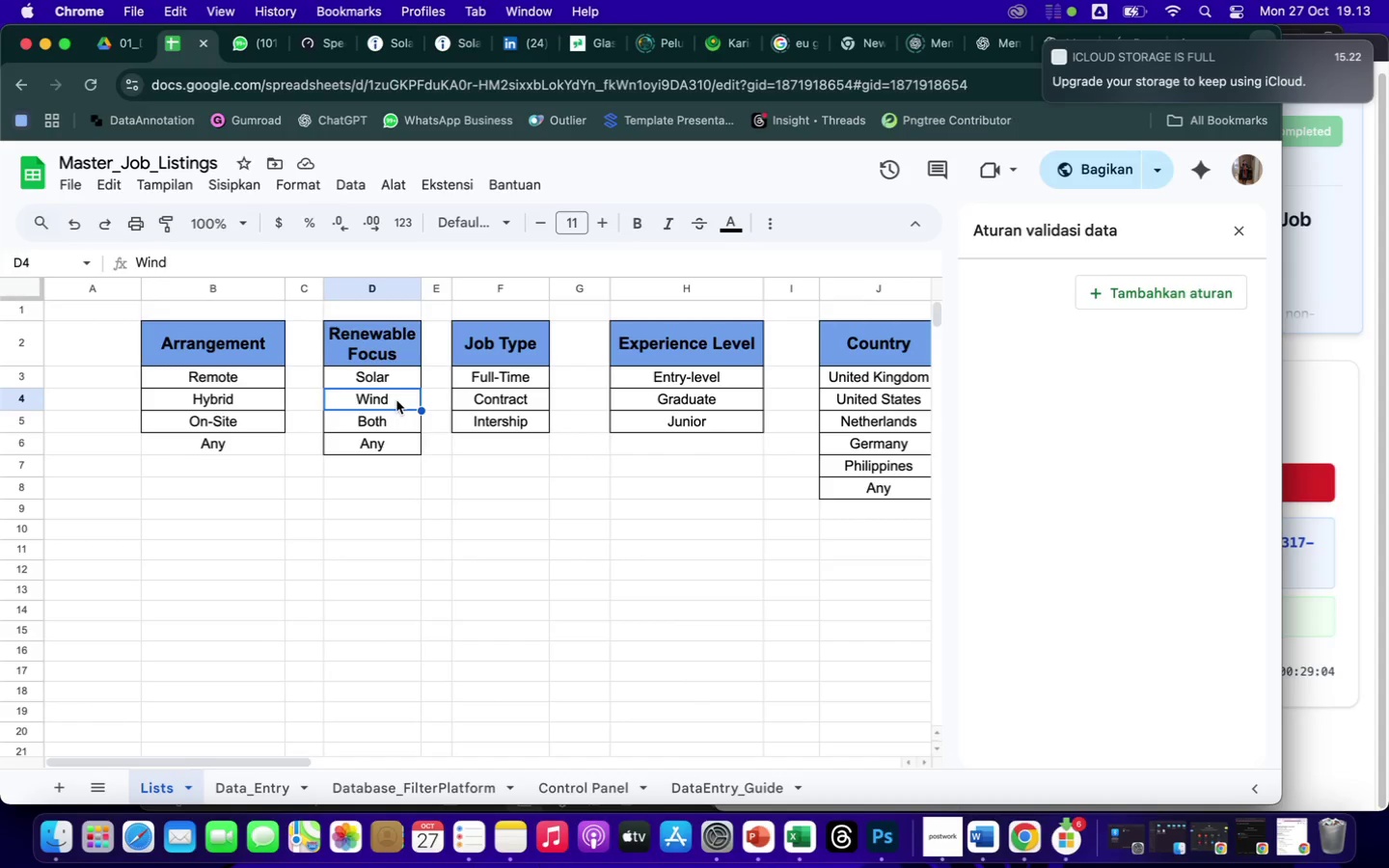 
left_click([581, 795])
 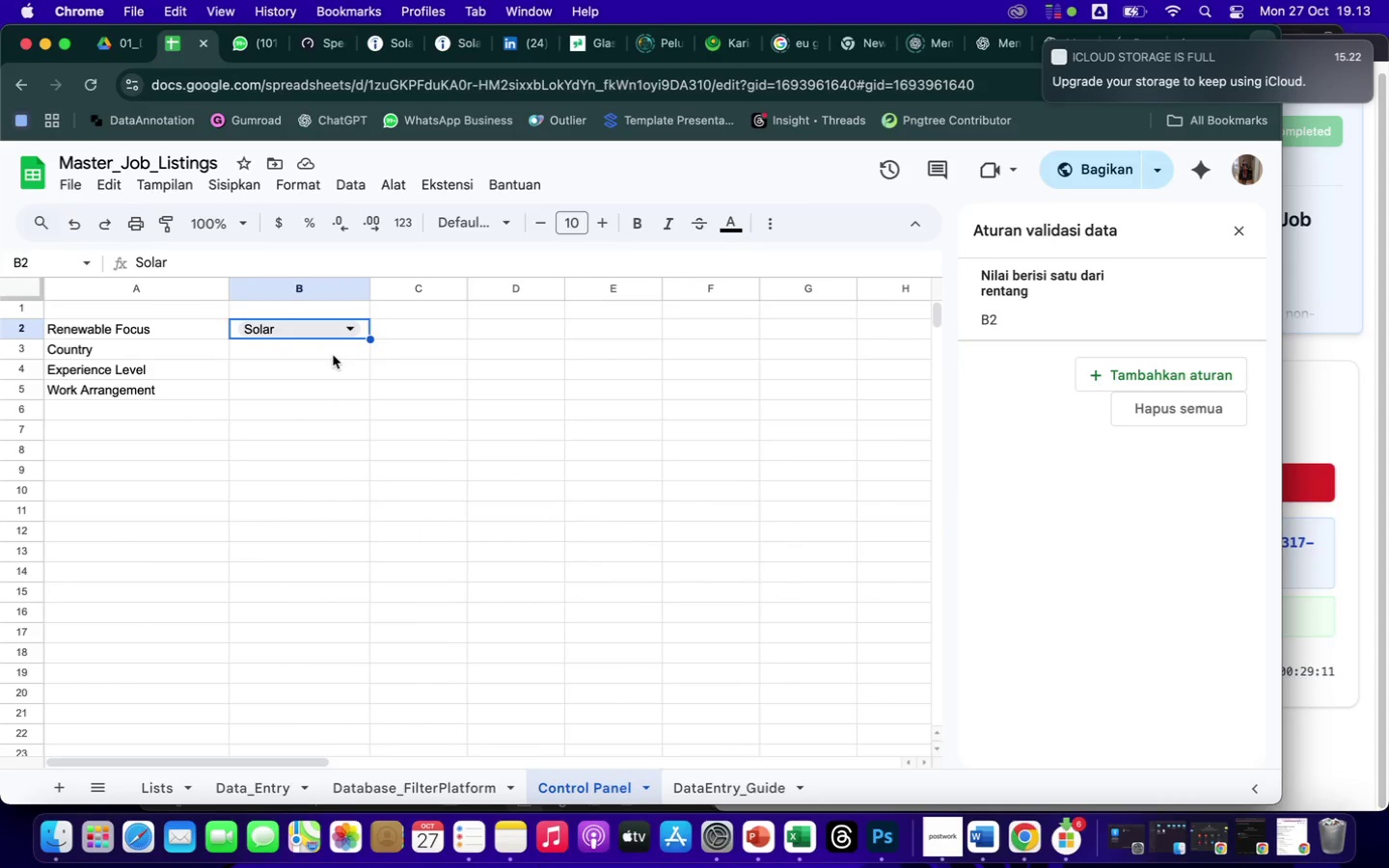 
left_click([333, 356])
 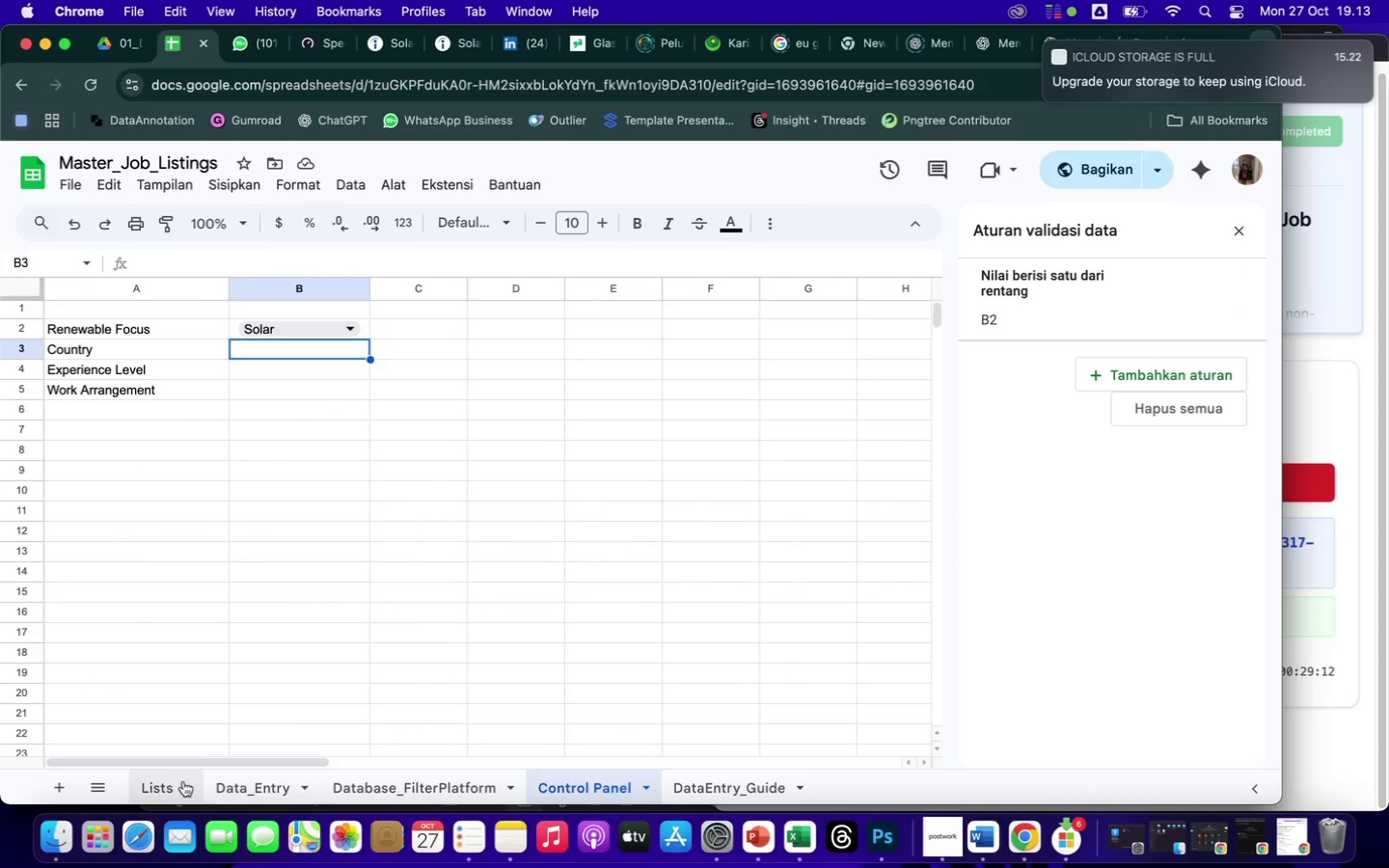 
left_click([169, 786])
 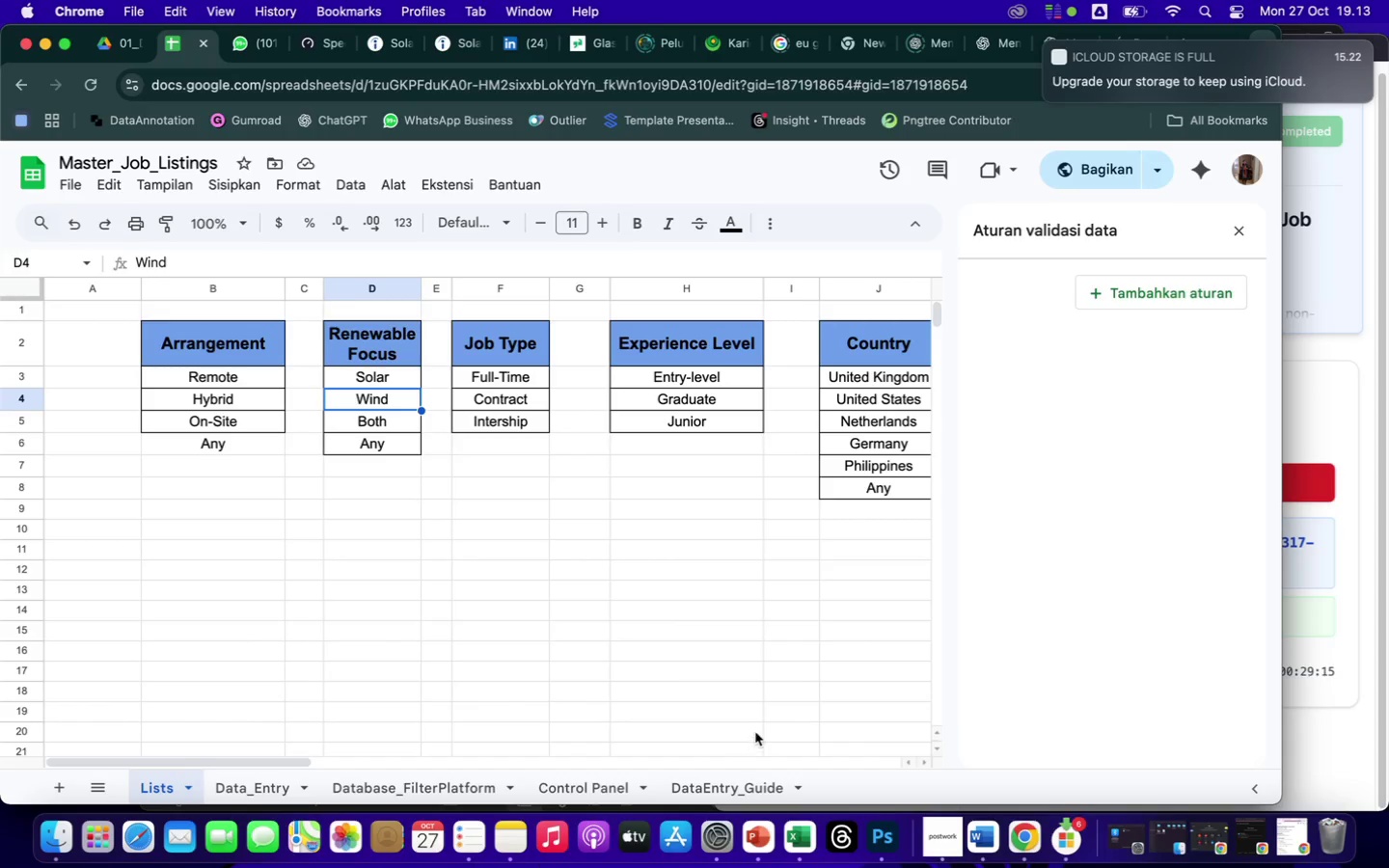 
scroll: coordinate [755, 732], scroll_direction: down, amount: 6.0
 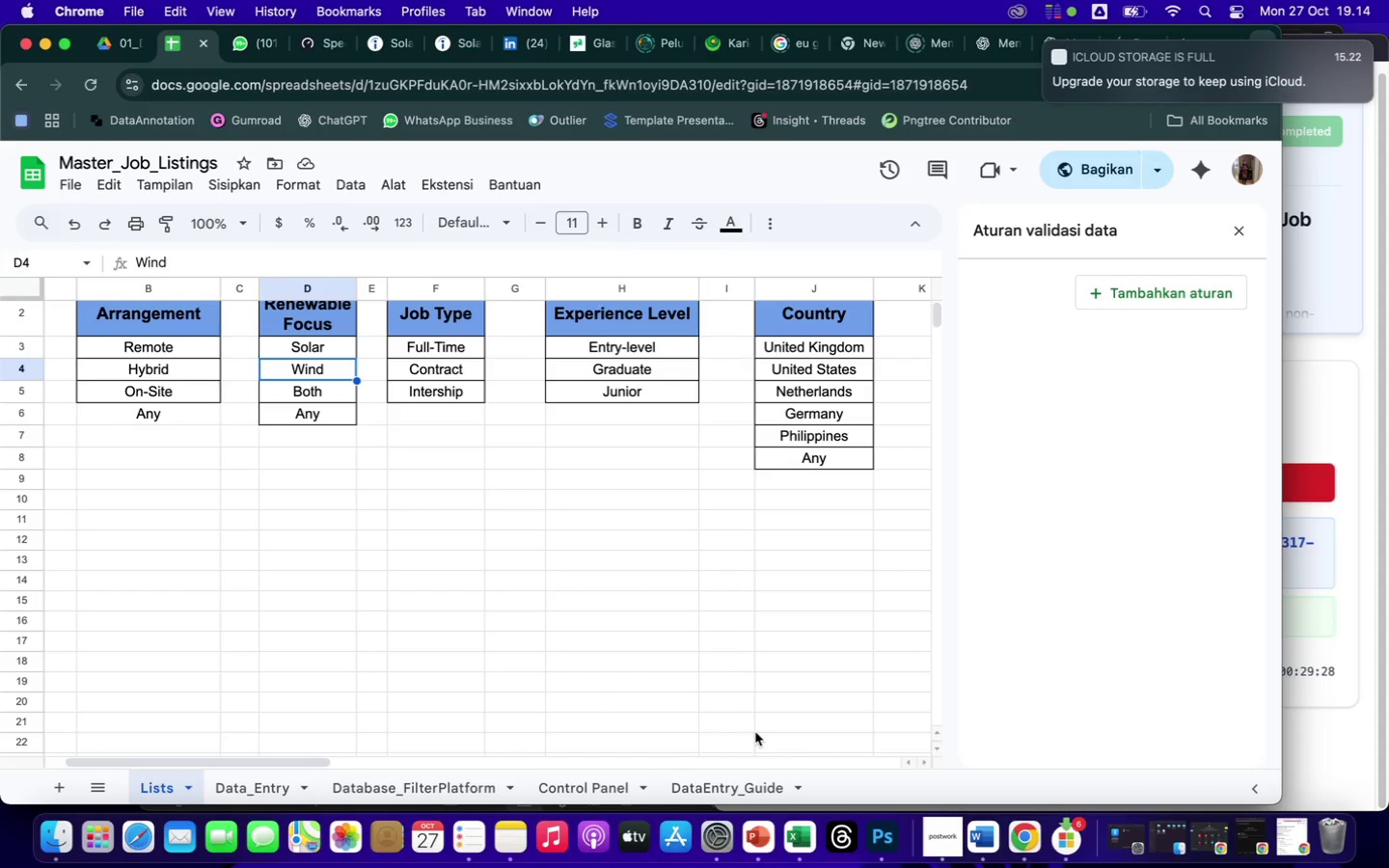 
wait(18.23)
 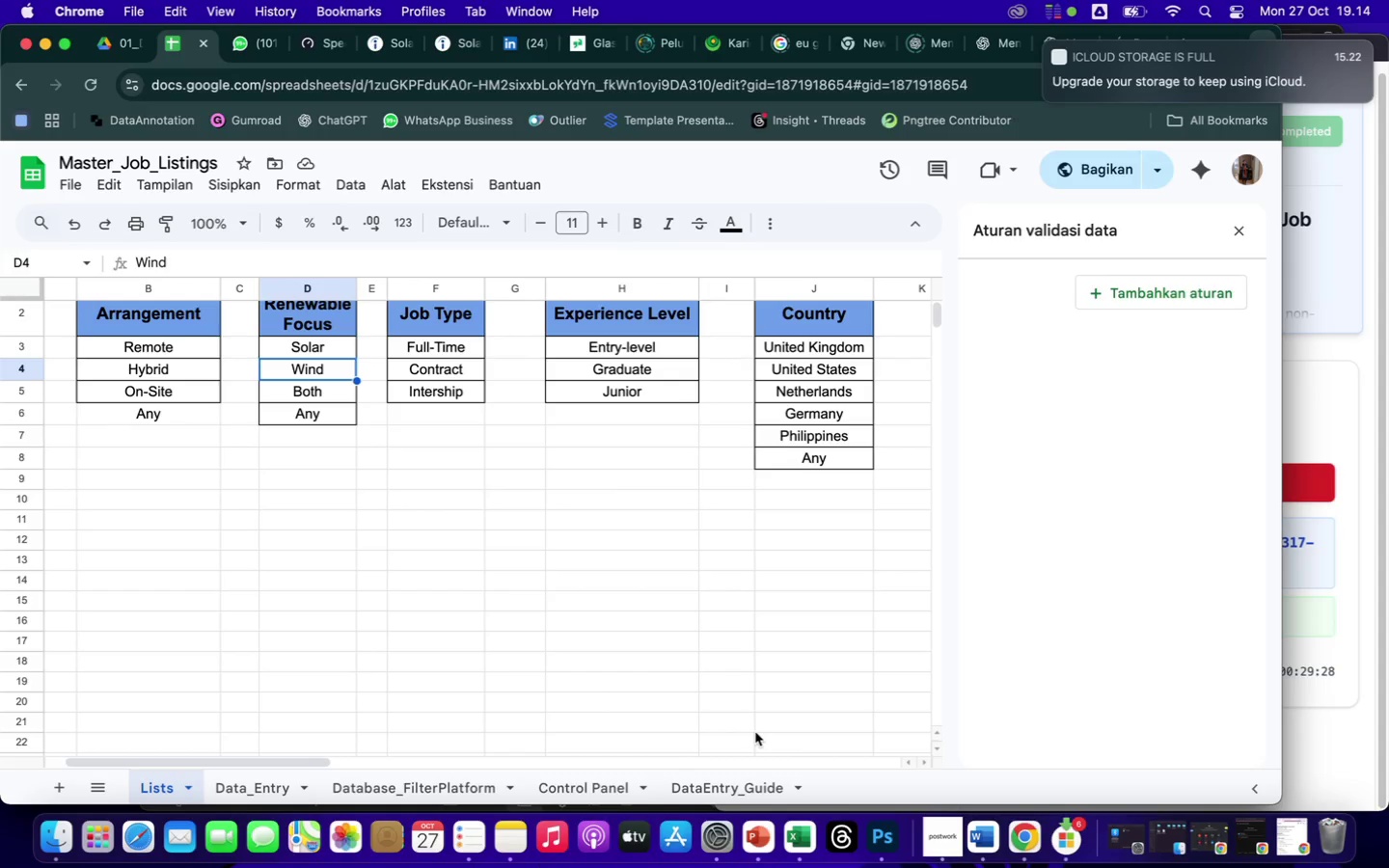 
left_click([597, 785])
 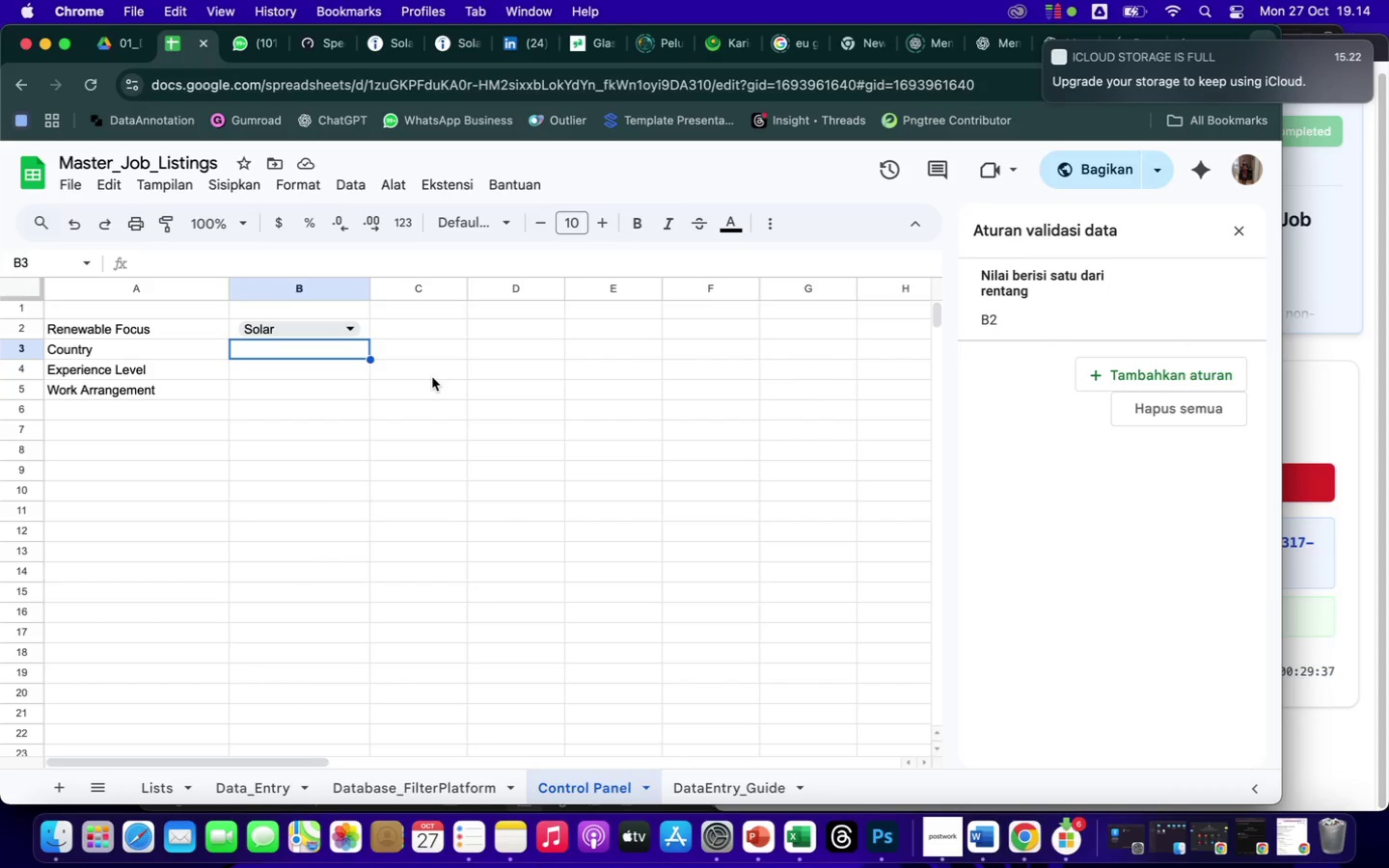 
wait(8.2)
 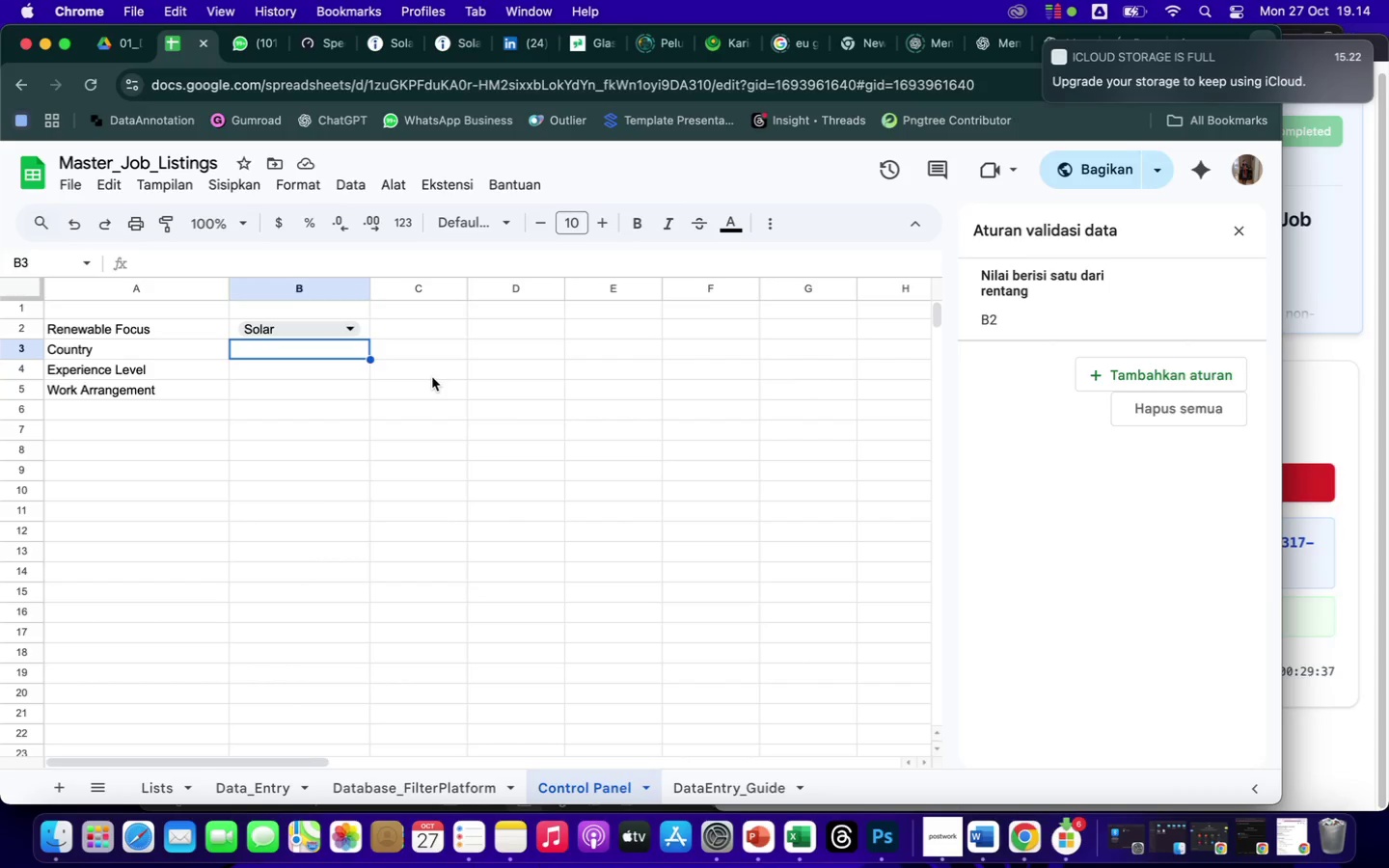 
left_click([158, 784])
 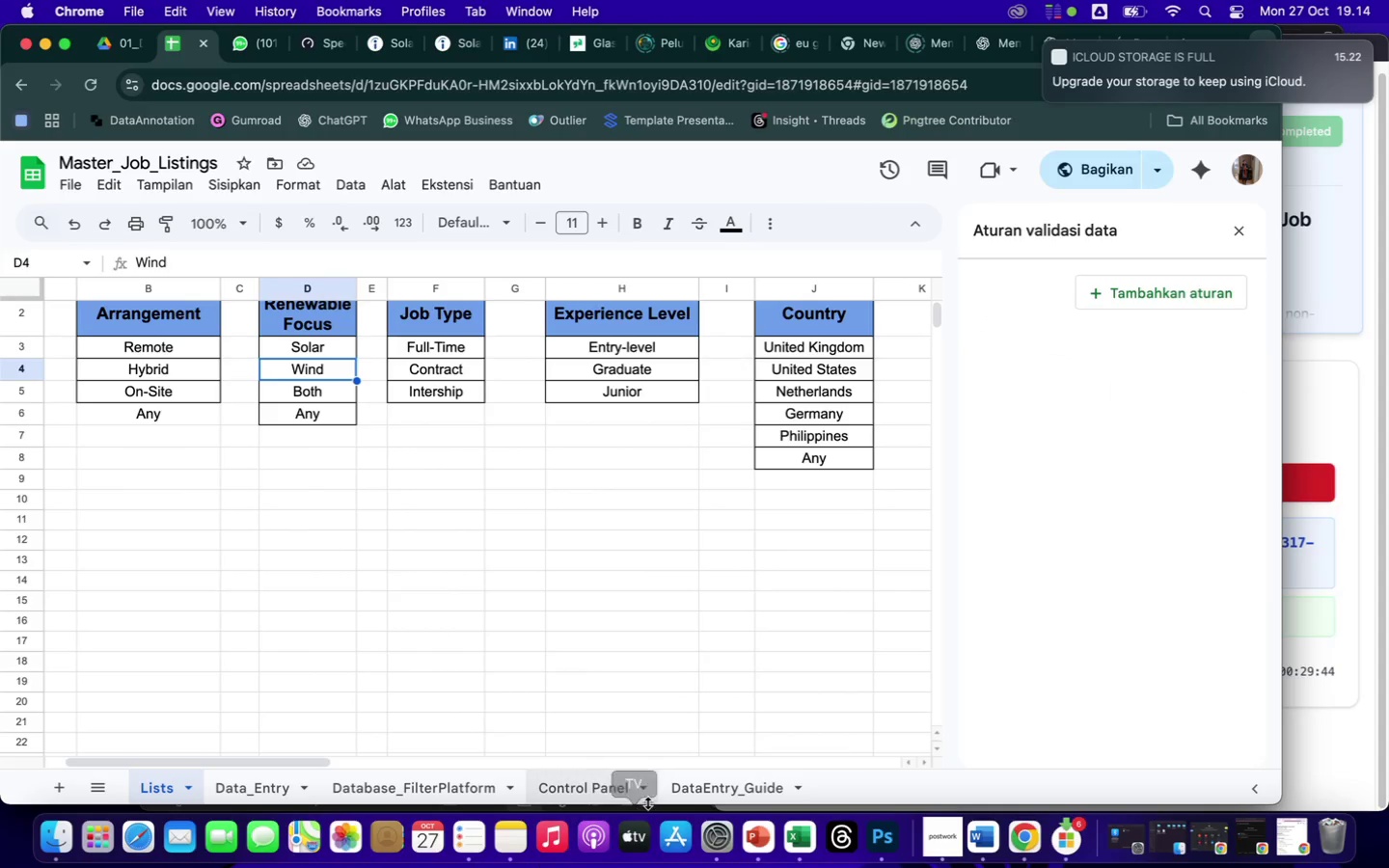 
left_click([597, 782])
 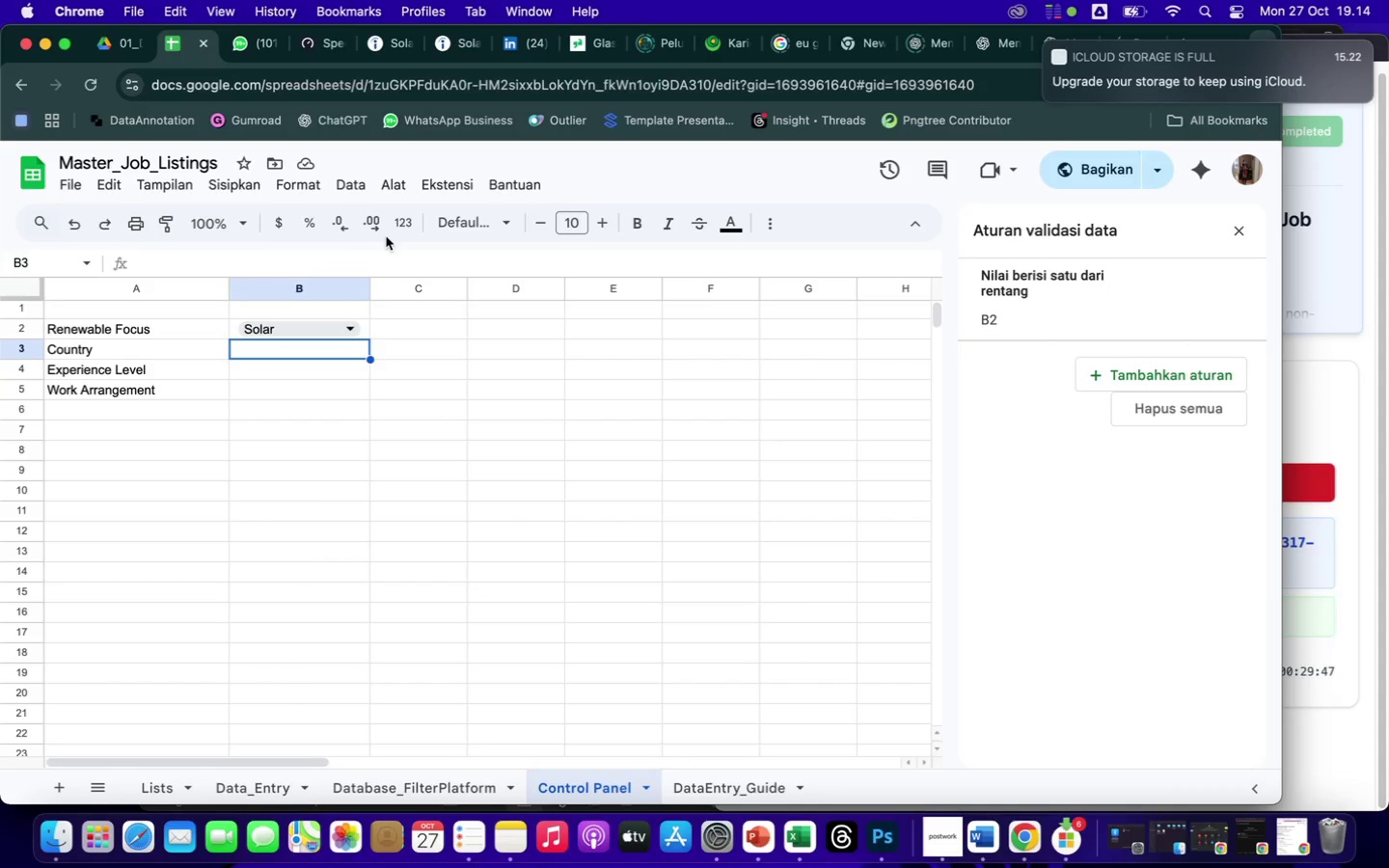 
left_click([362, 187])
 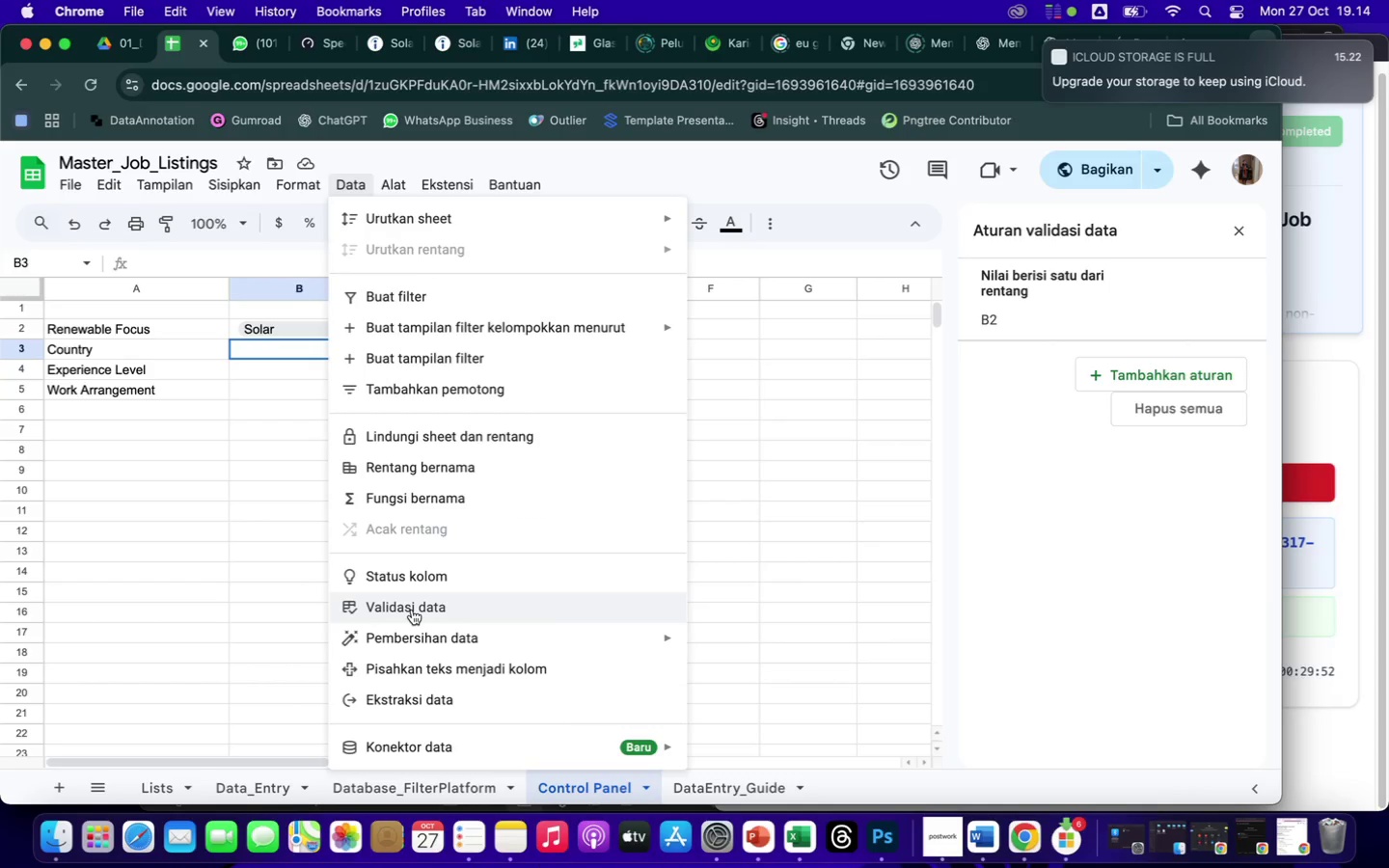 
left_click([412, 610])
 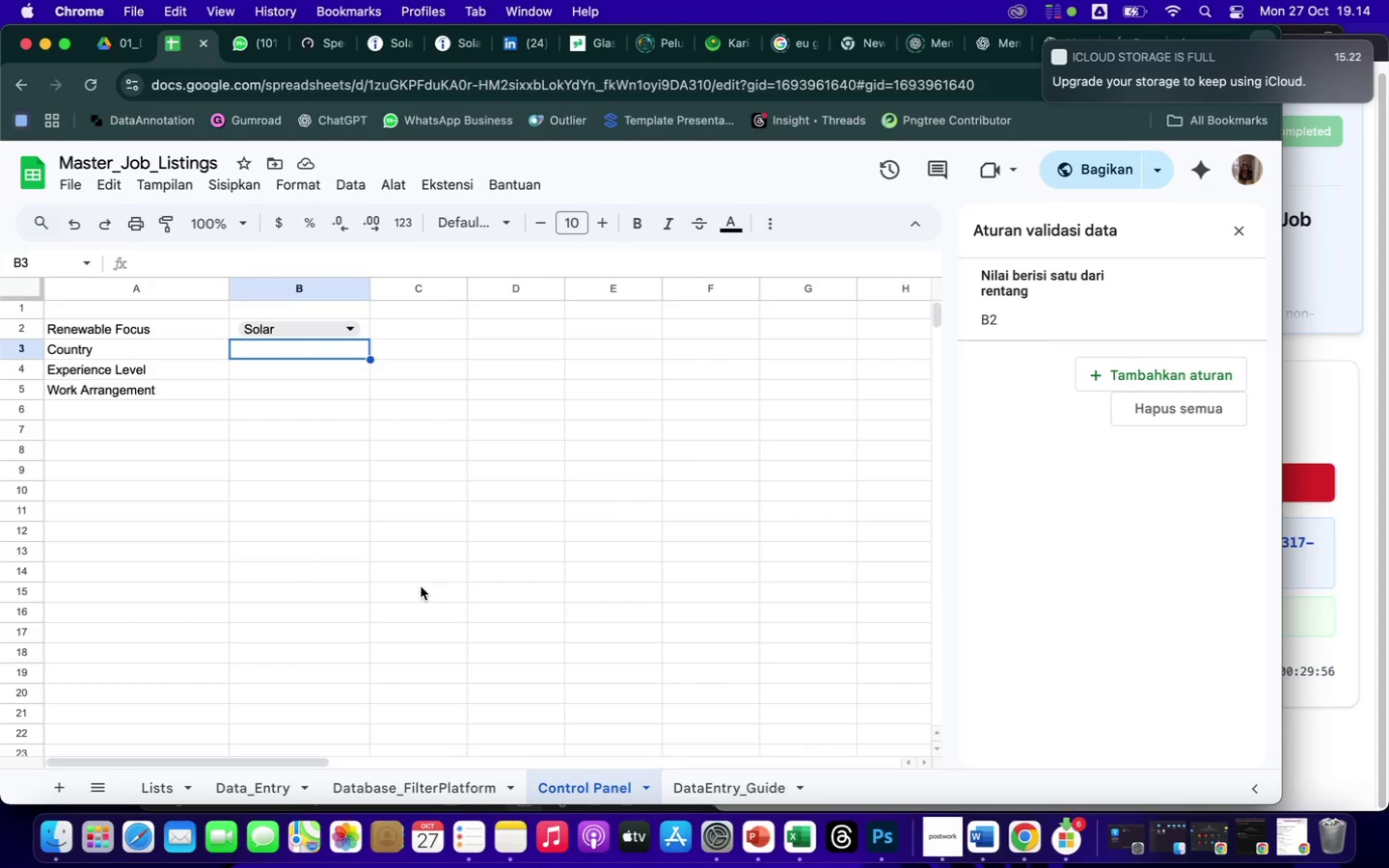 
wait(5.03)
 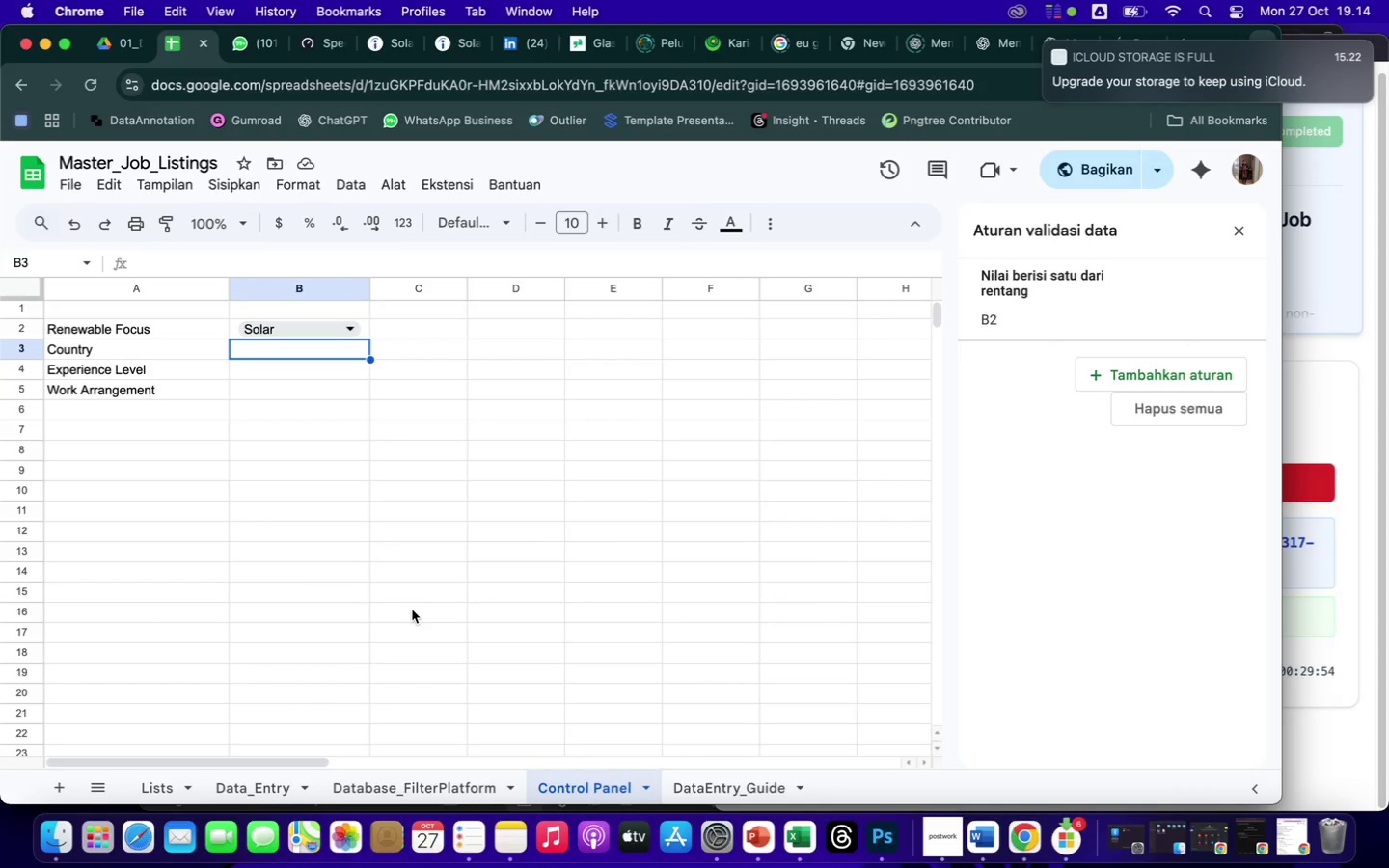 
left_click([1184, 372])
 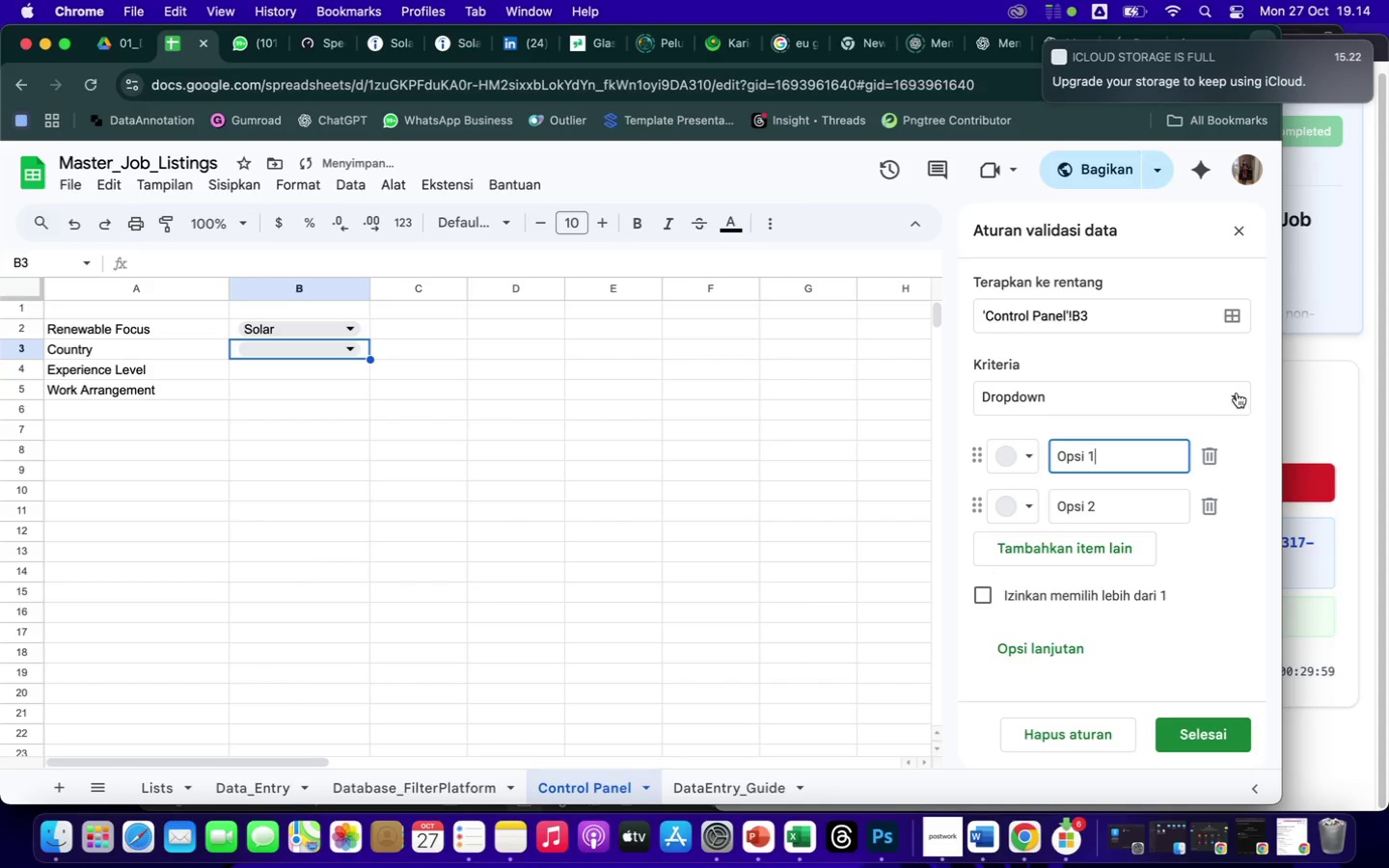 
left_click([1235, 393])
 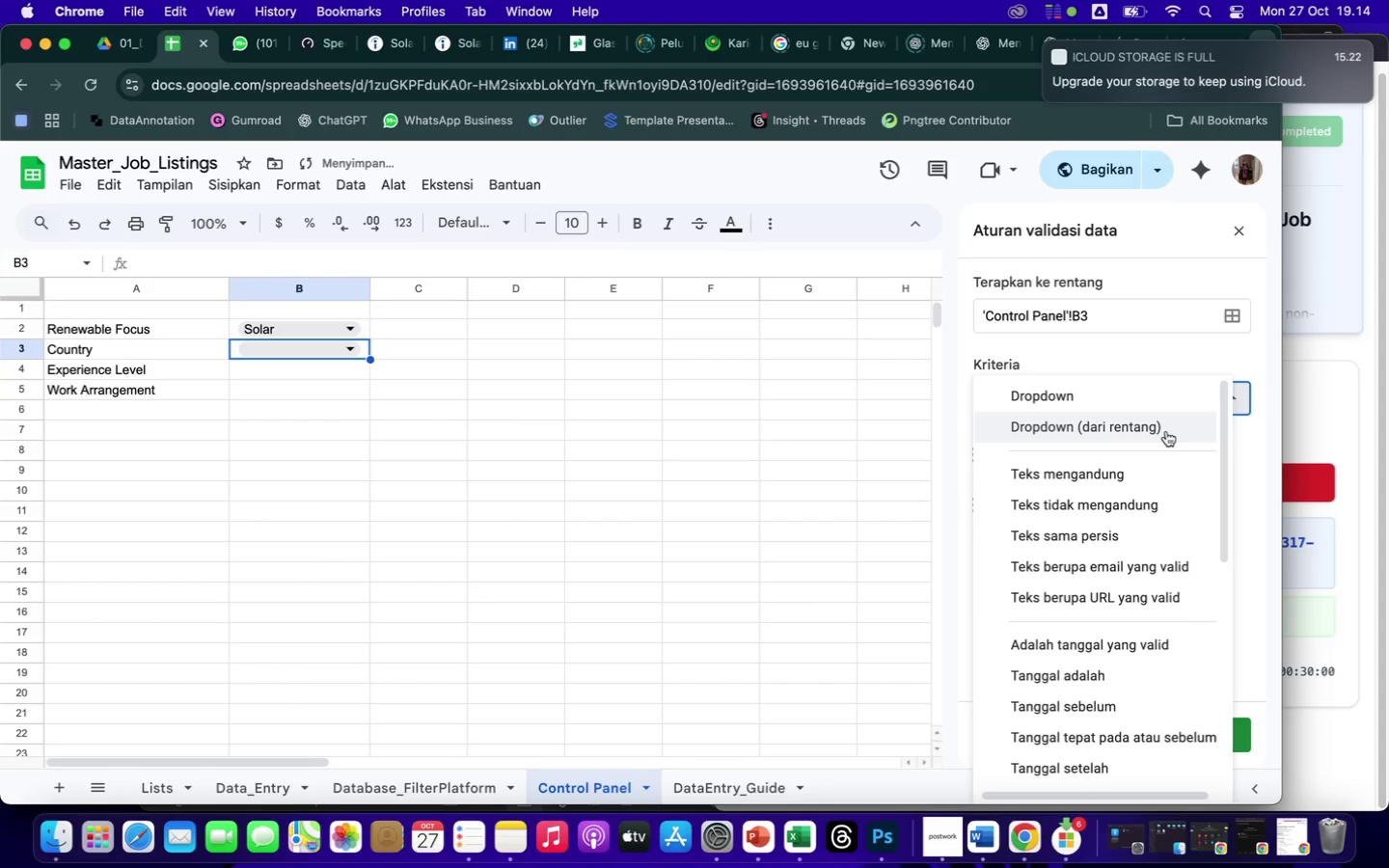 
left_click([1166, 431])
 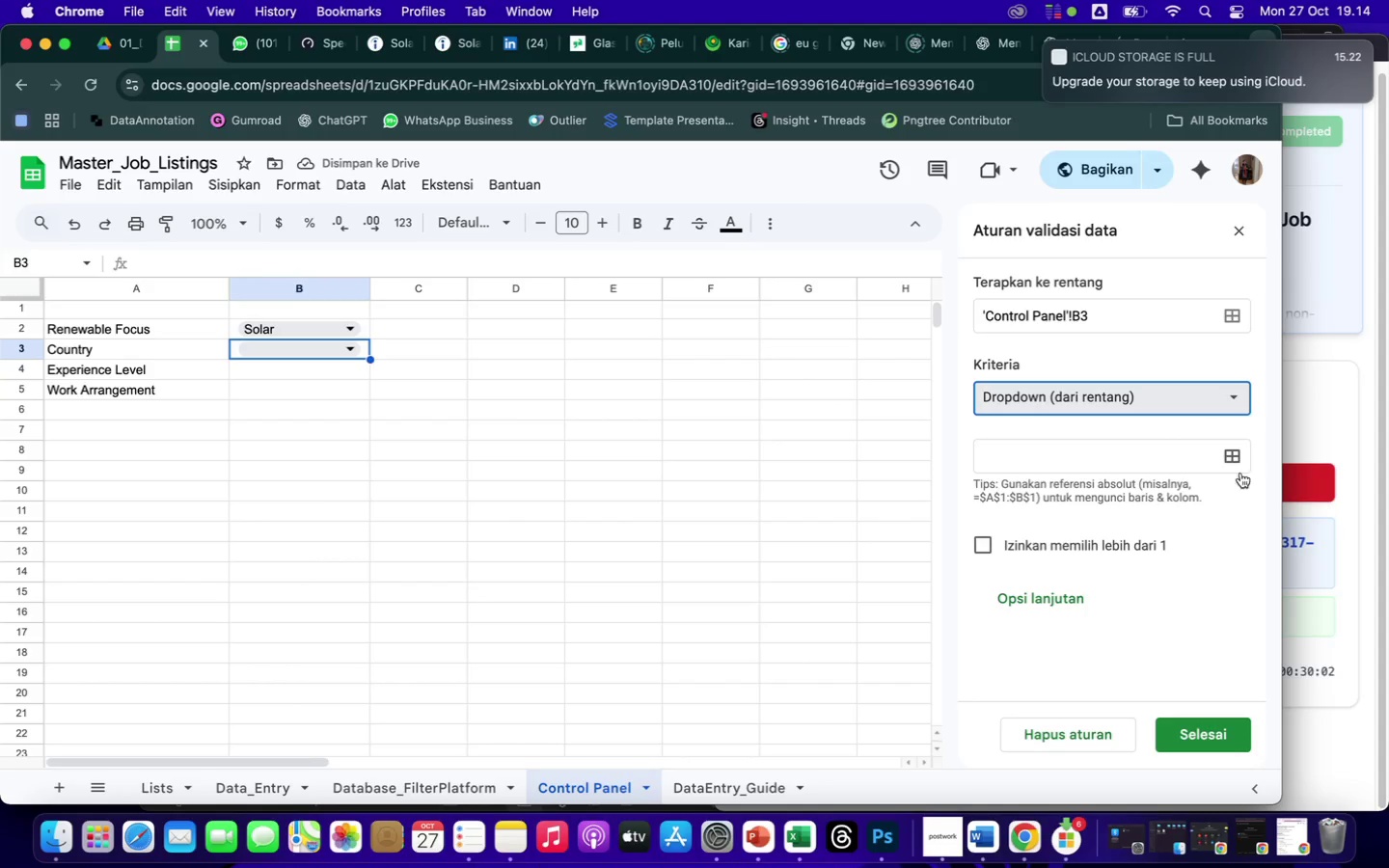 
left_click([1235, 458])
 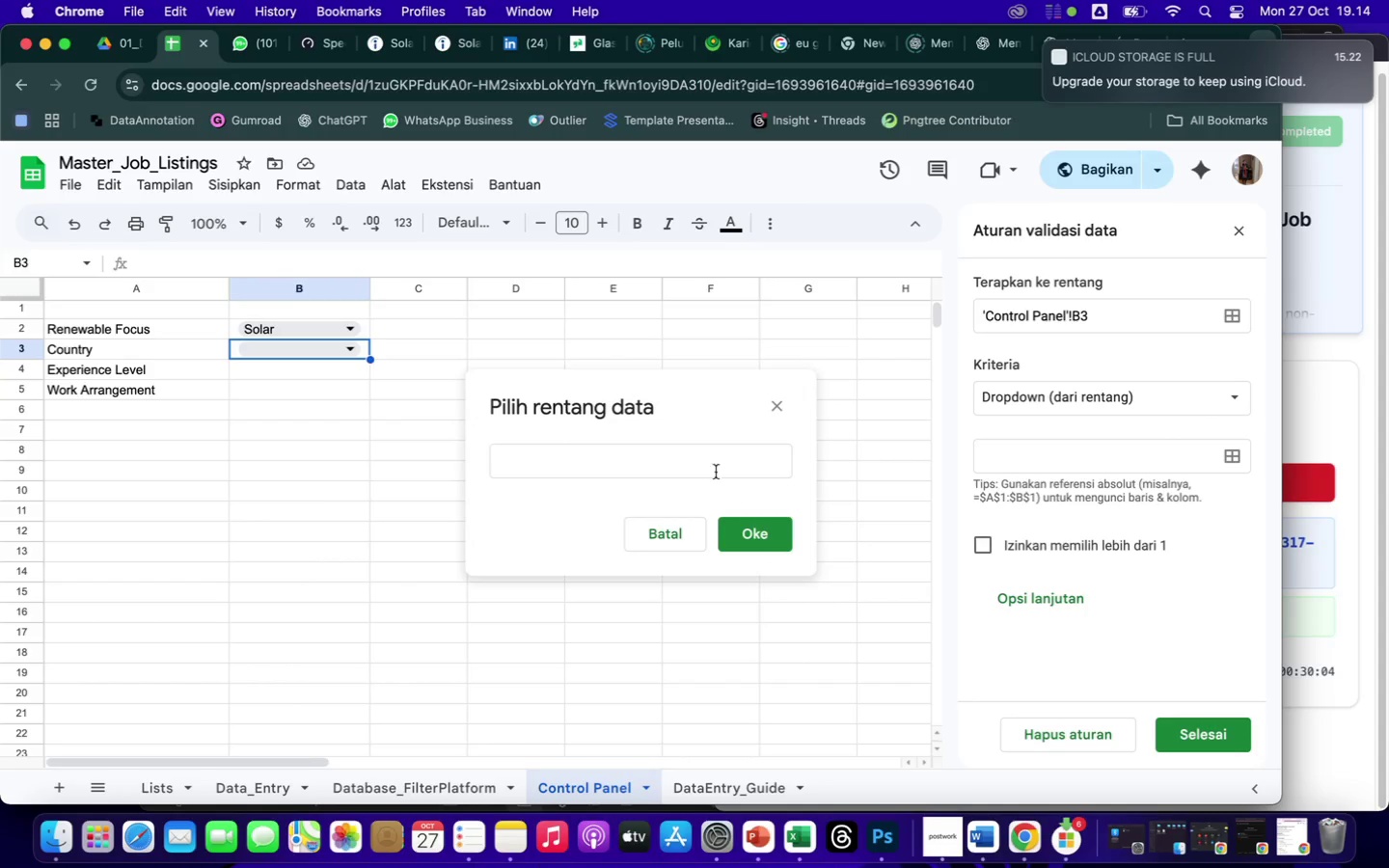 
left_click([699, 450])
 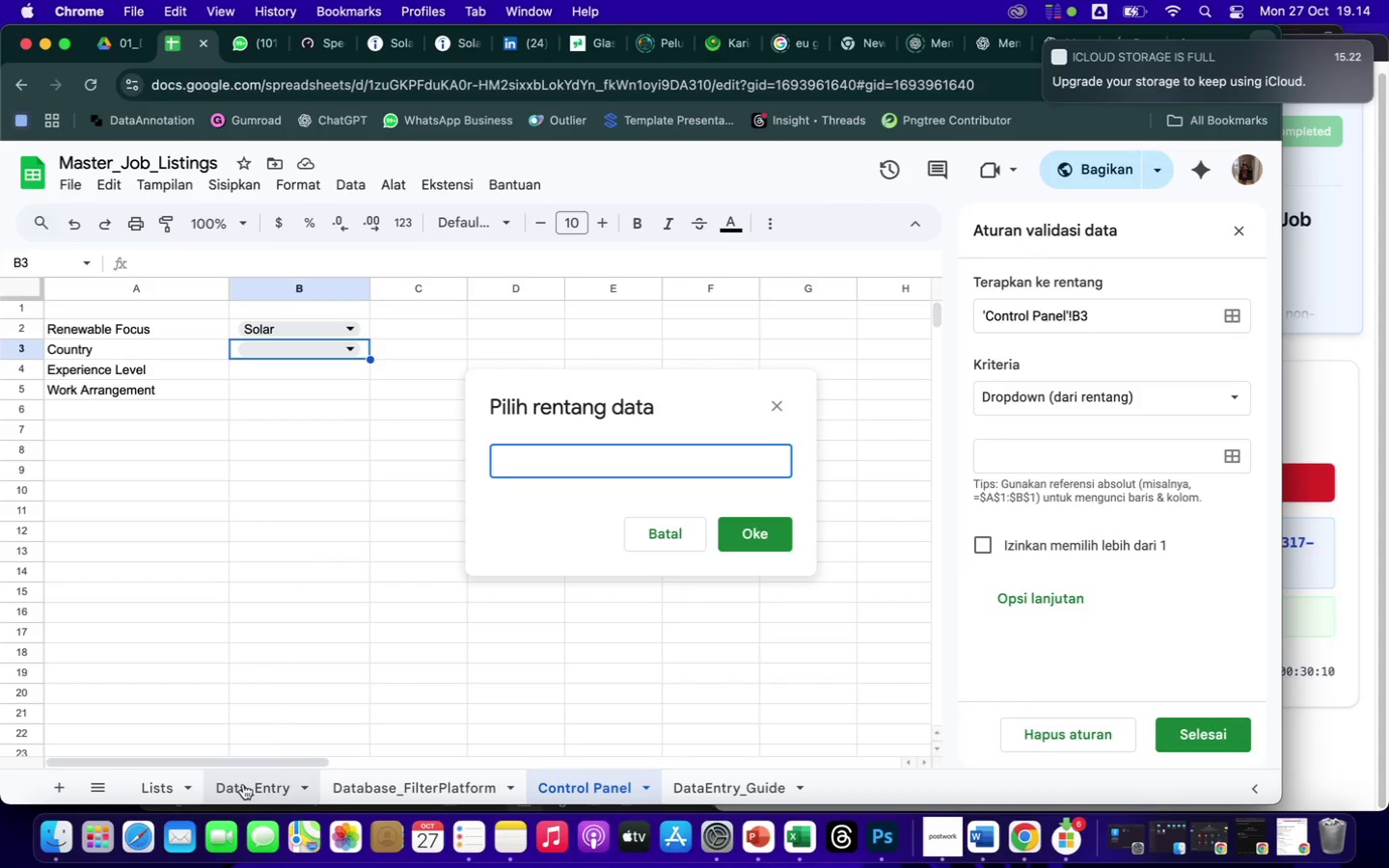 
wait(7.03)
 